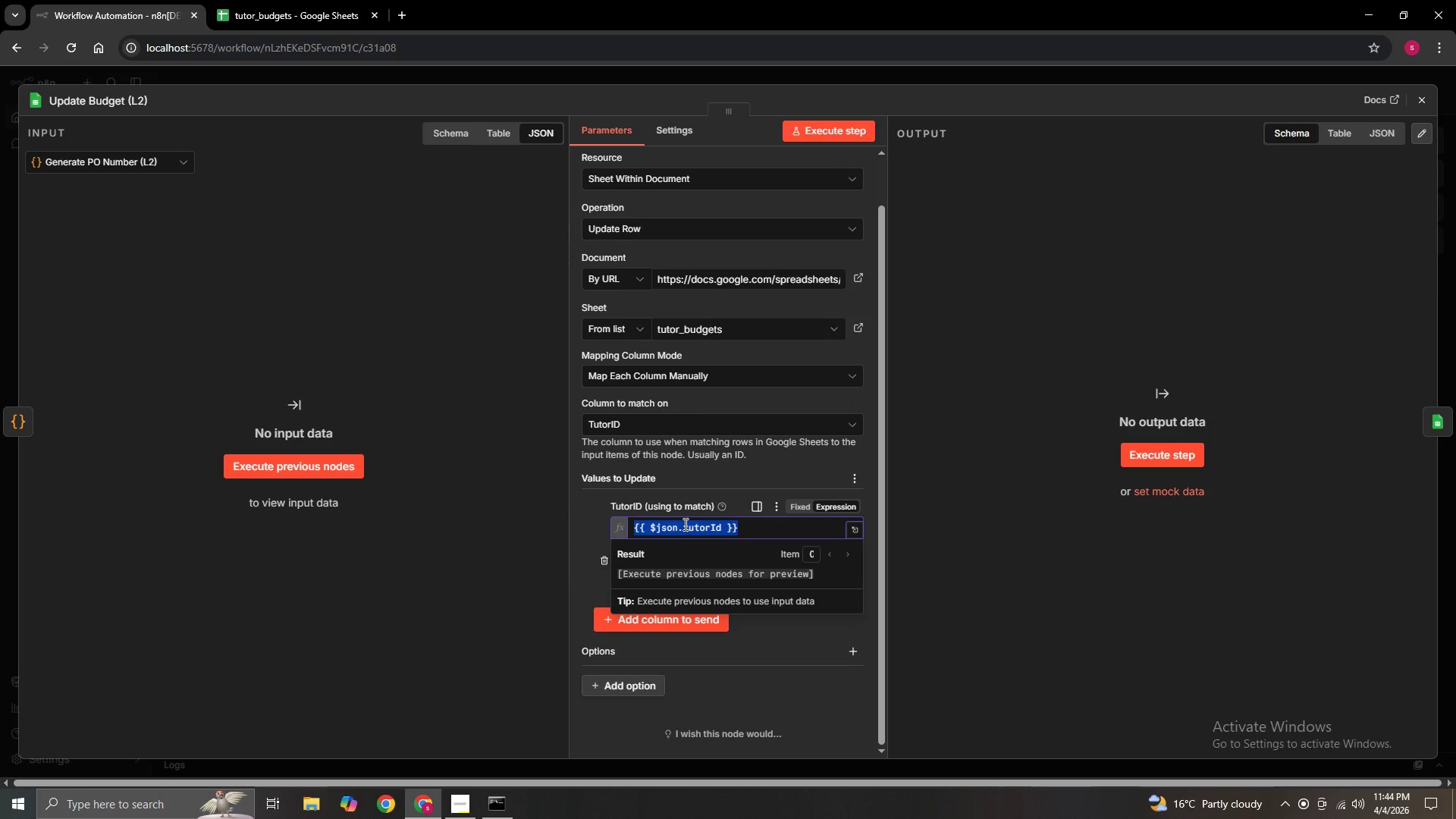 
hold_key(key=ControlLeft, duration=0.64)
 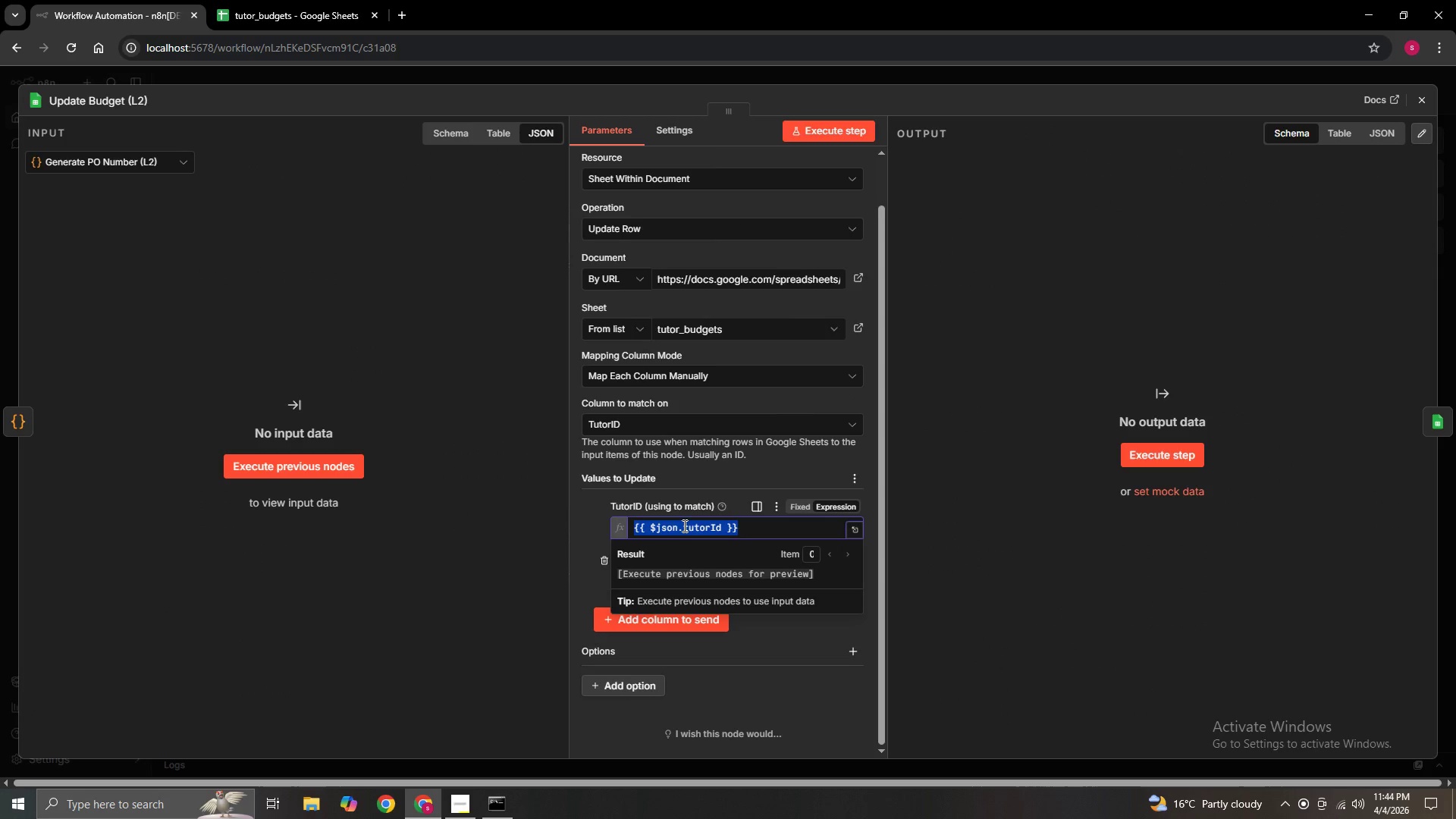 
right_click([683, 526])
 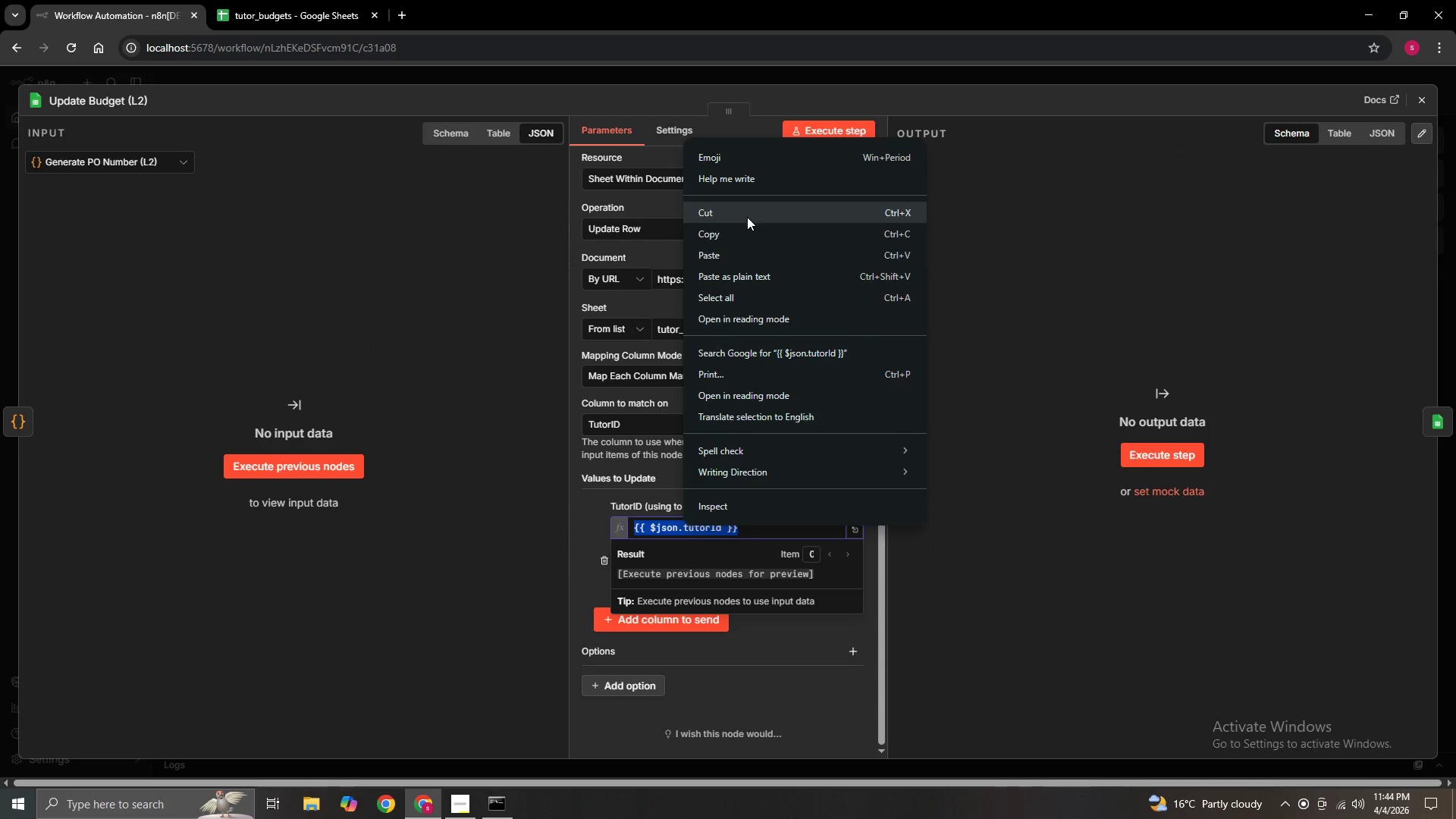 
left_click([736, 241])
 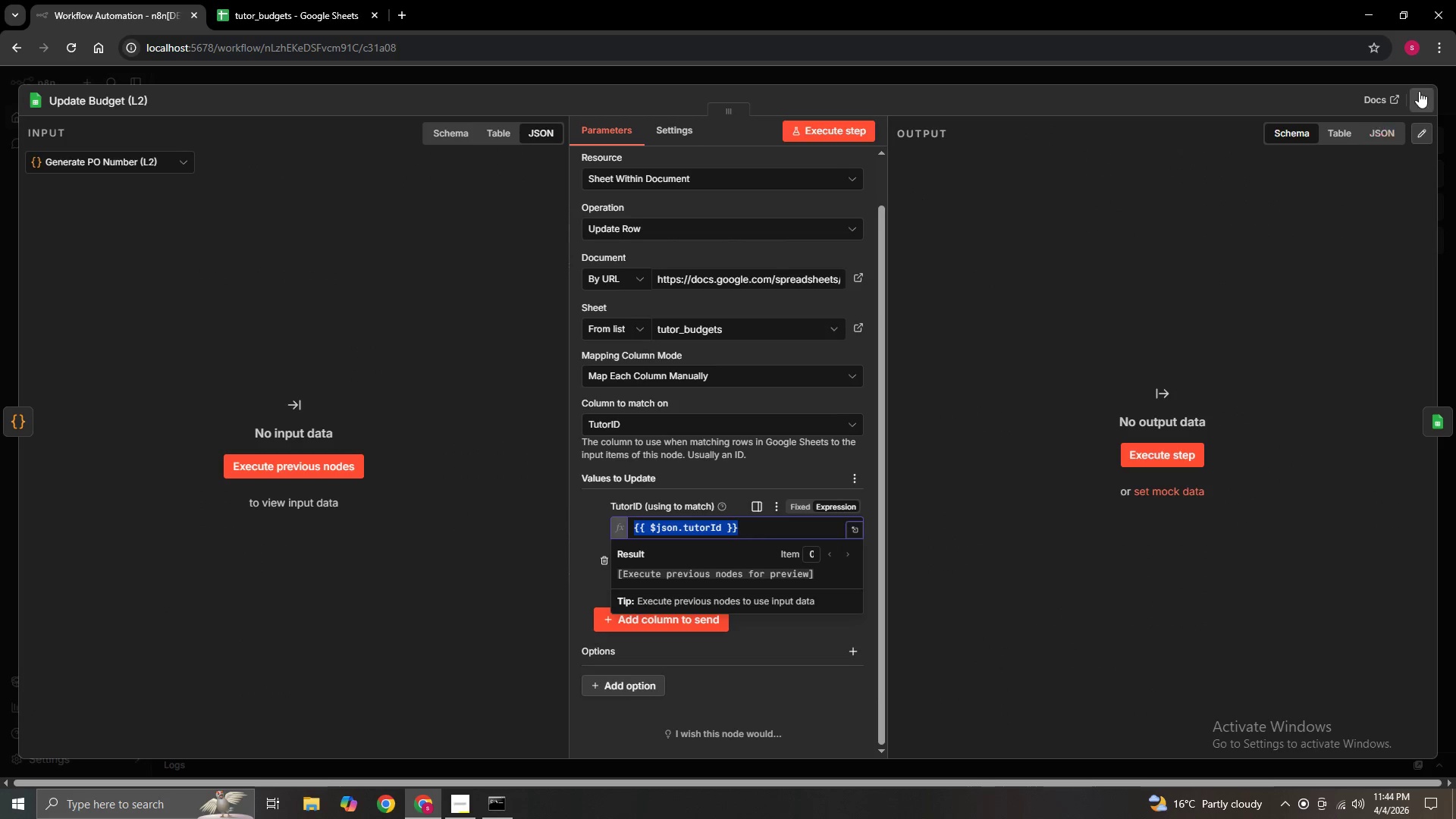 
left_click([1420, 89])
 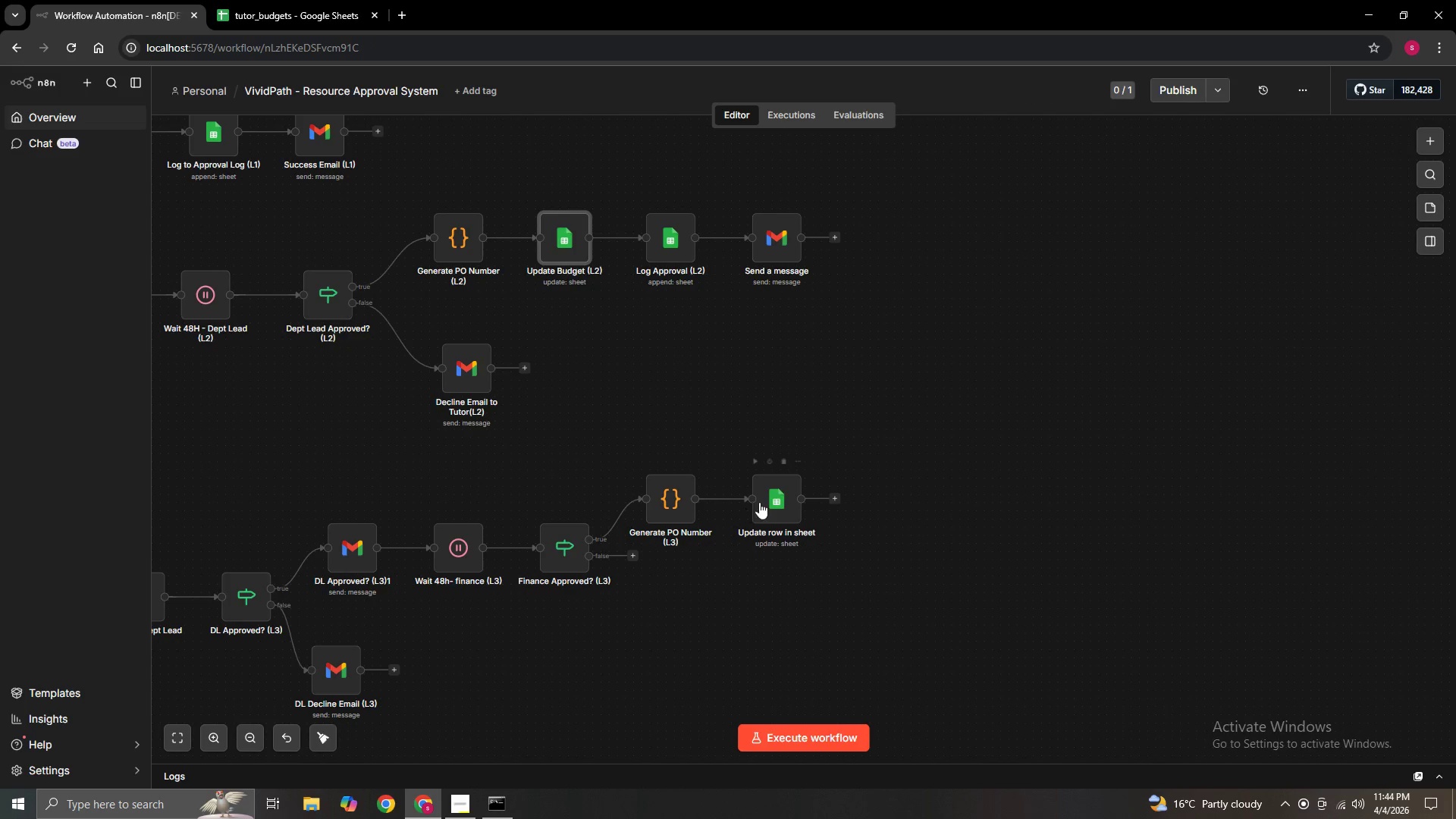 
double_click([767, 500])
 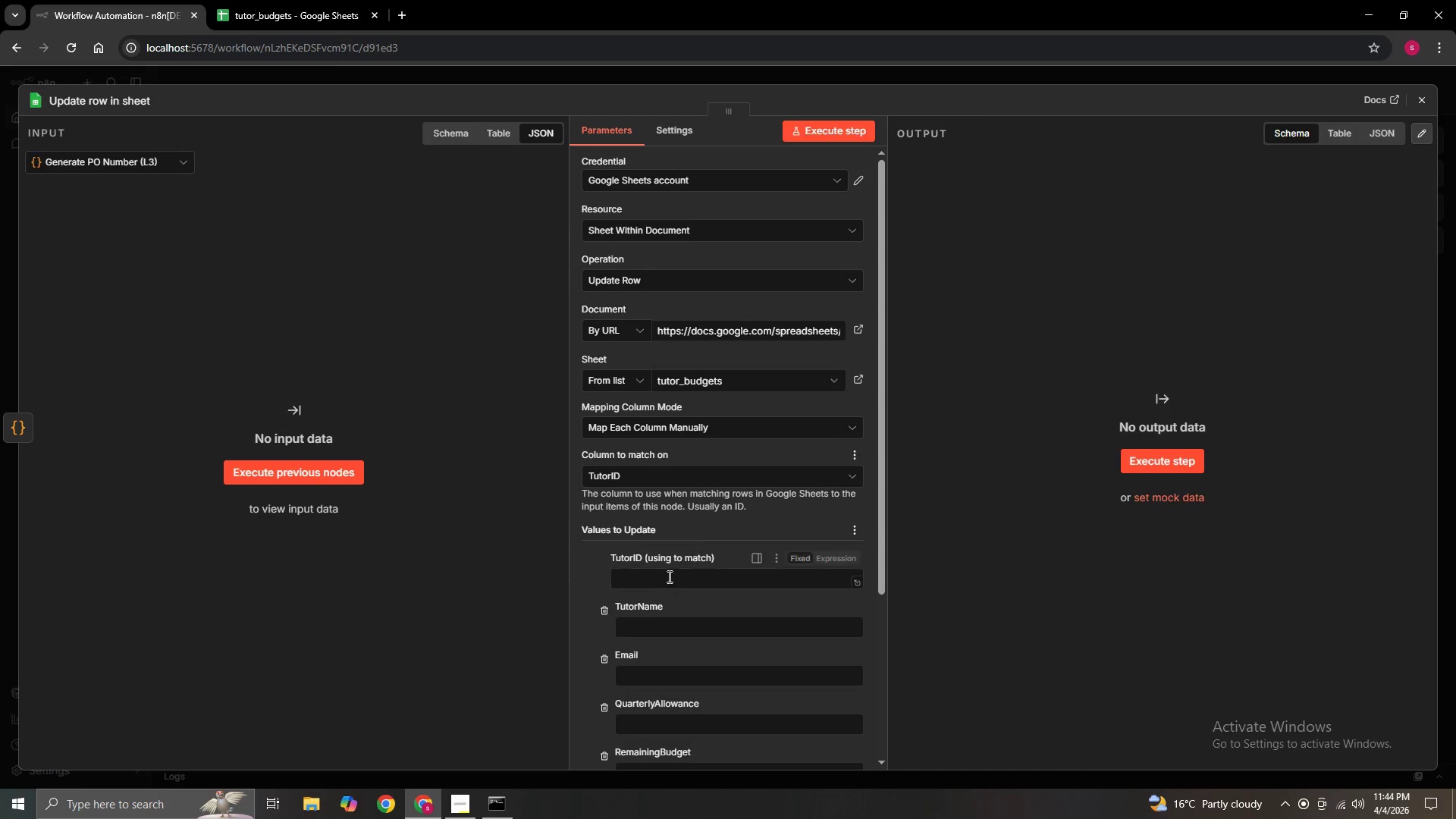 
right_click([661, 582])
 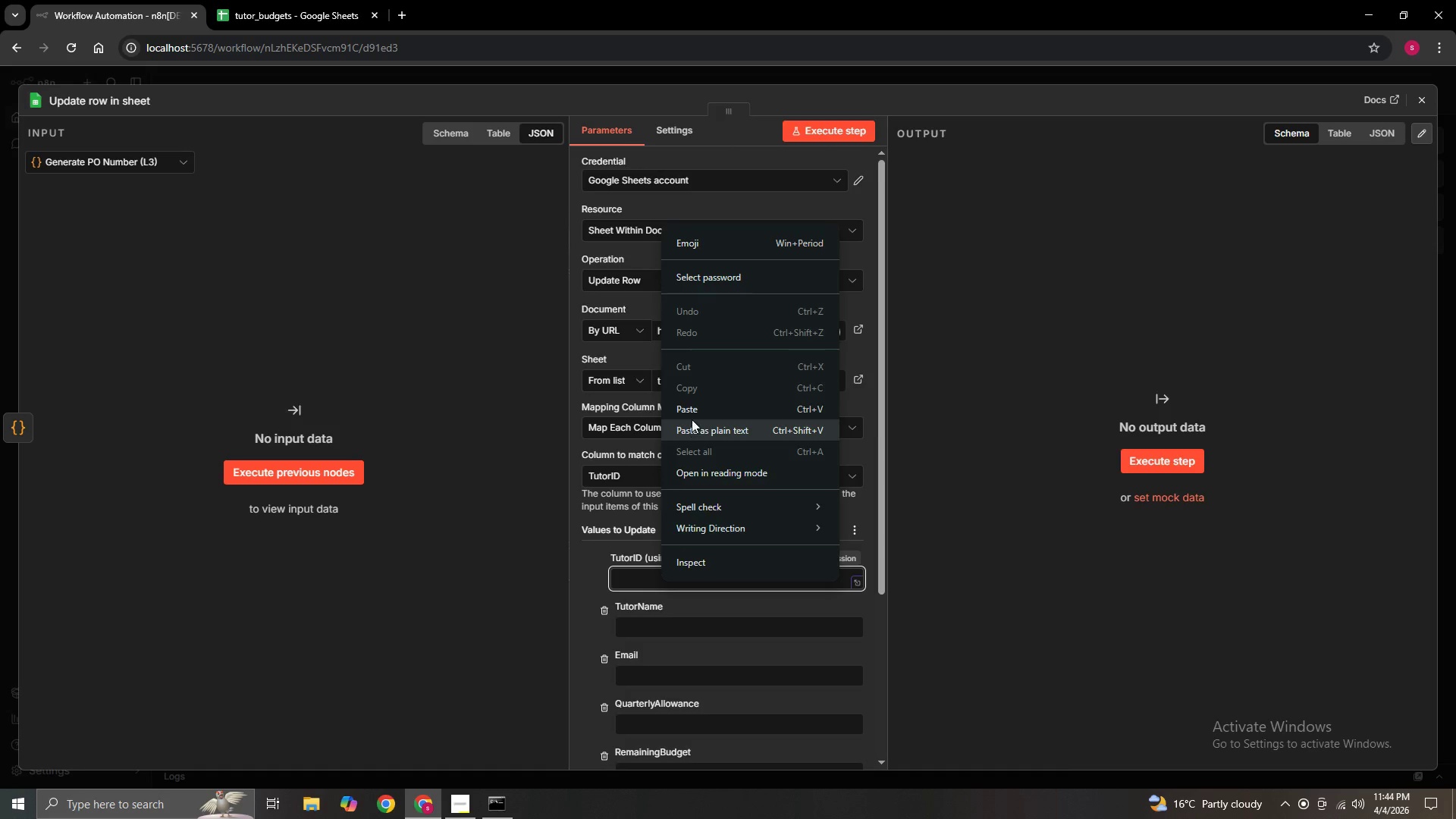 
left_click([692, 413])
 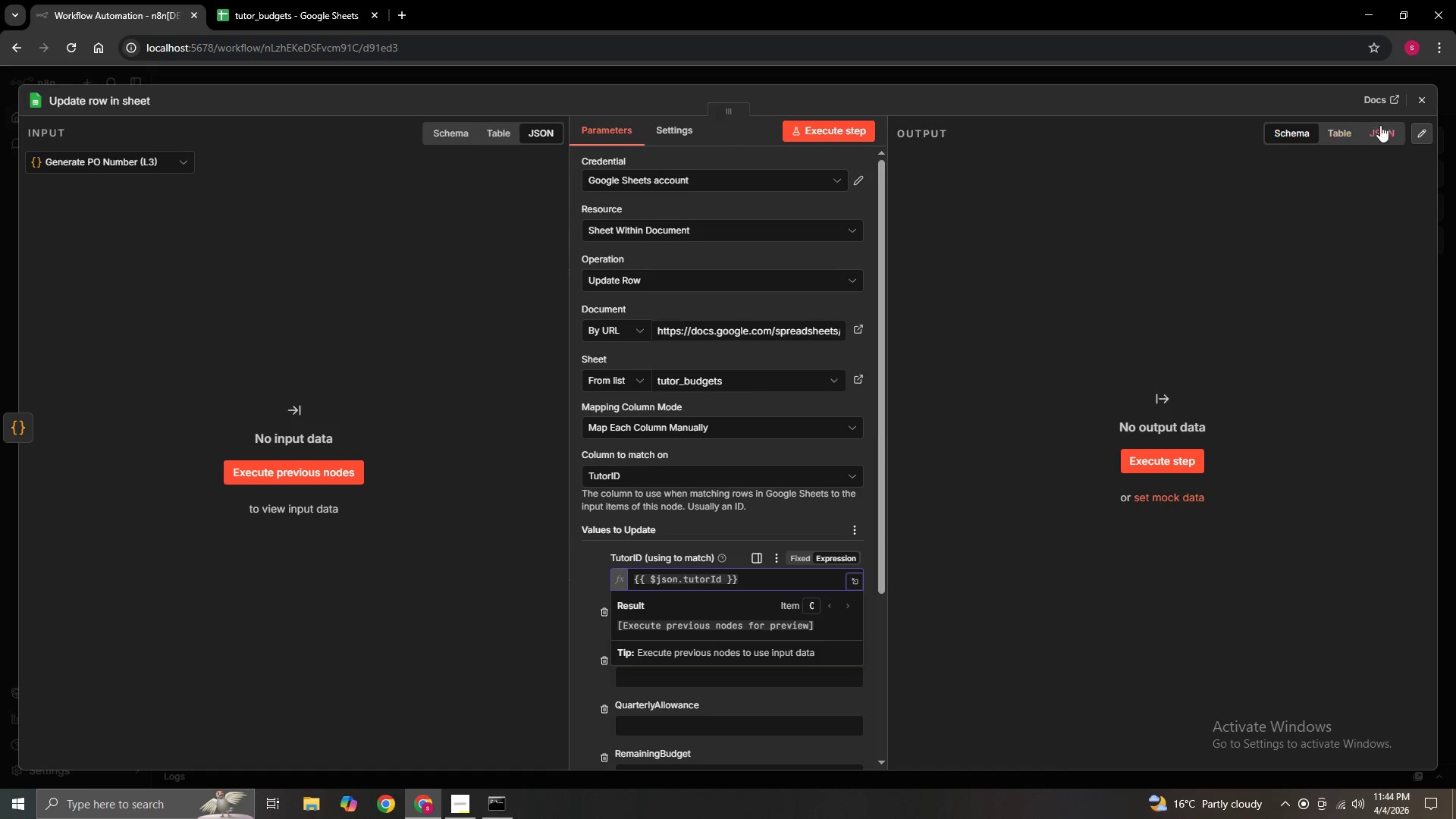 
left_click([1423, 99])
 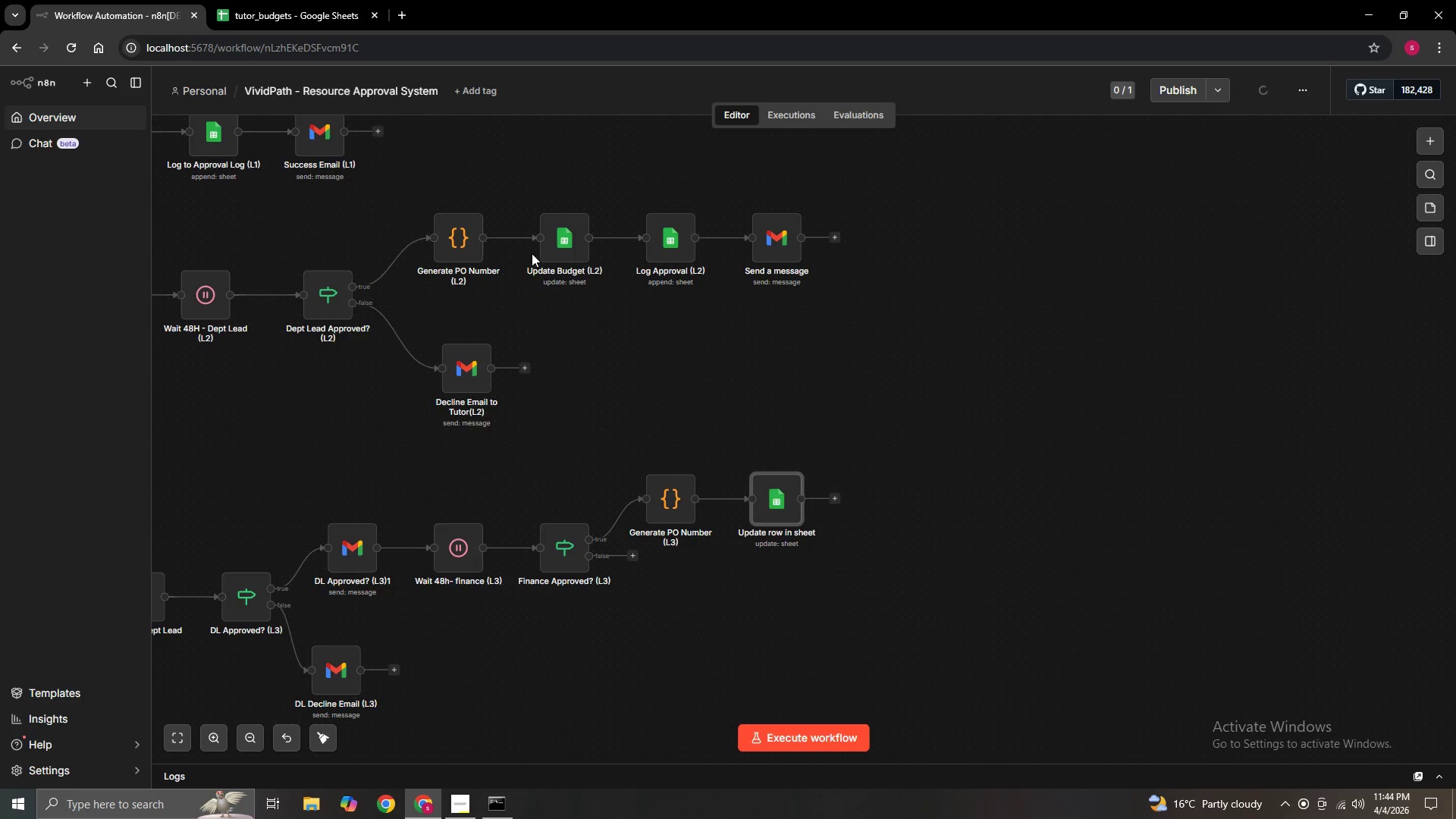 
double_click([561, 253])
 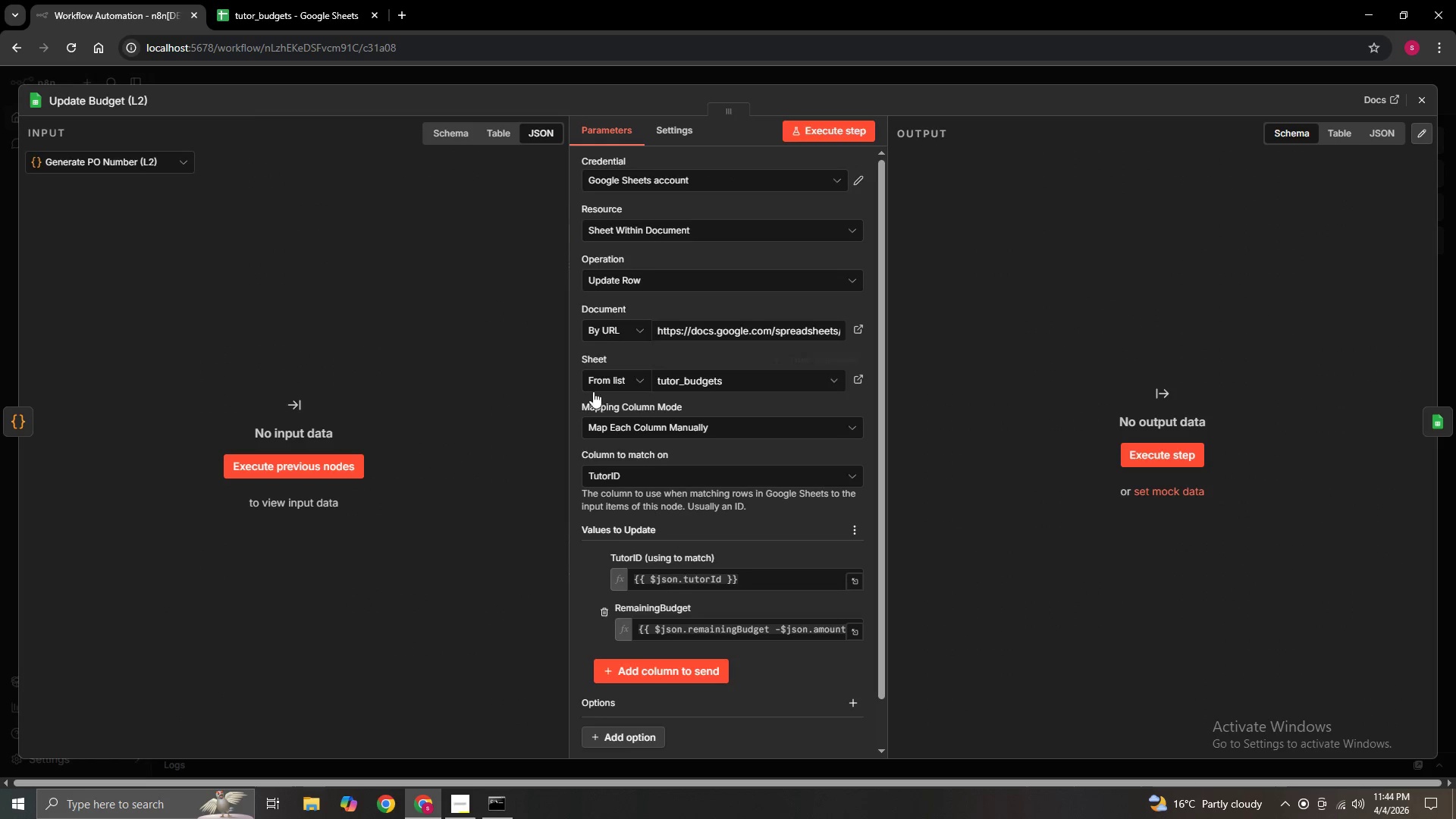 
scroll: coordinate [619, 504], scroll_direction: down, amount: 1.0
 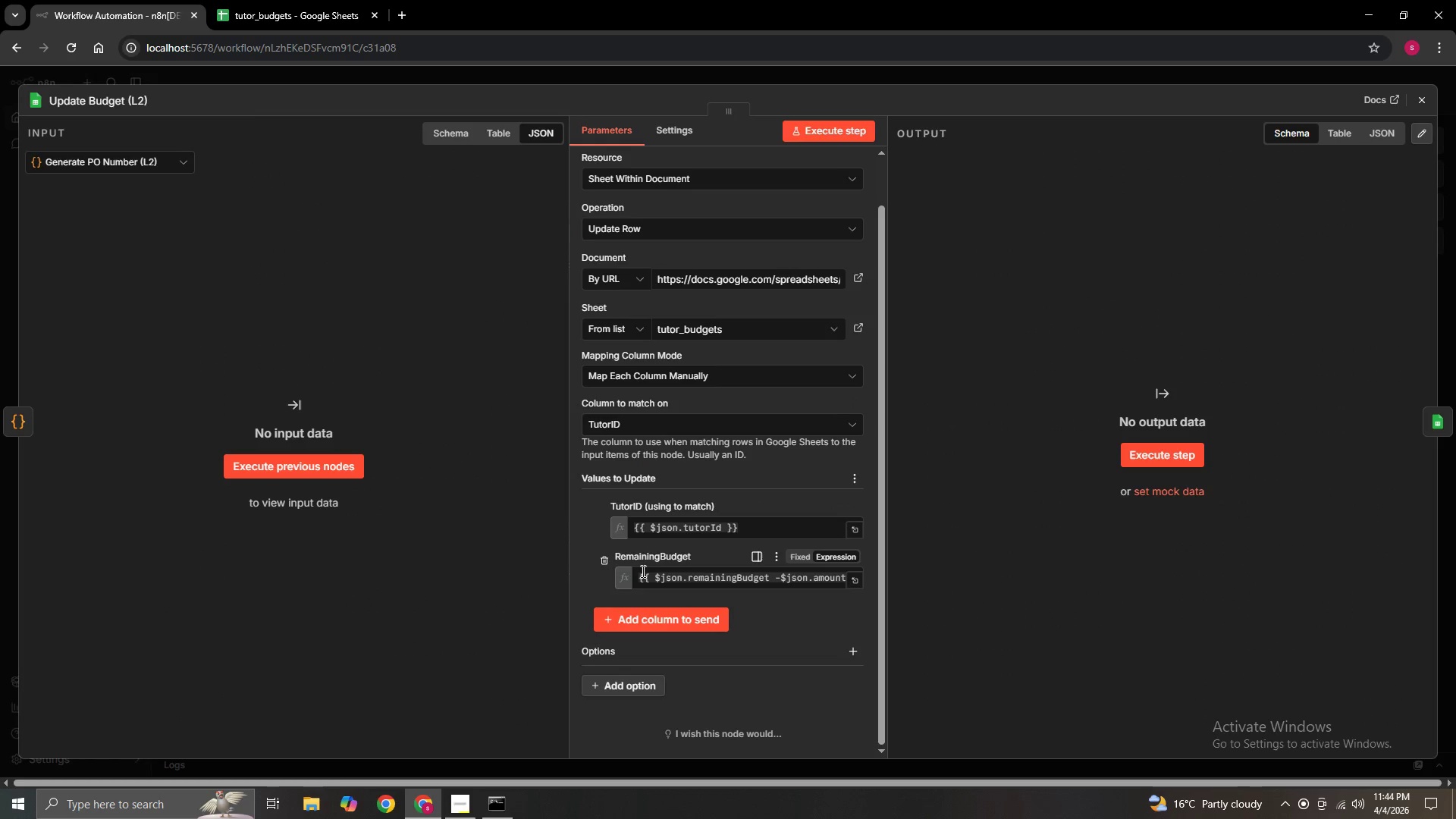 
left_click([692, 579])
 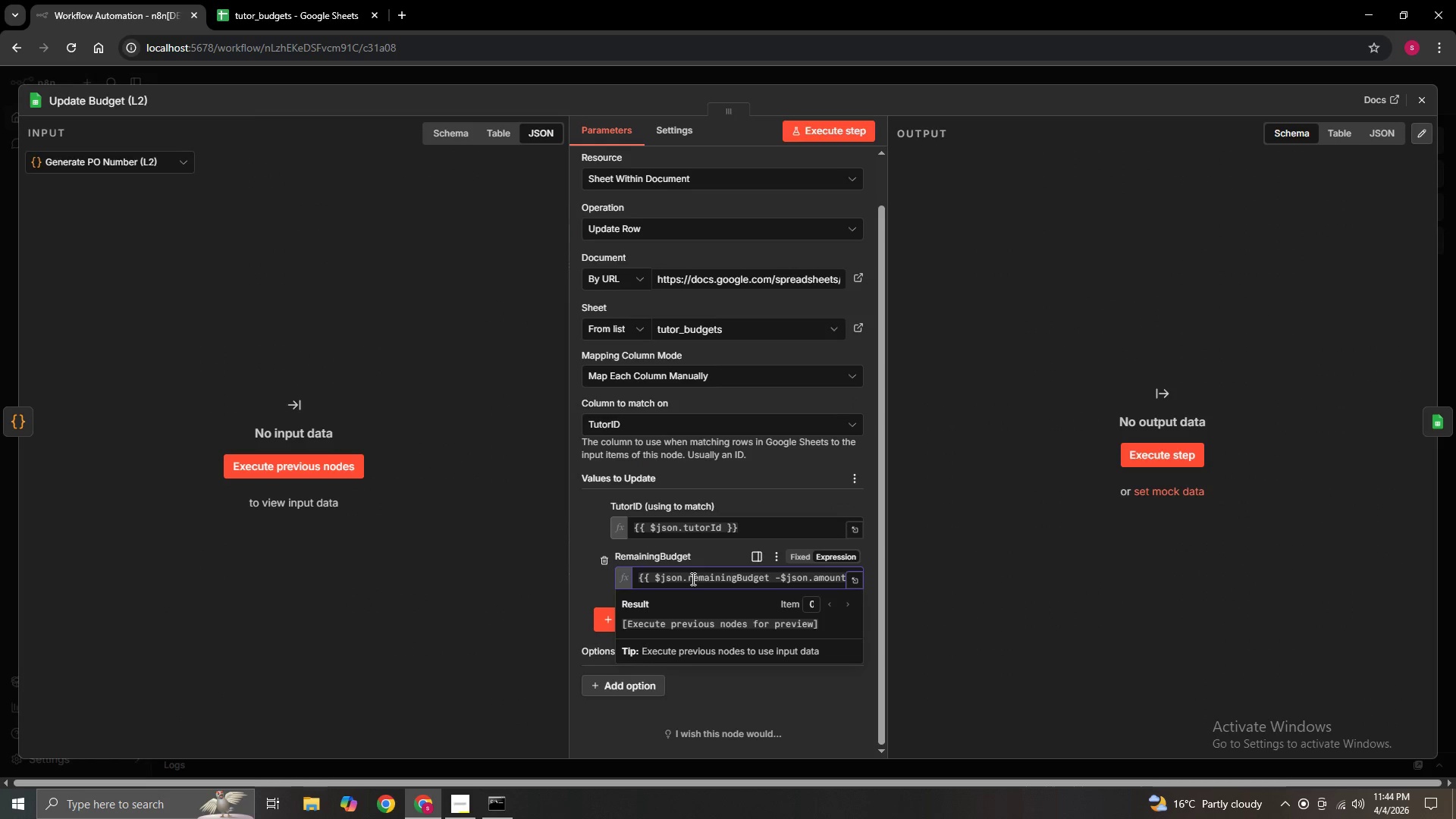 
key(Control+A)
 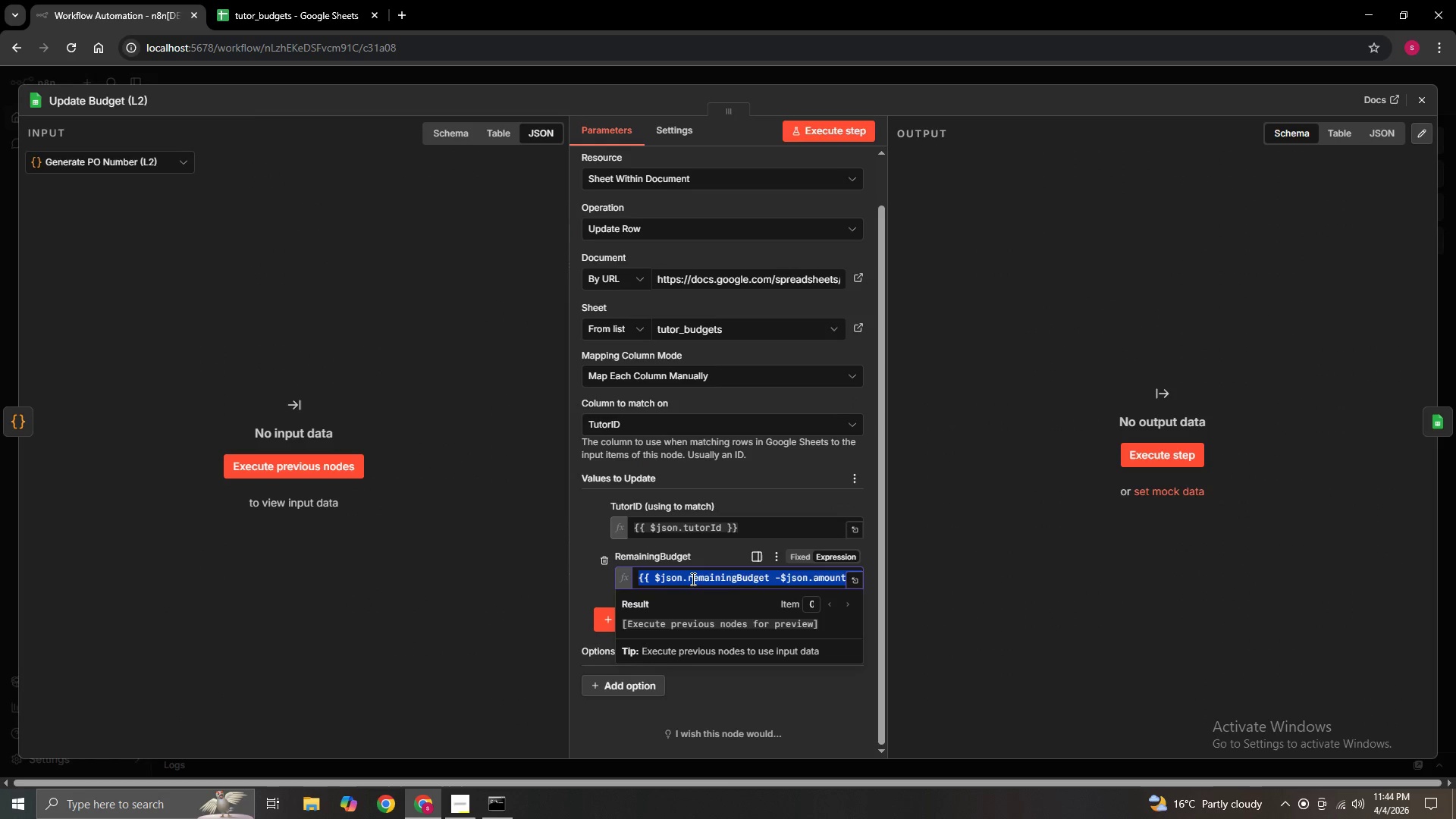 
key(Control+ControlLeft)
 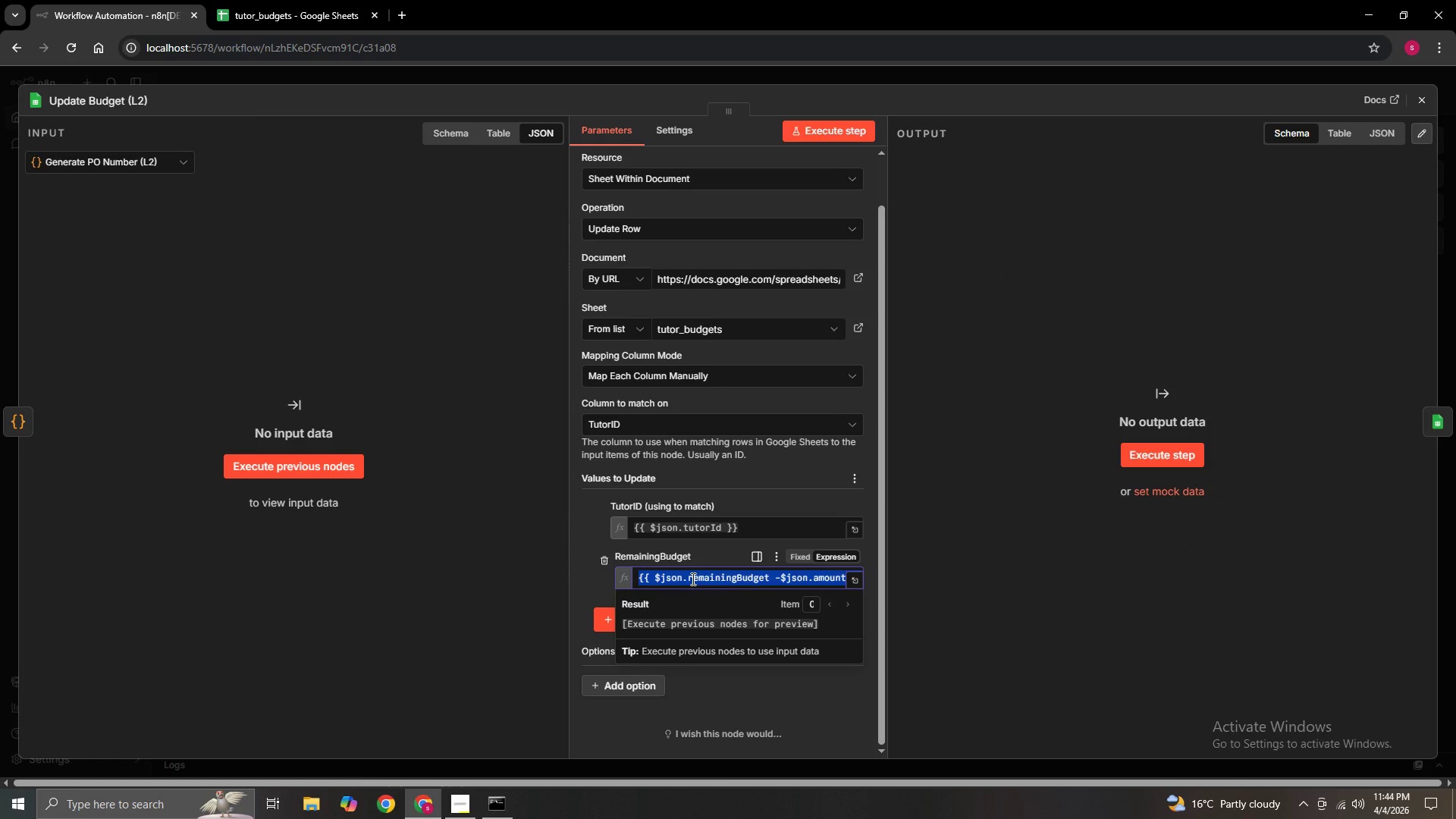 
right_click([692, 579])
 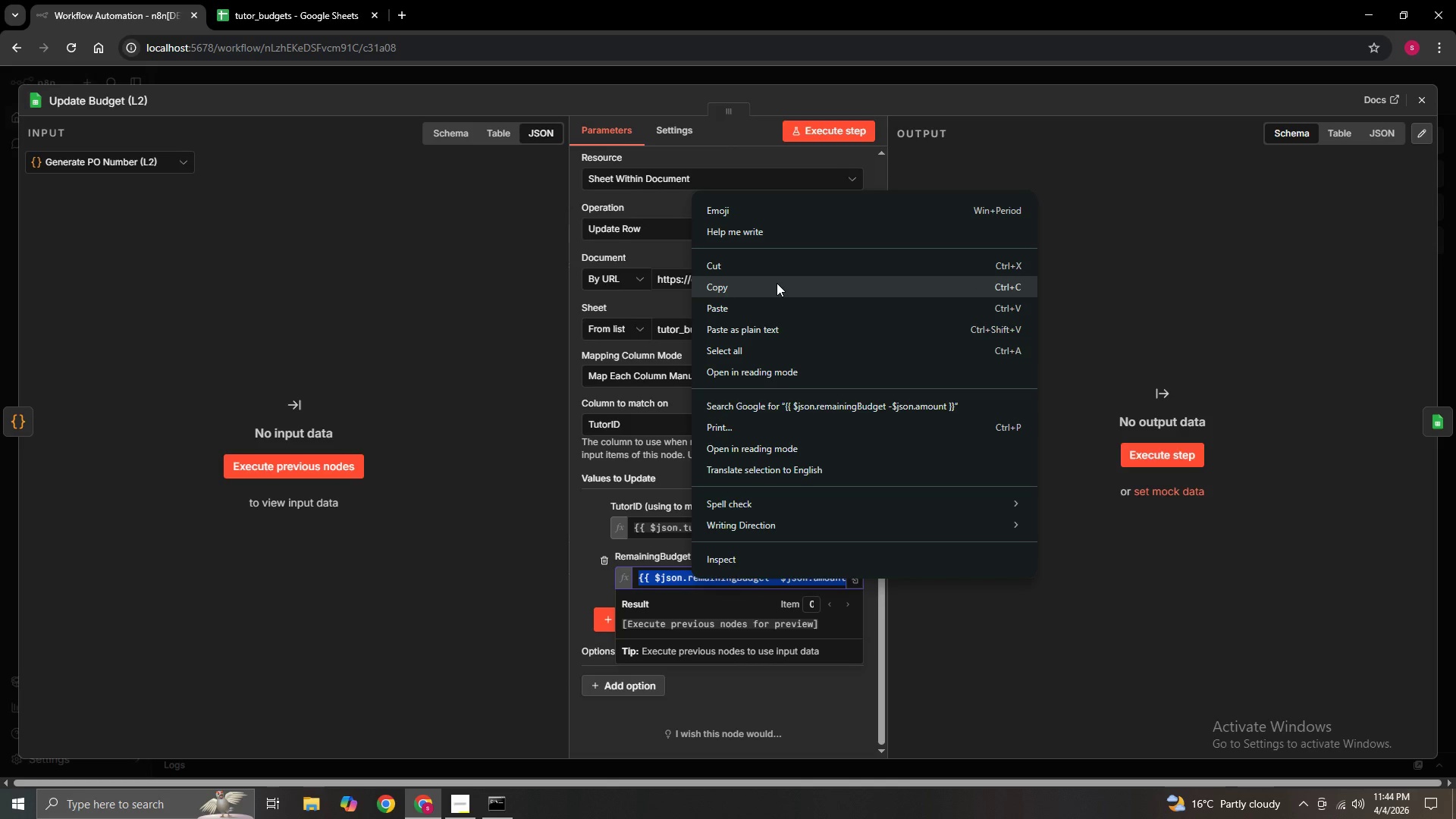 
left_click([777, 284])
 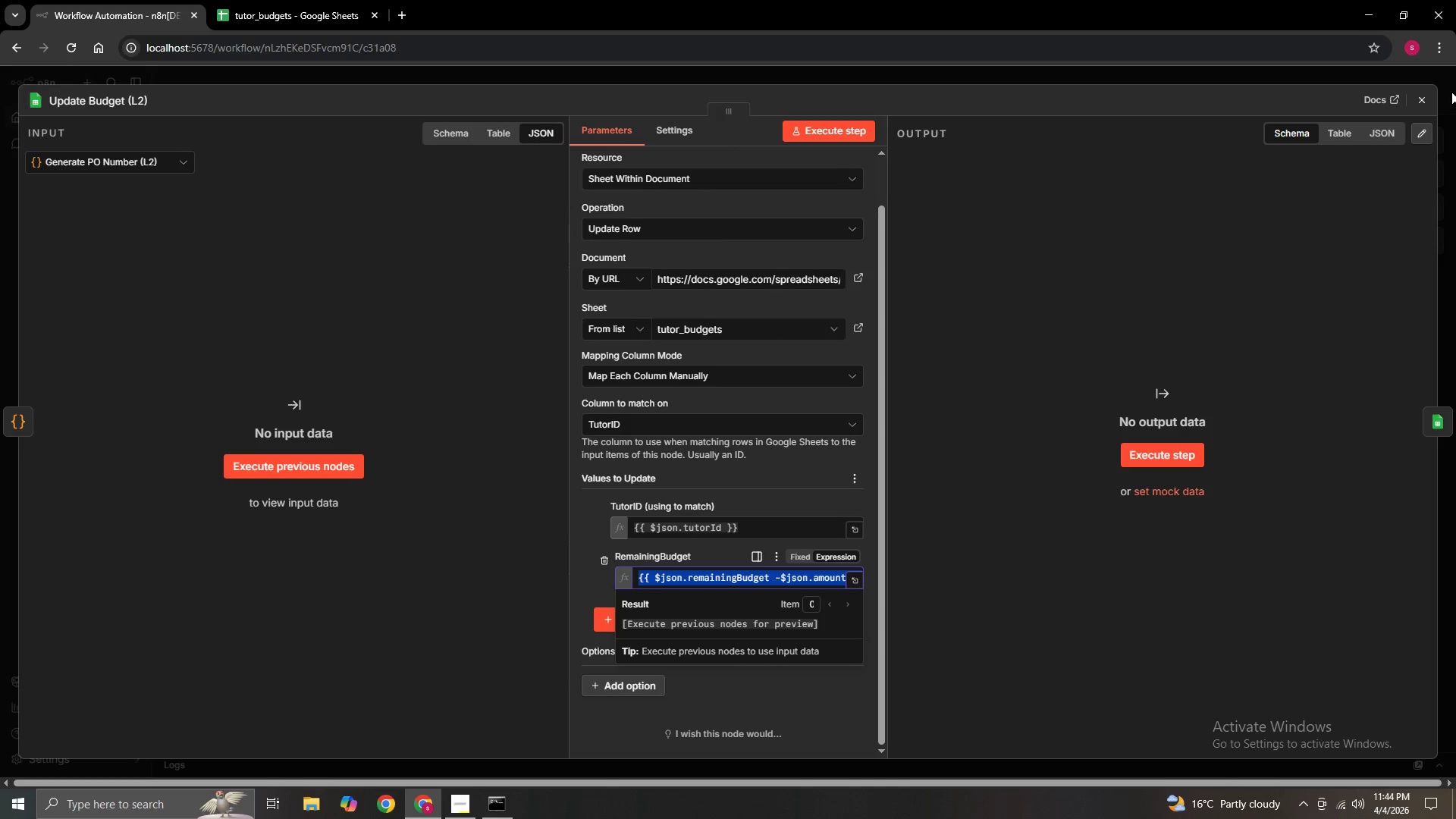 
left_click([1416, 94])
 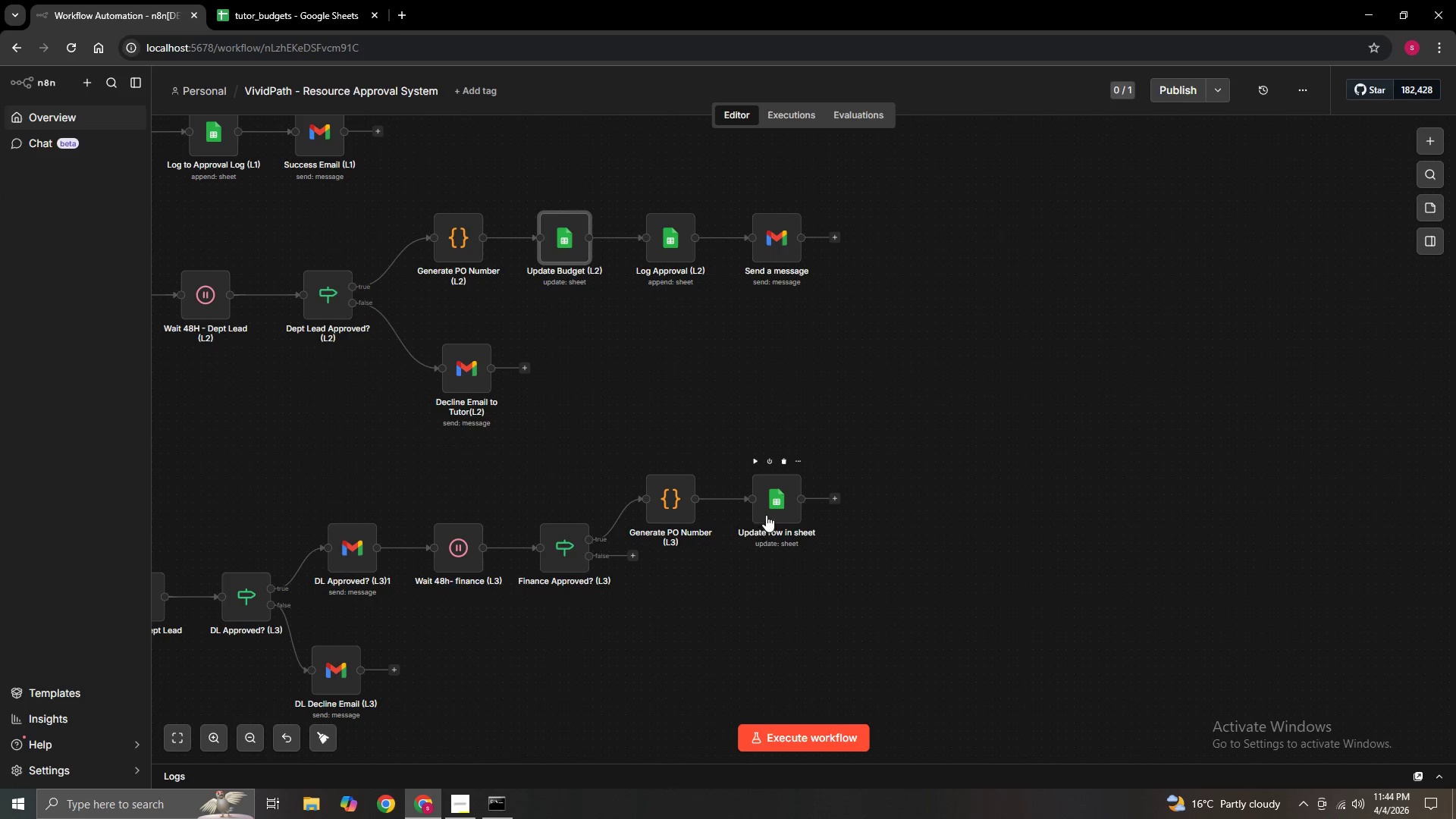 
double_click([766, 515])
 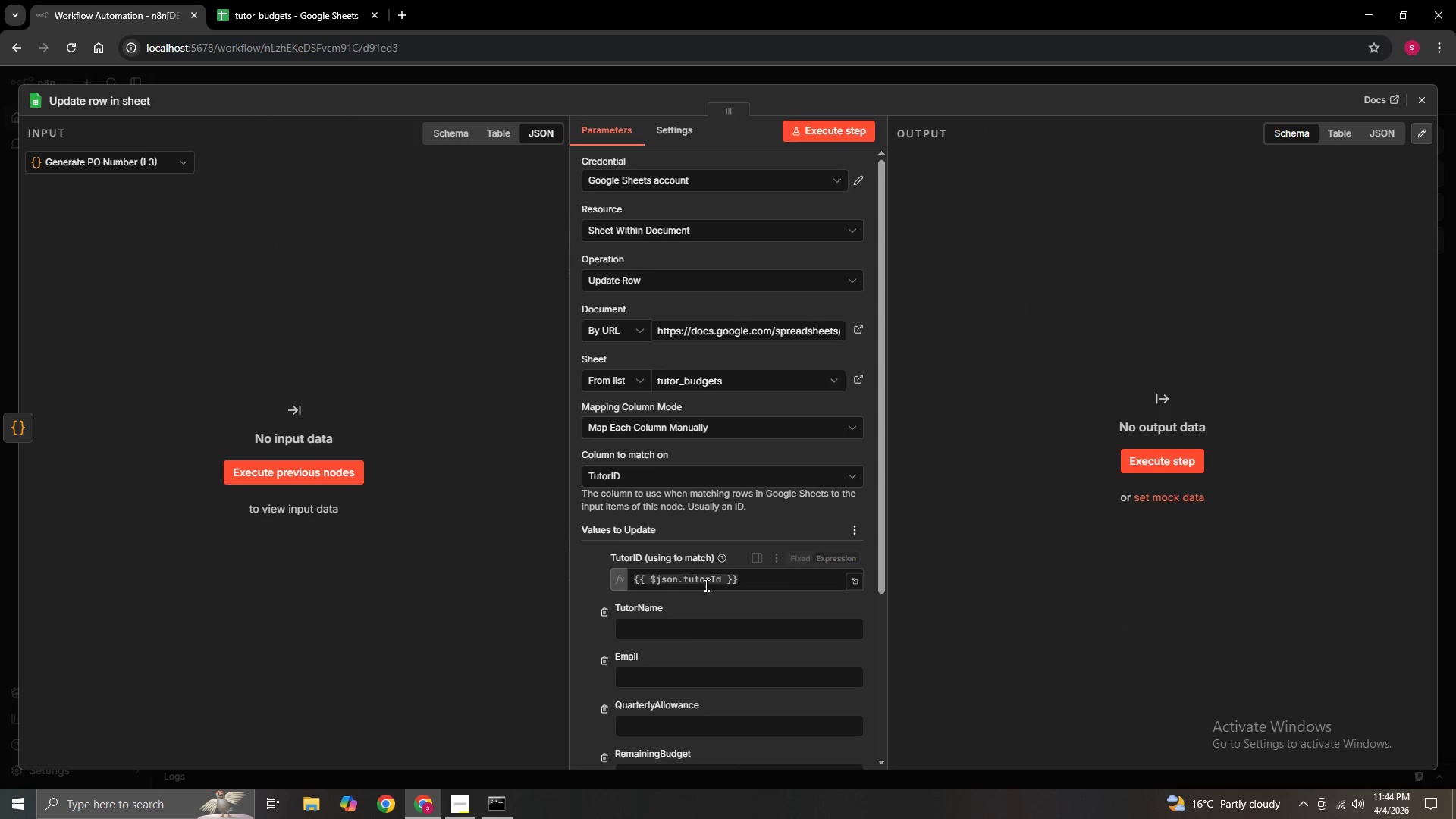 
scroll: coordinate [682, 626], scroll_direction: down, amount: 3.0
 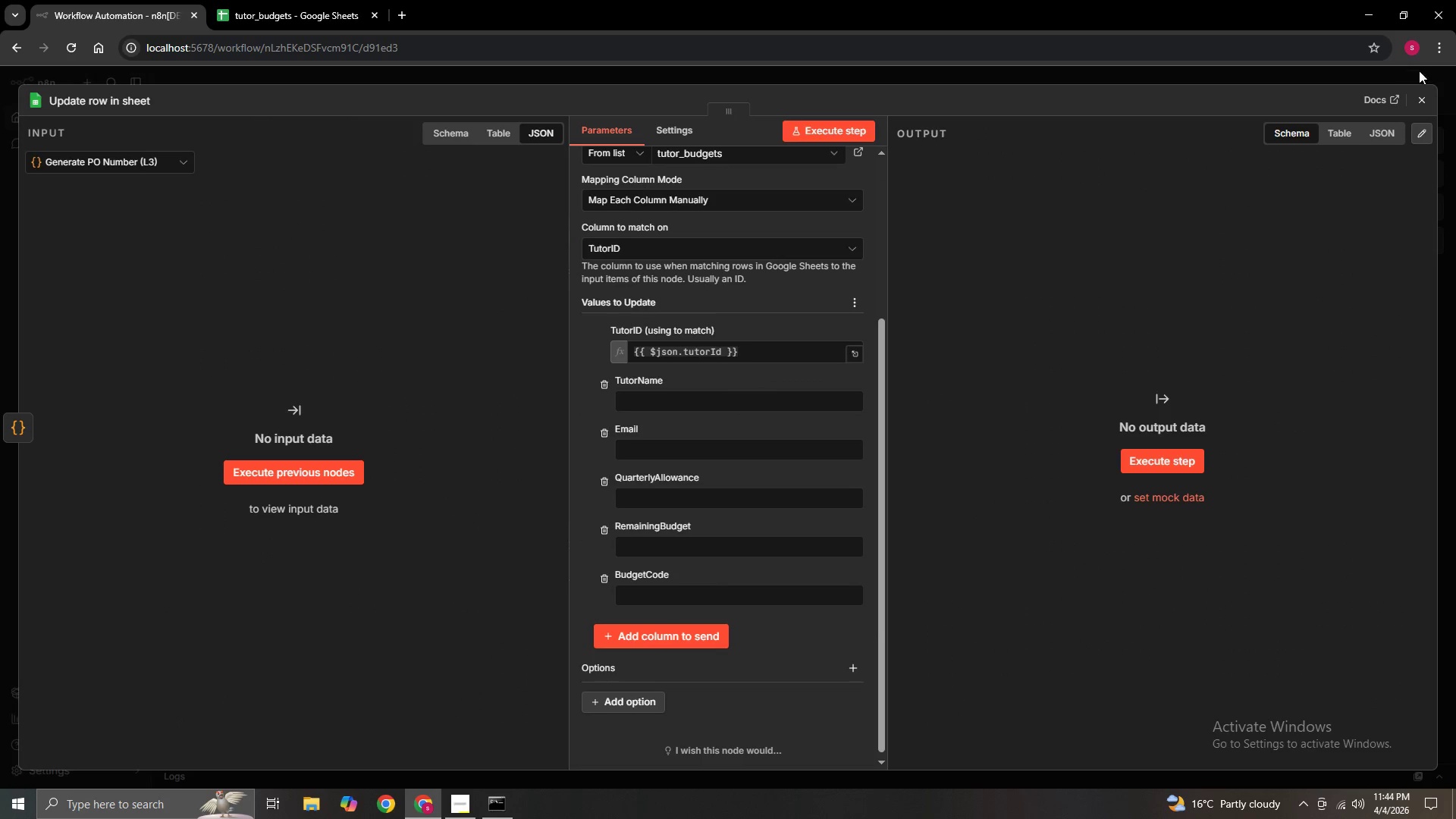 
left_click([1429, 94])
 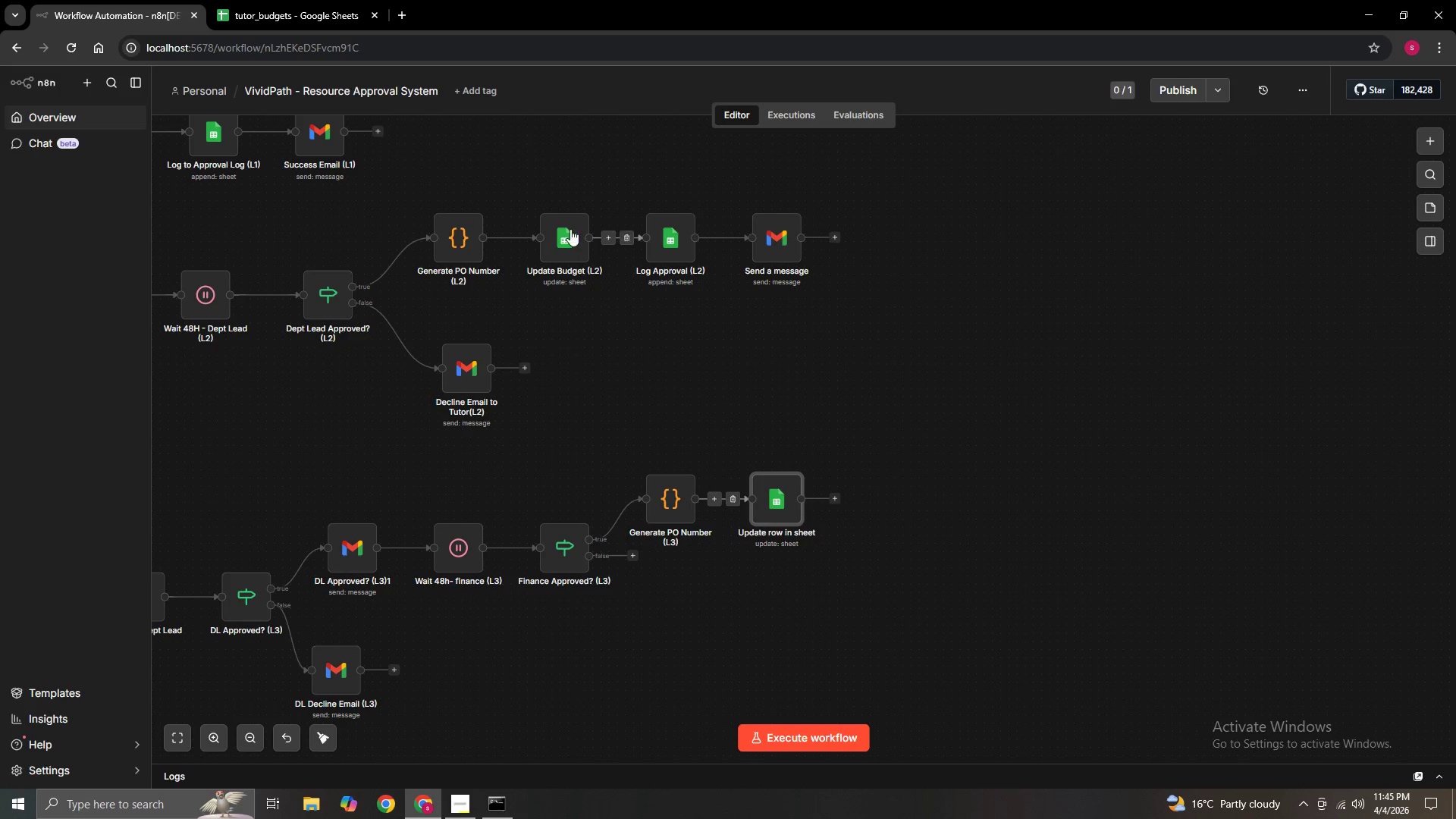 
double_click([557, 237])
 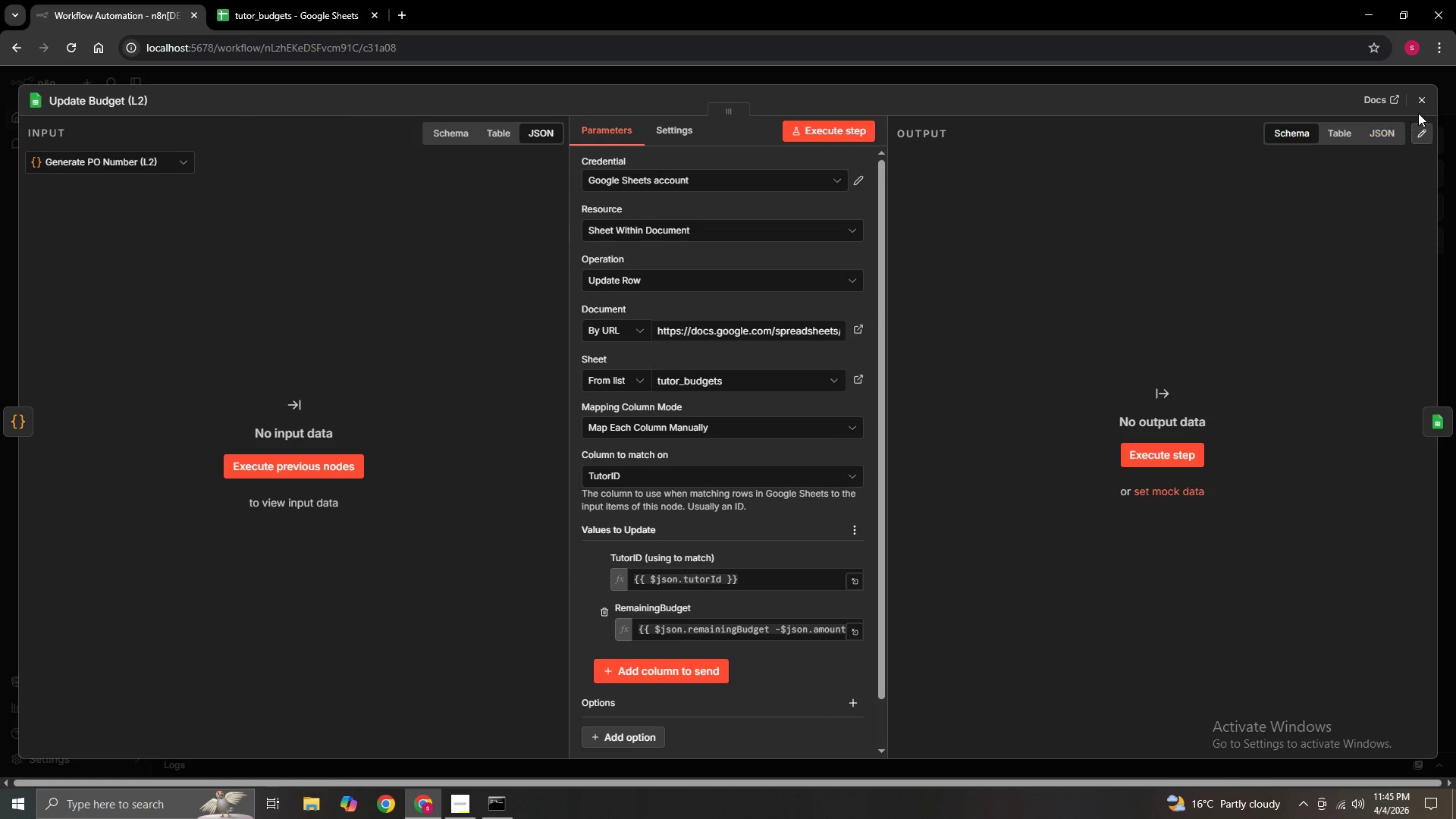 
left_click([1426, 102])
 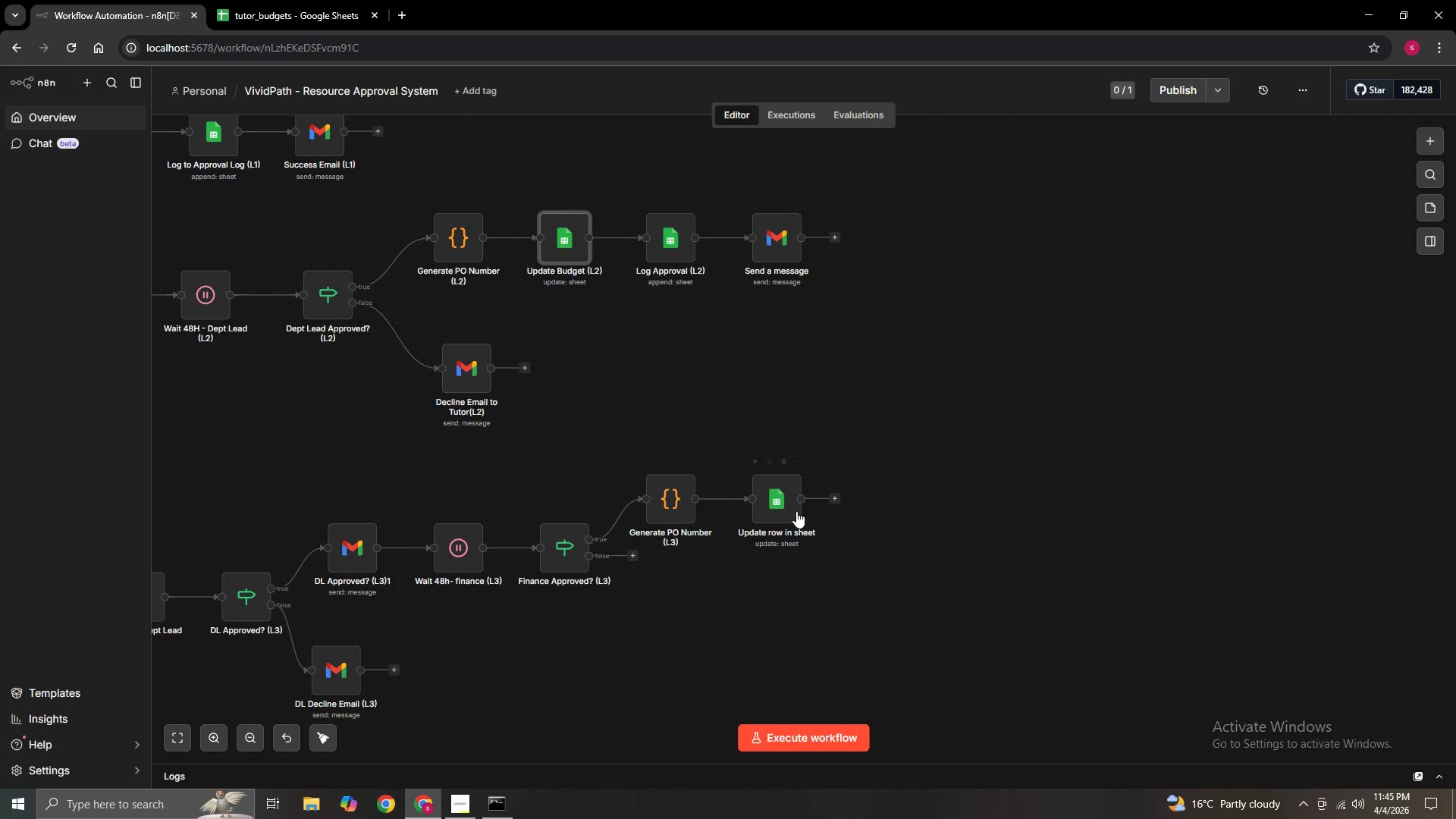 
double_click([791, 510])
 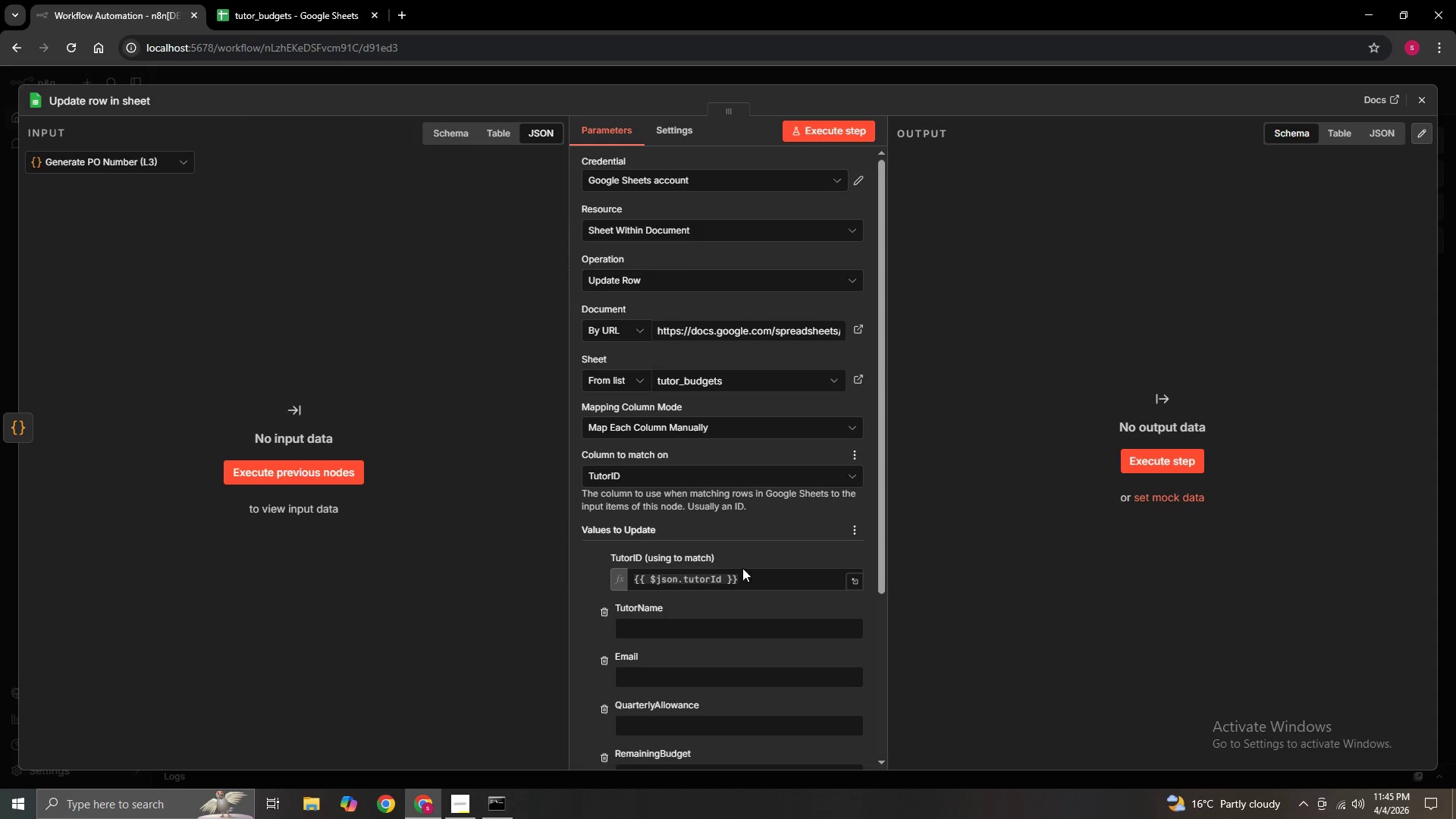 
scroll: coordinate [710, 618], scroll_direction: down, amount: 2.0
 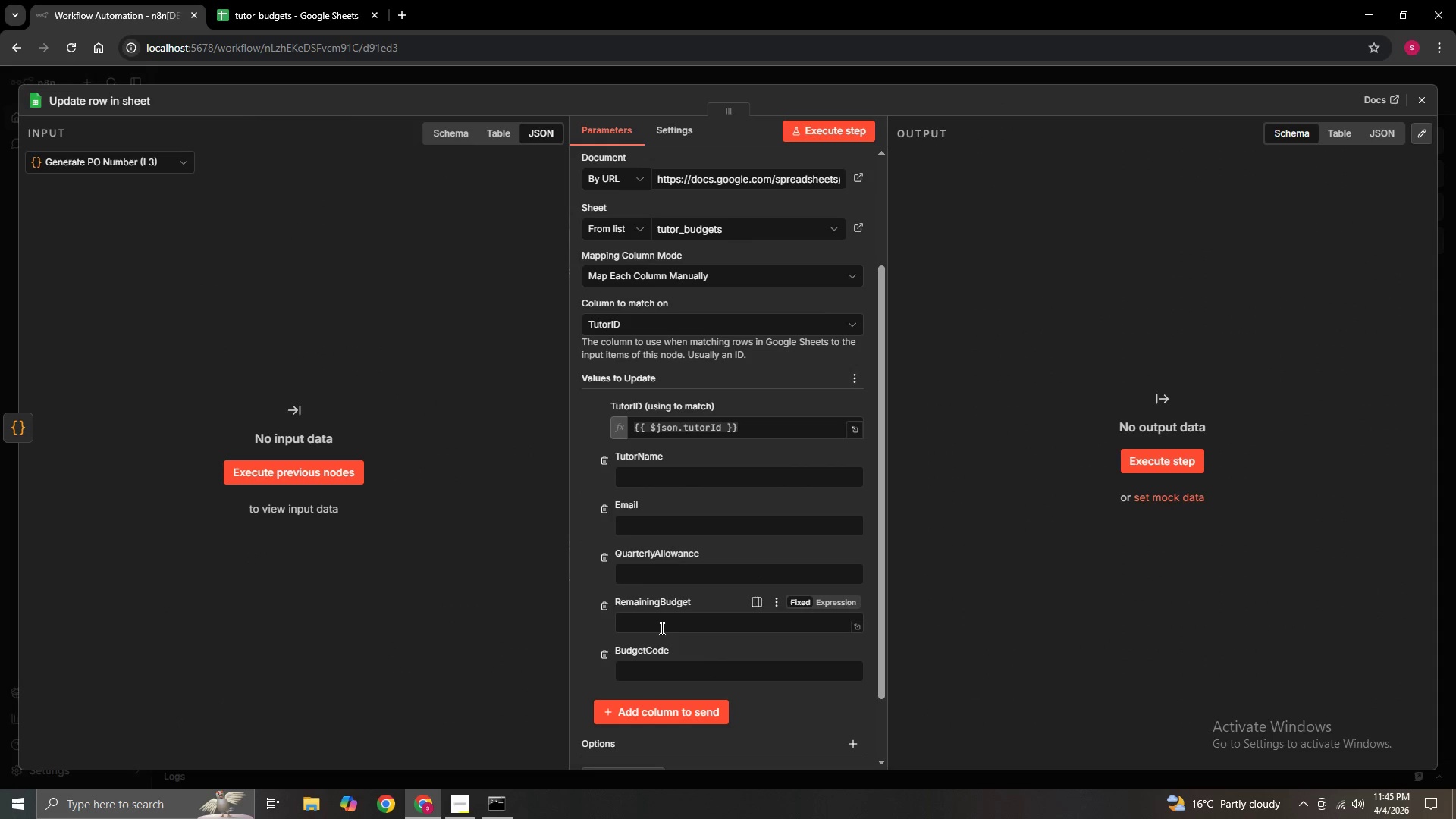 
left_click([661, 626])
 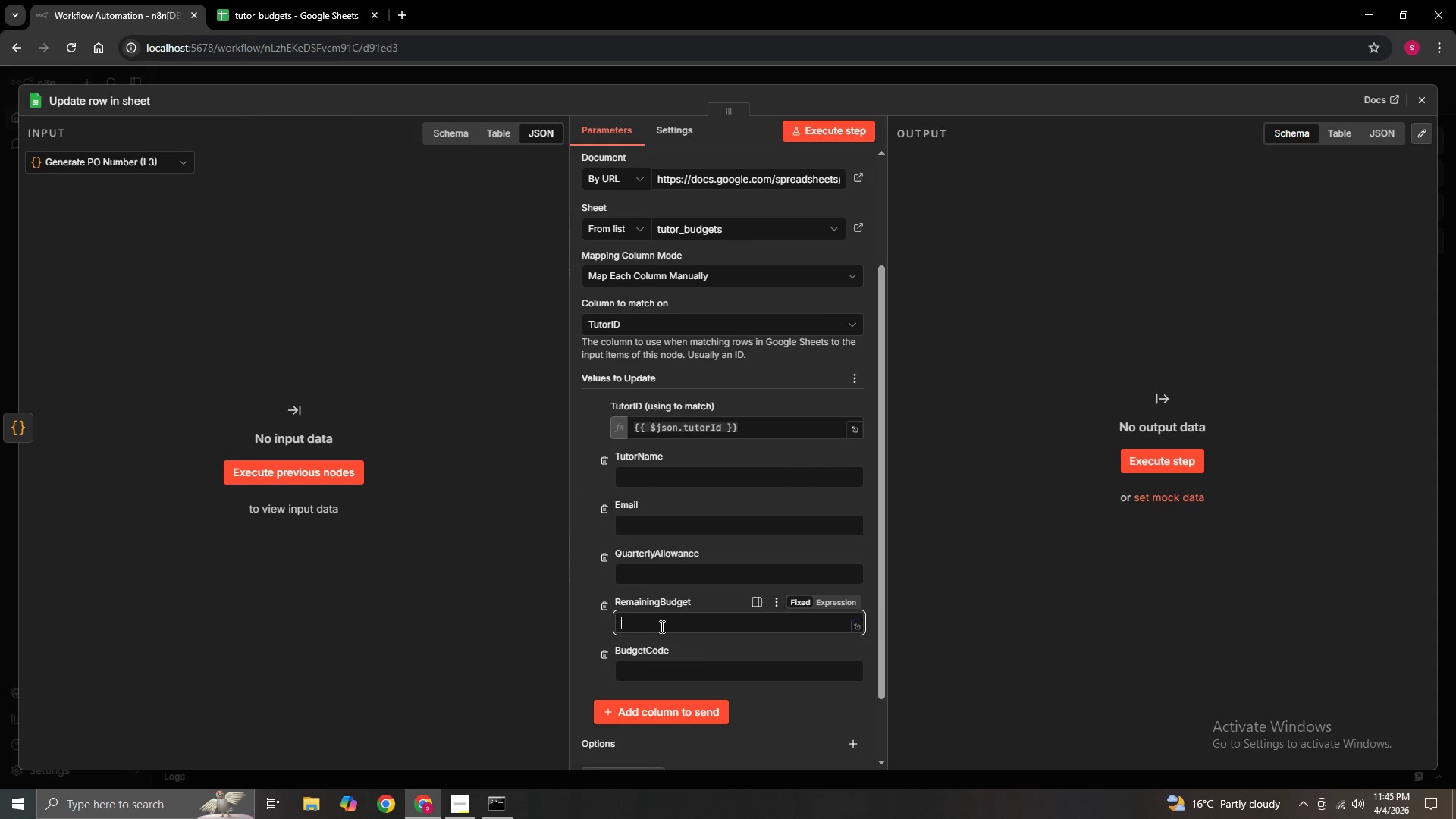 
key(Control+V)
 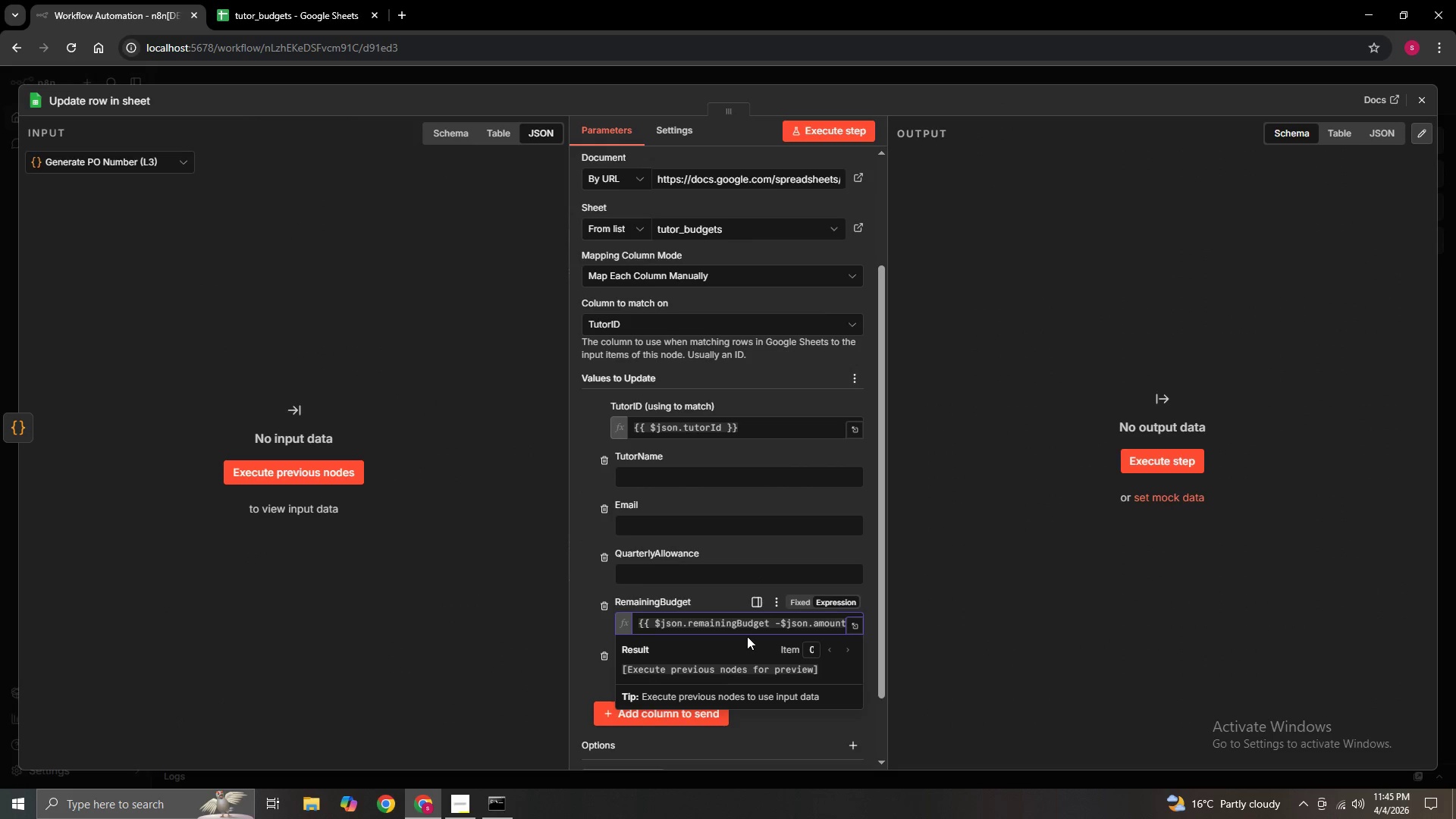 
scroll: coordinate [747, 636], scroll_direction: down, amount: 2.0
 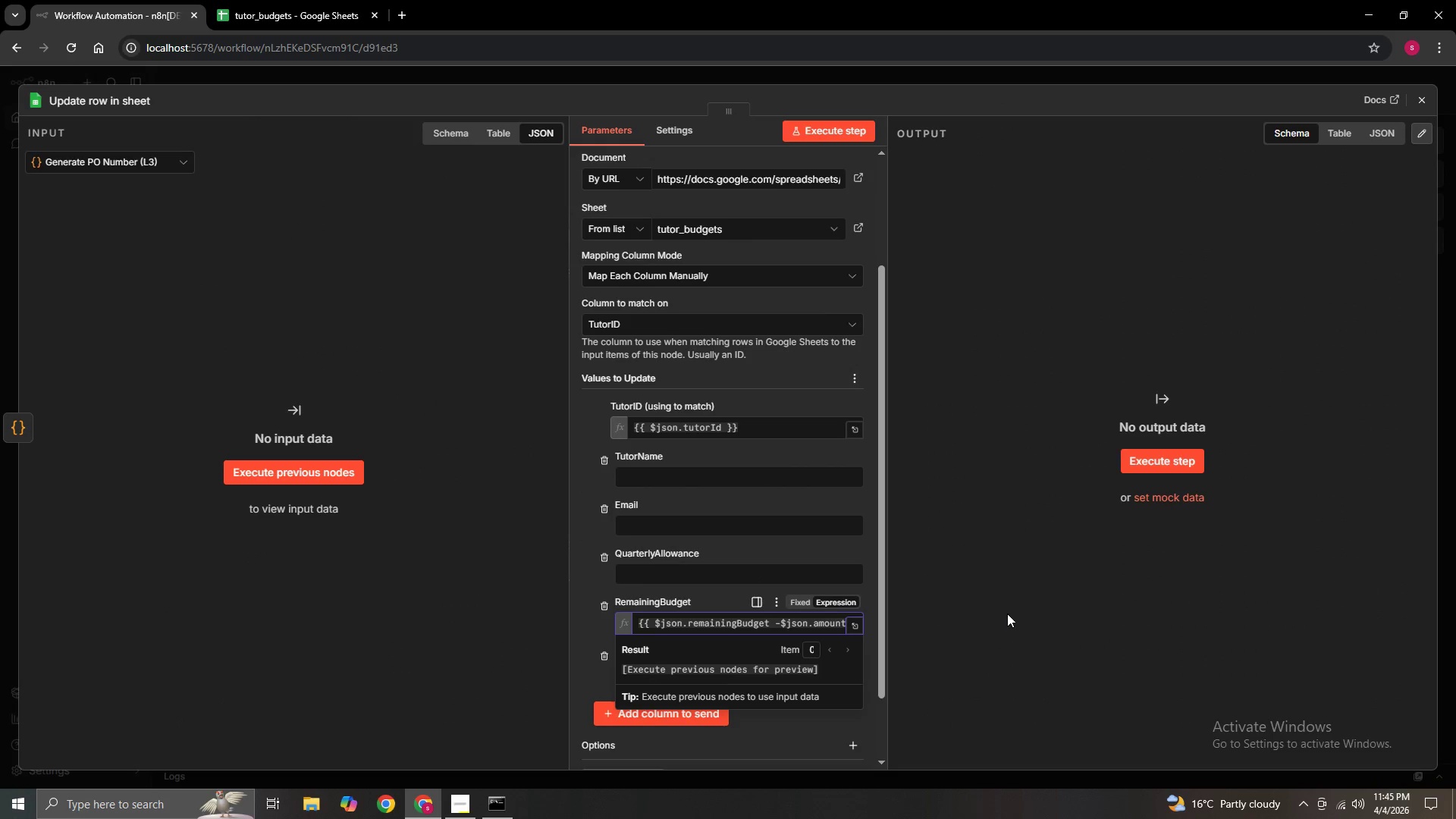 
left_click([1006, 611])
 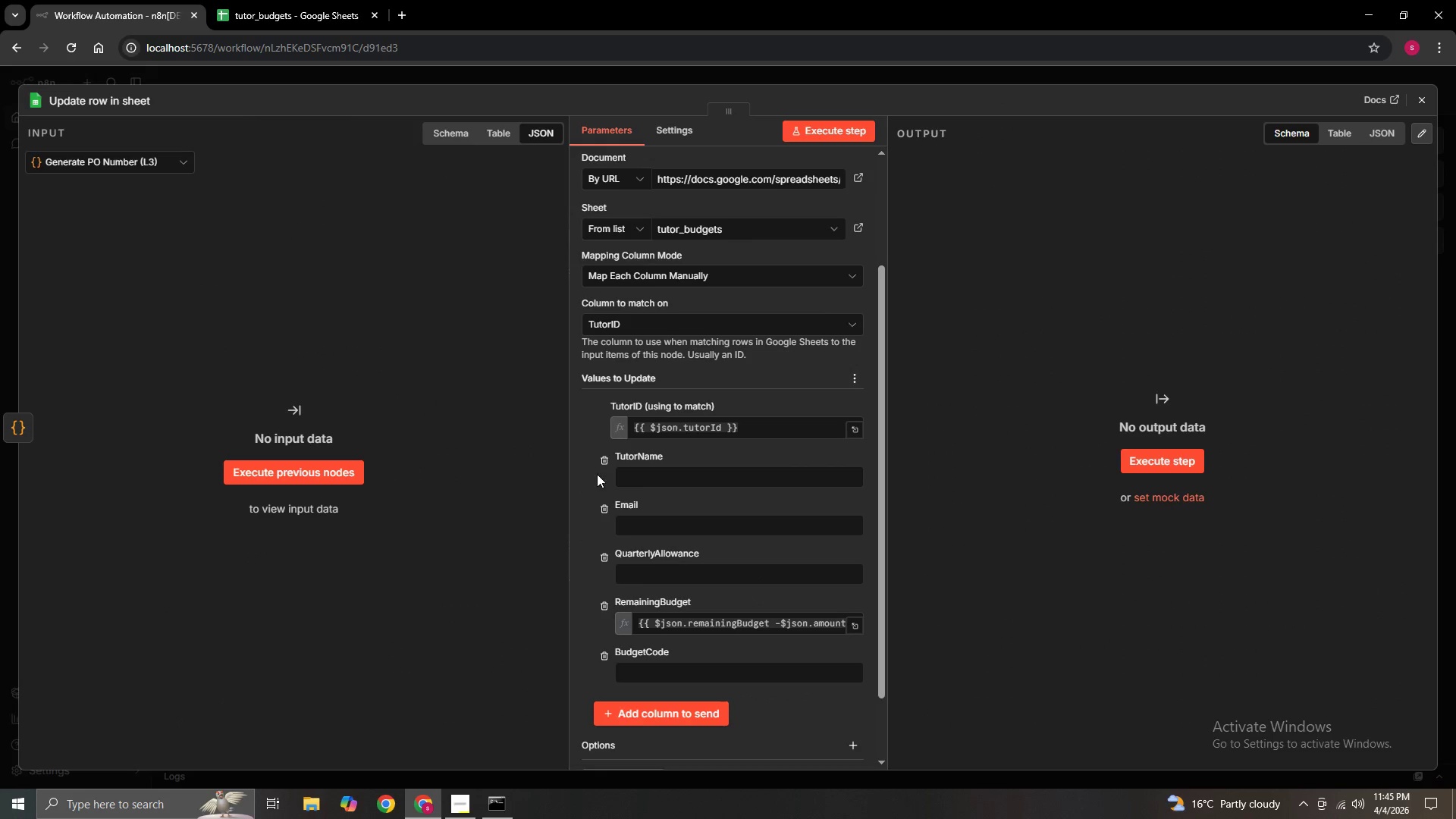 
left_click([606, 464])
 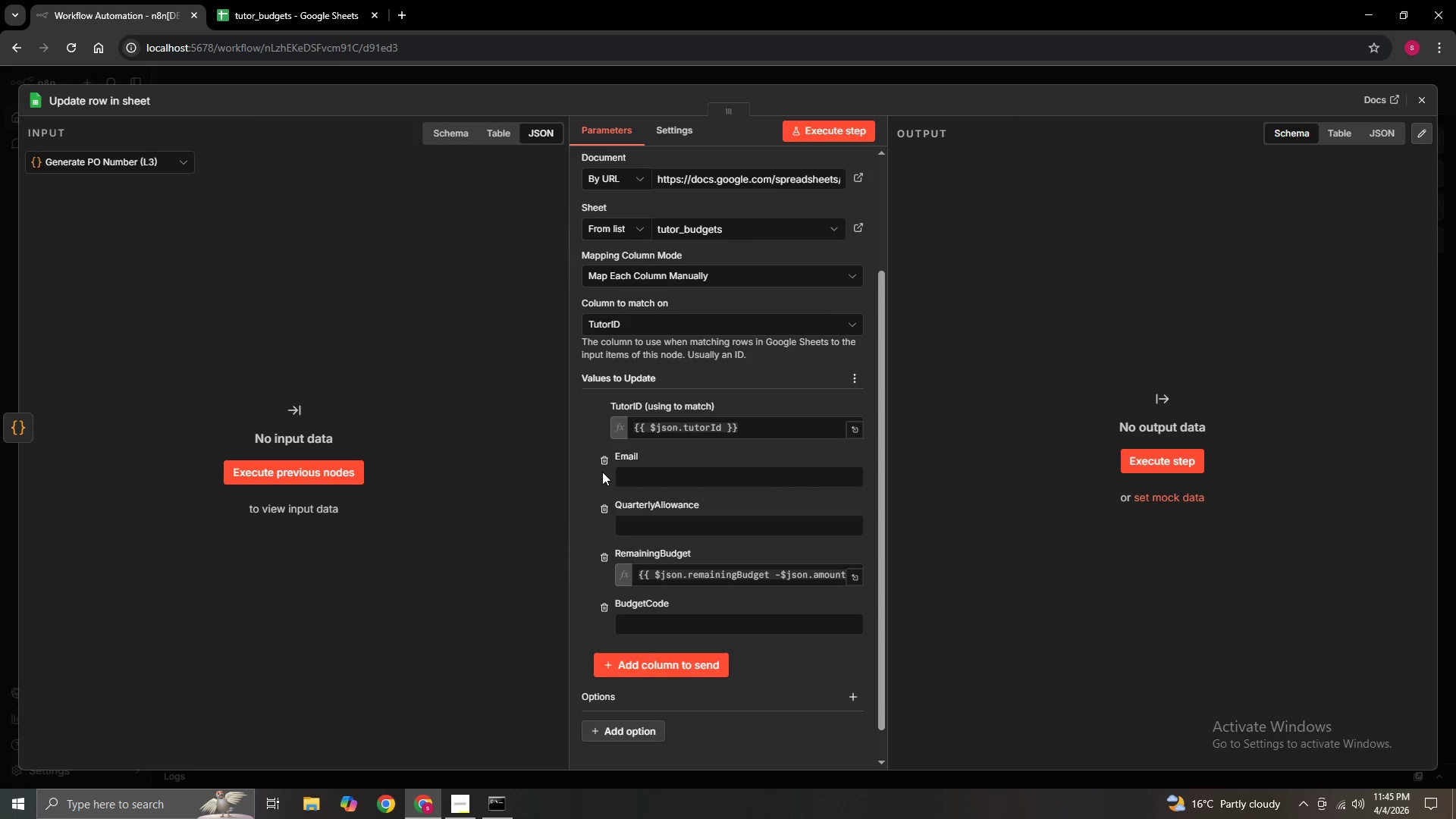 
left_click([602, 466])
 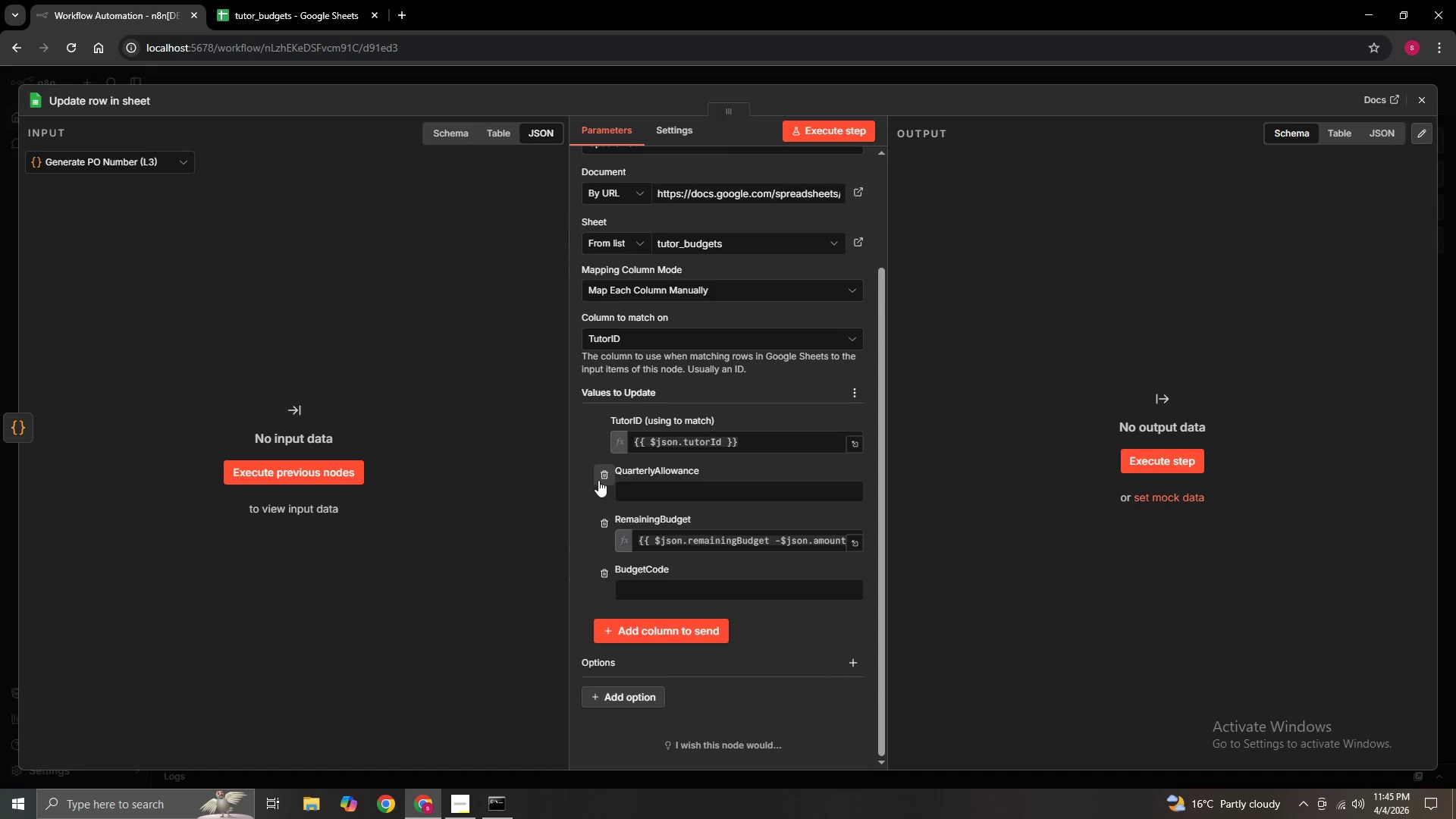 
left_click([598, 480])
 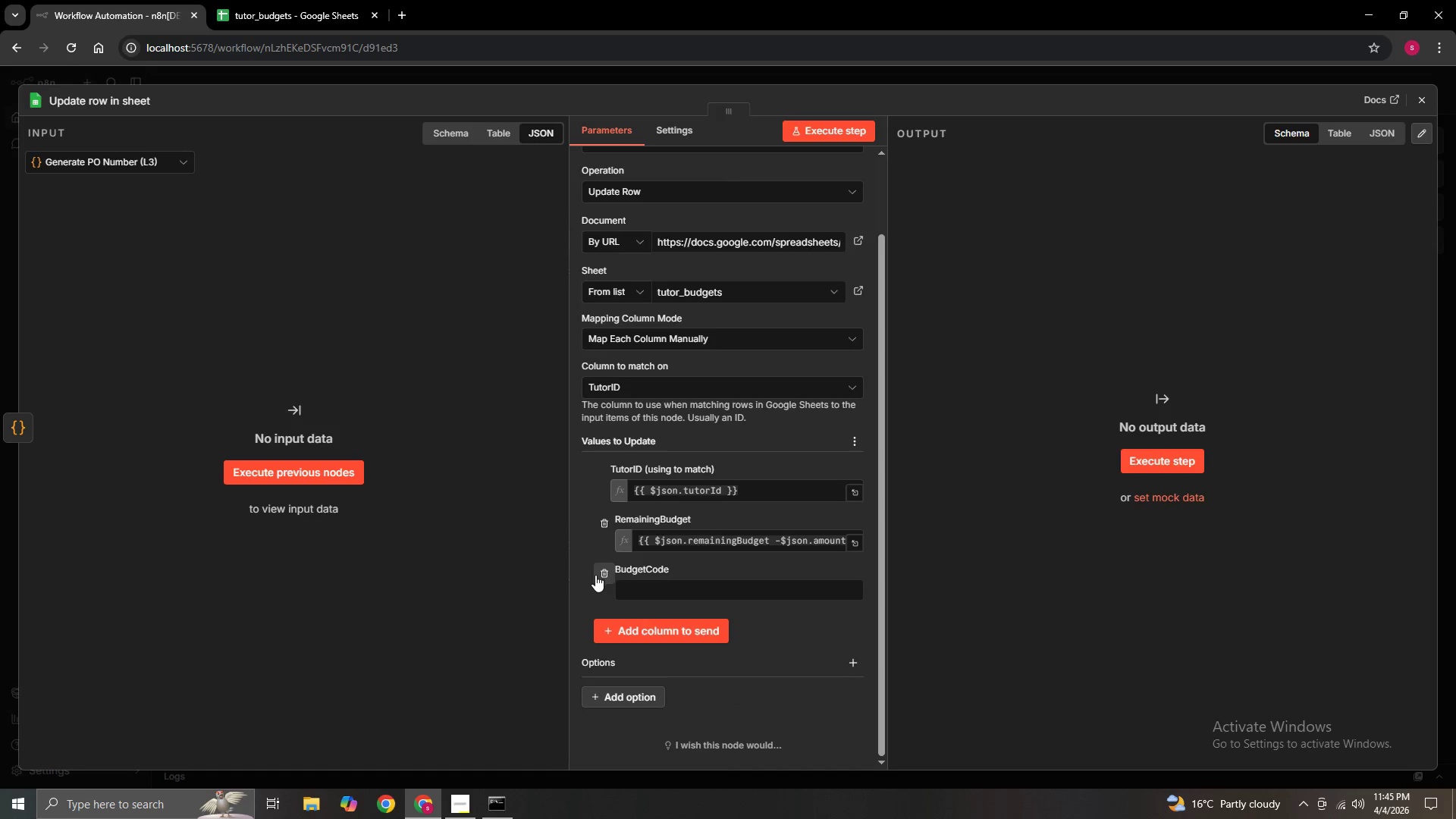 
left_click([601, 575])
 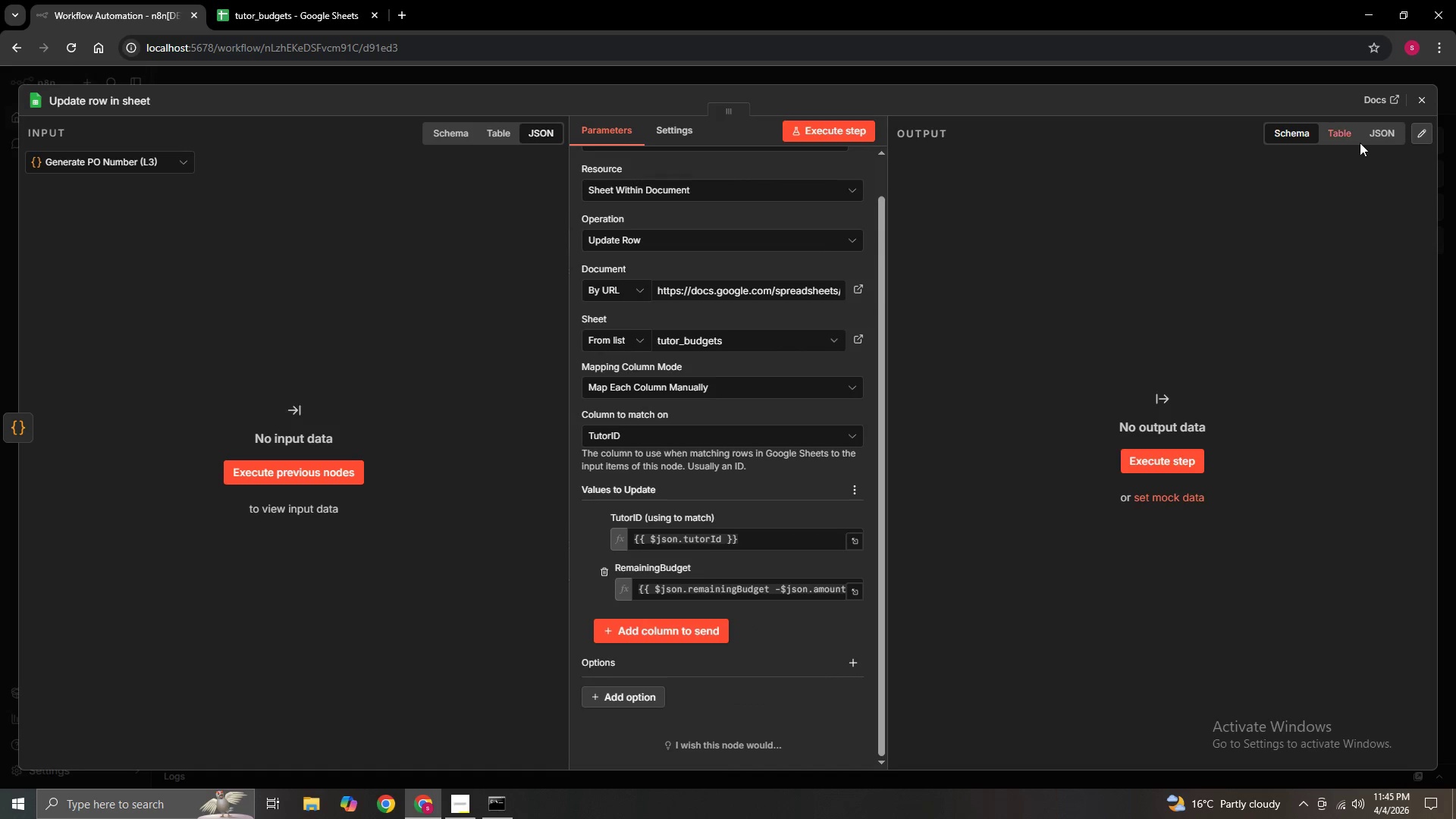 
left_click([1423, 93])
 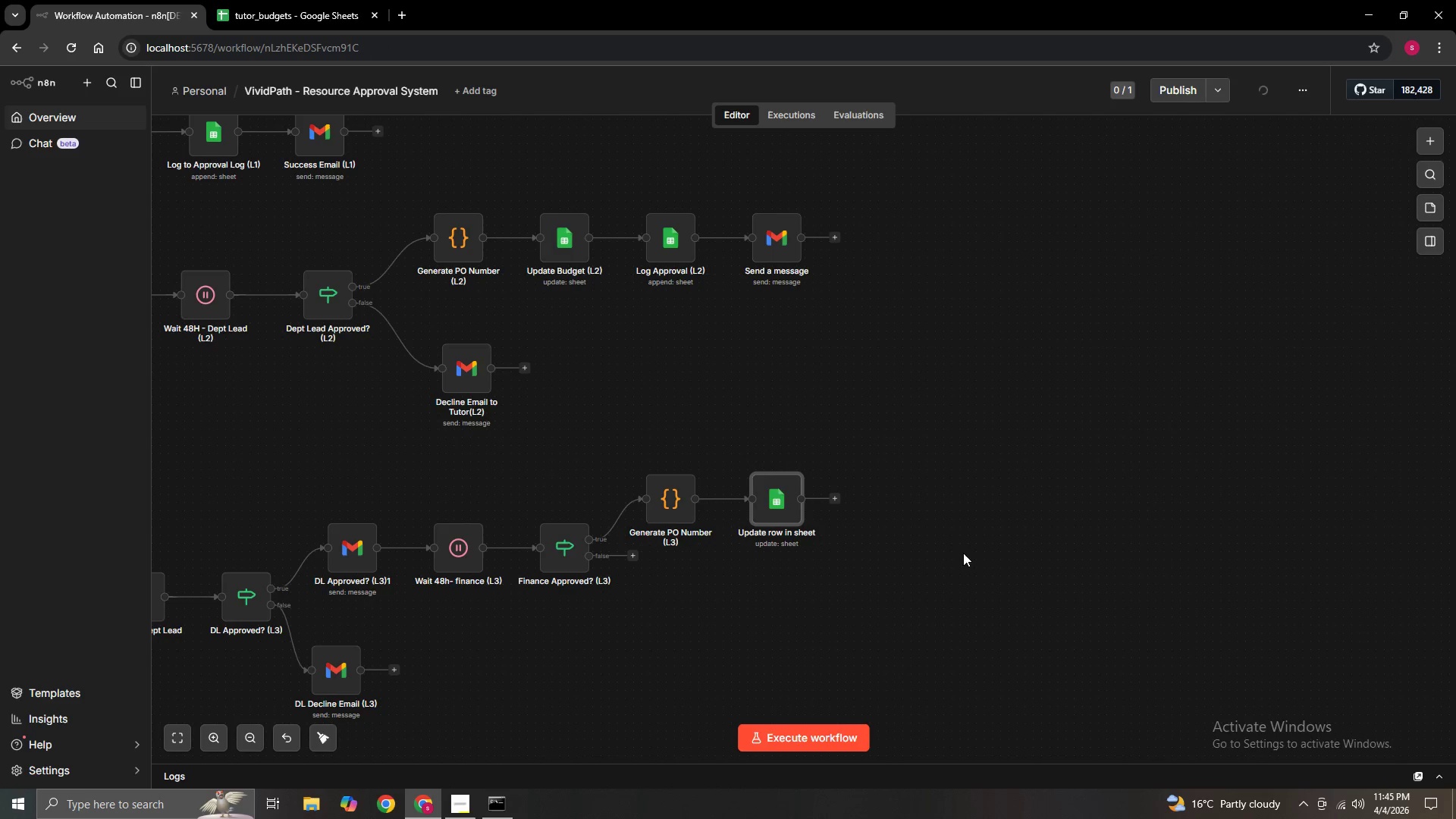 
hold_key(key=ControlLeft, duration=0.62)
left_click_drag(start_coordinate=[943, 566], to_coordinate=[1043, 524])
 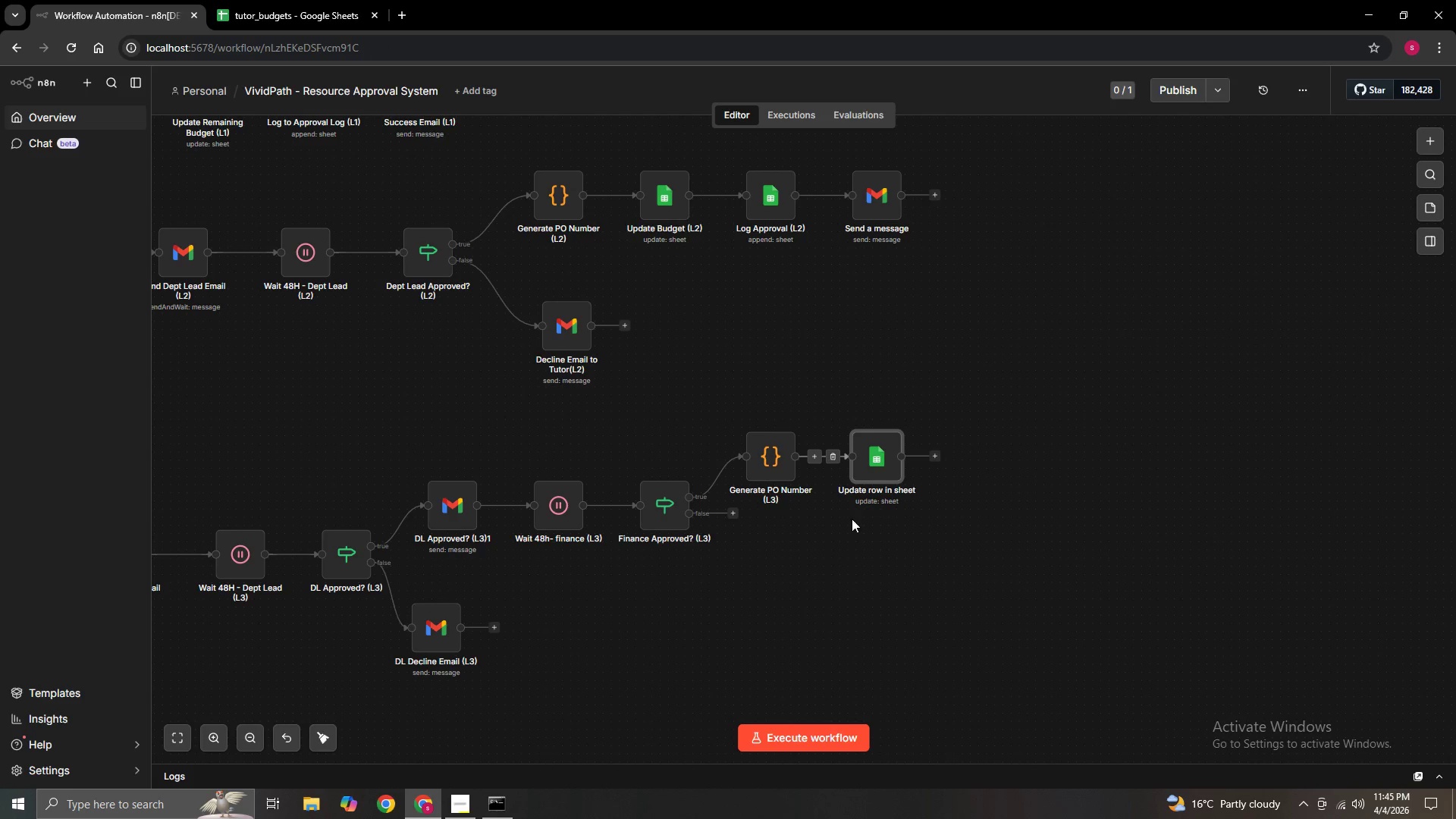 
left_click([901, 422])
 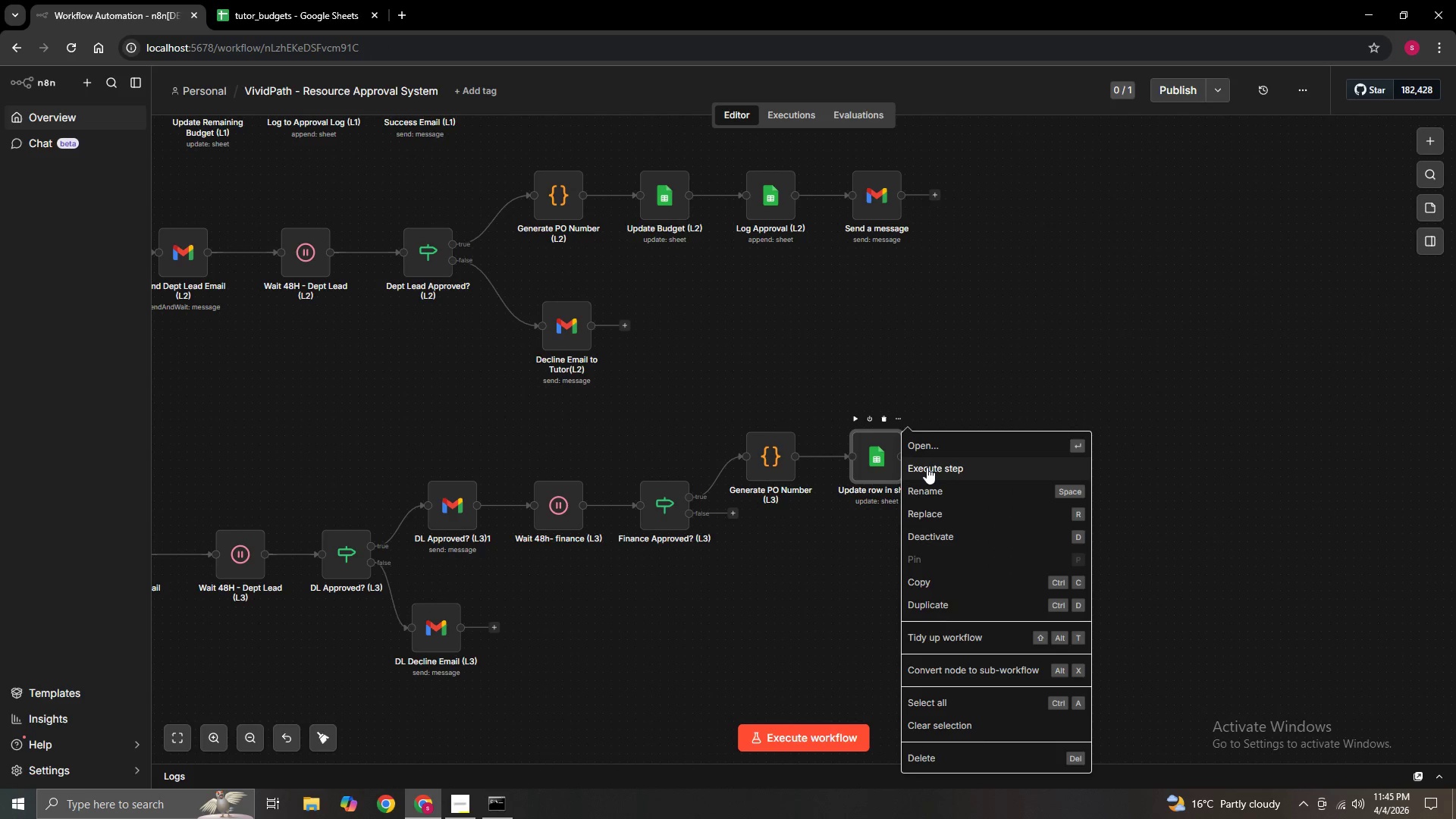 
left_click([931, 486])
 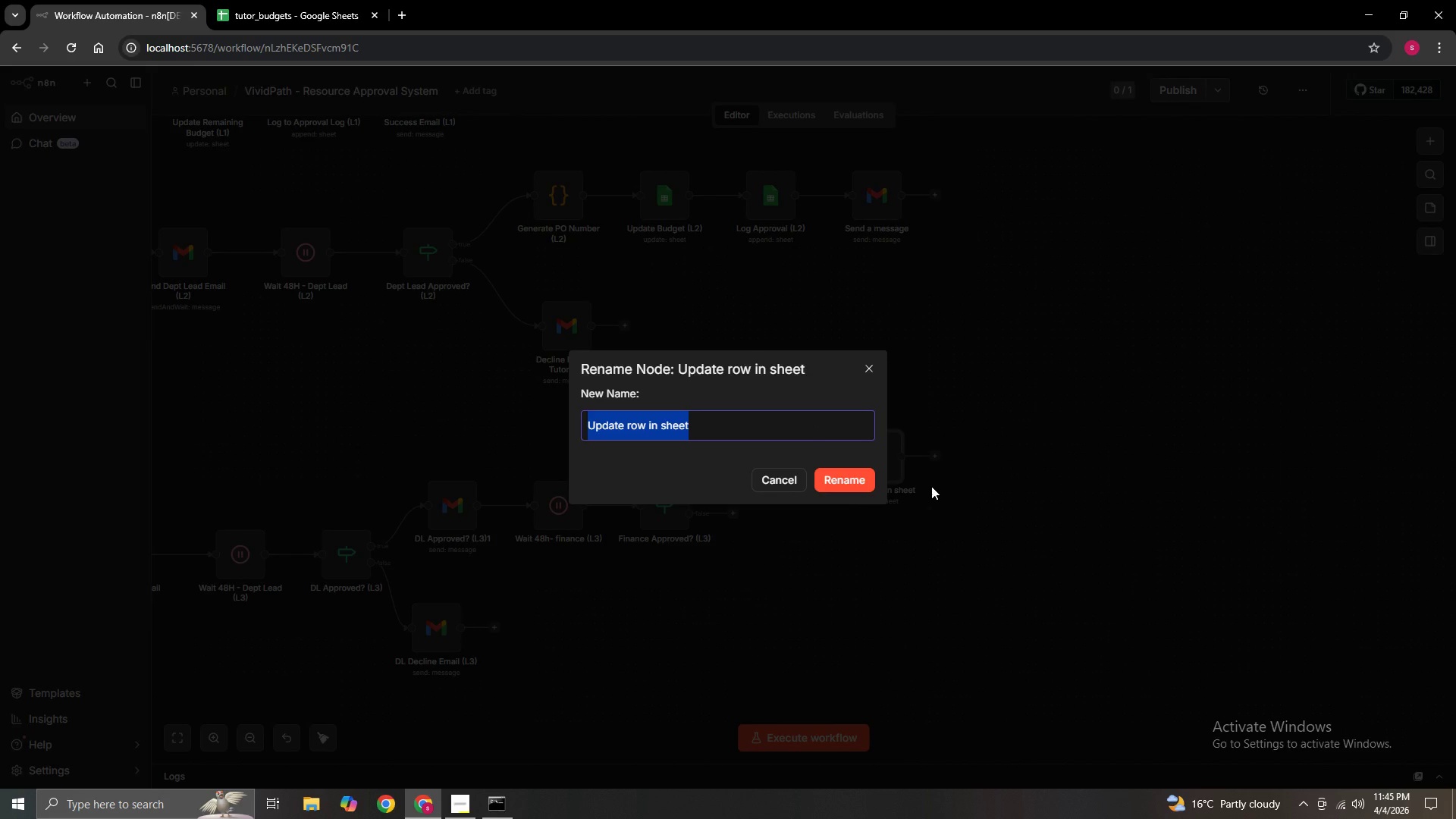 
key(Backspace)
 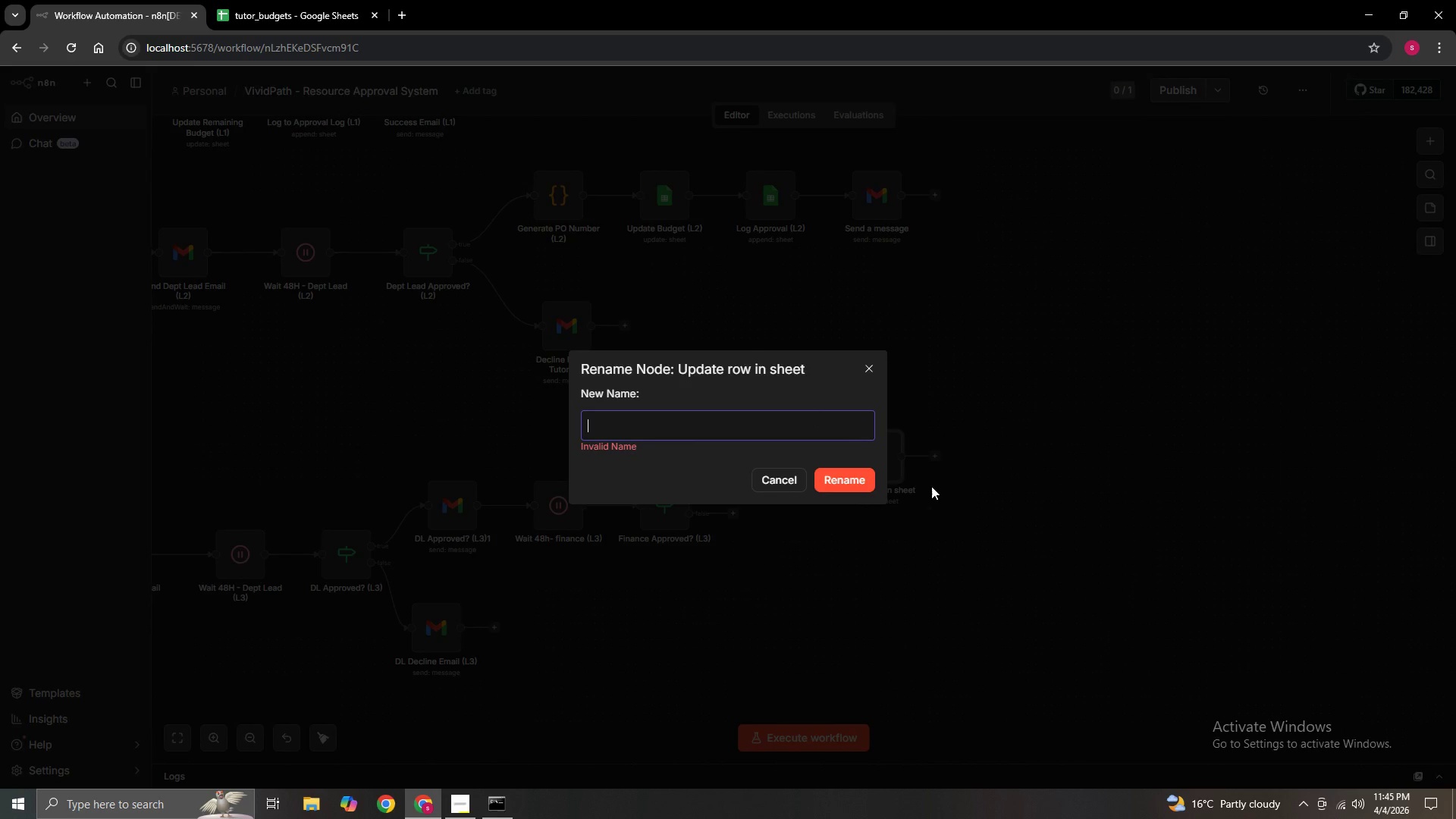 
key(Backspace)
 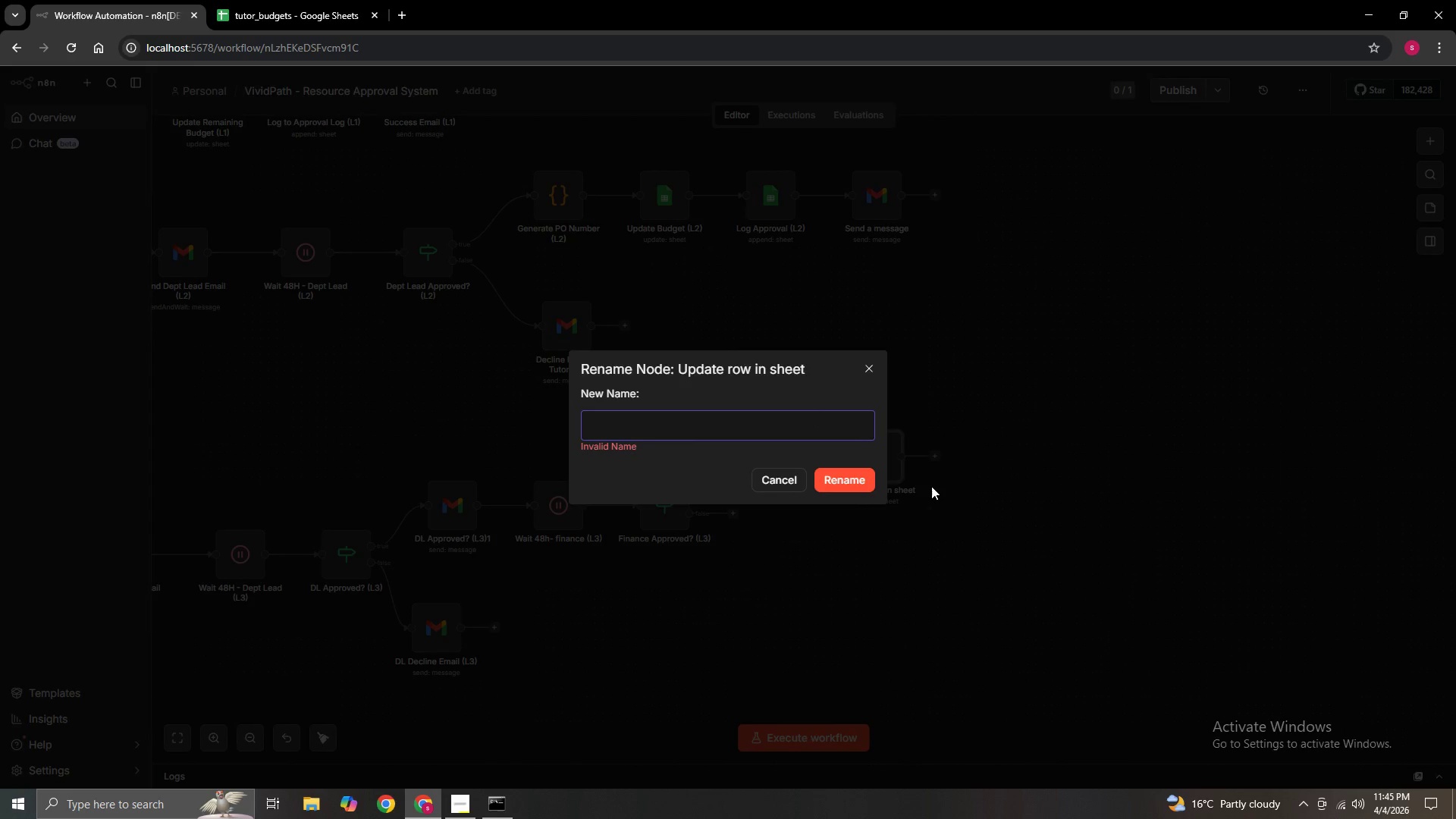 
key(Backspace)
 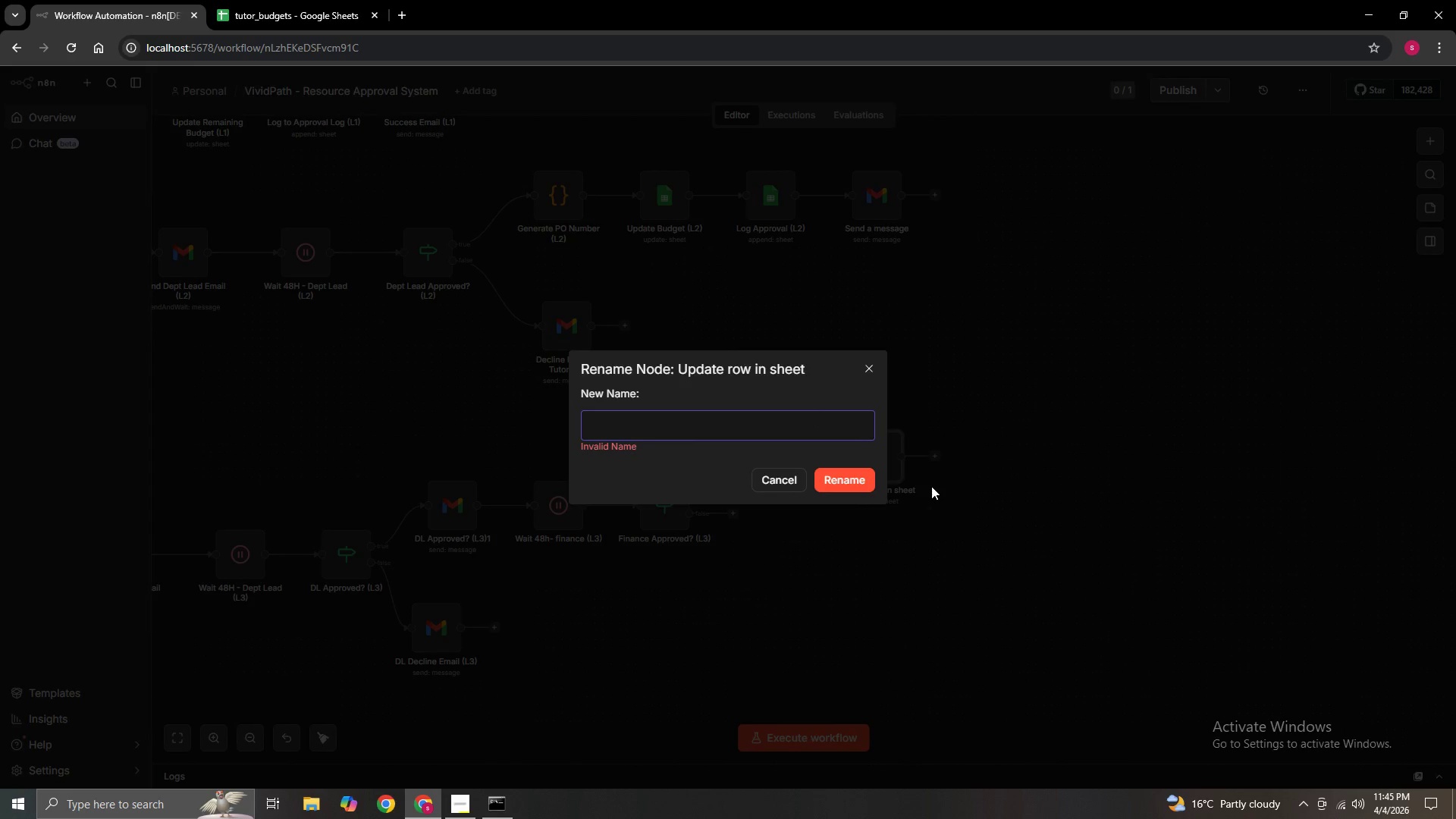 
key(Backspace)
 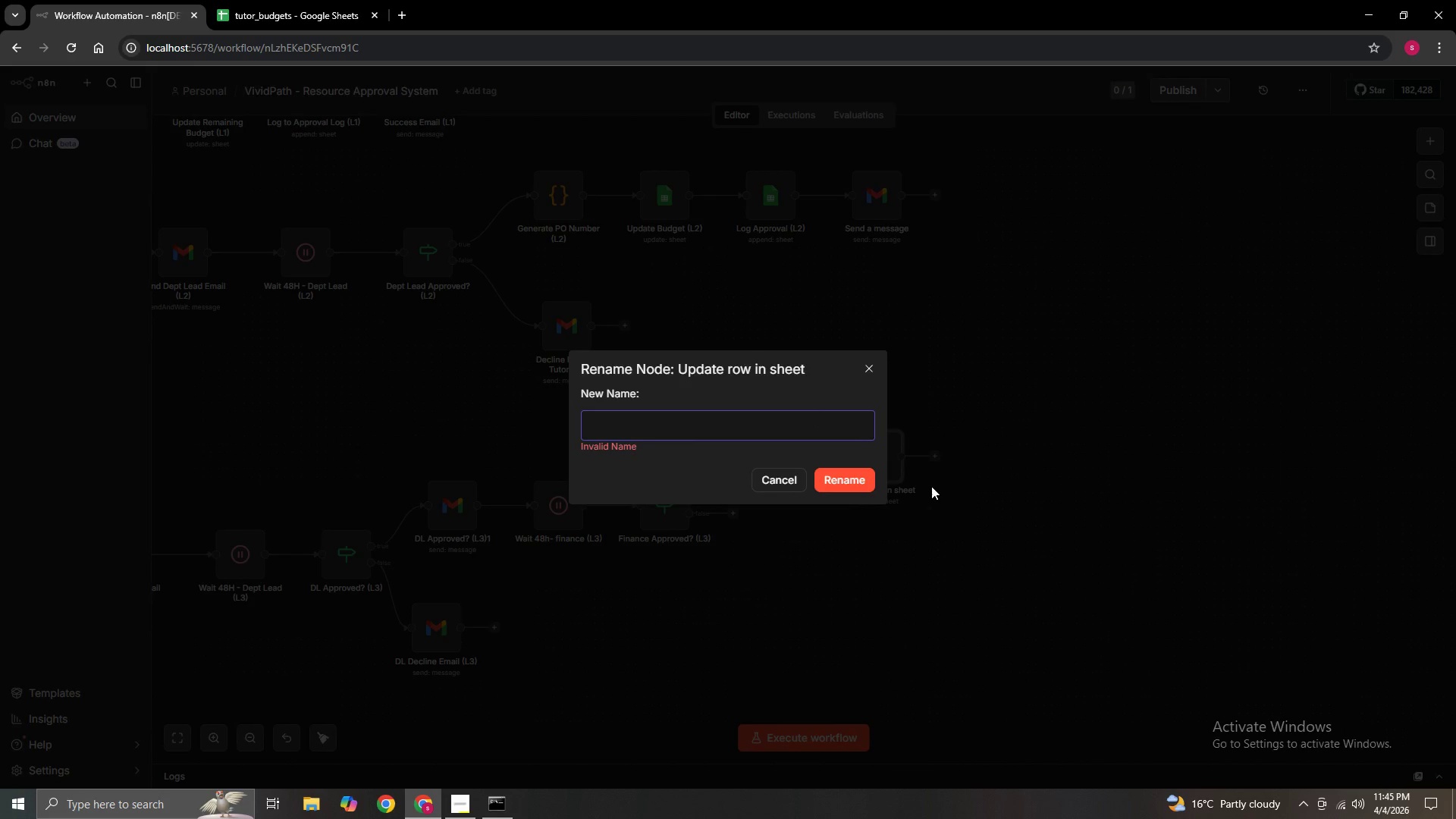 
hold_key(key=ShiftLeft, duration=1.08)
 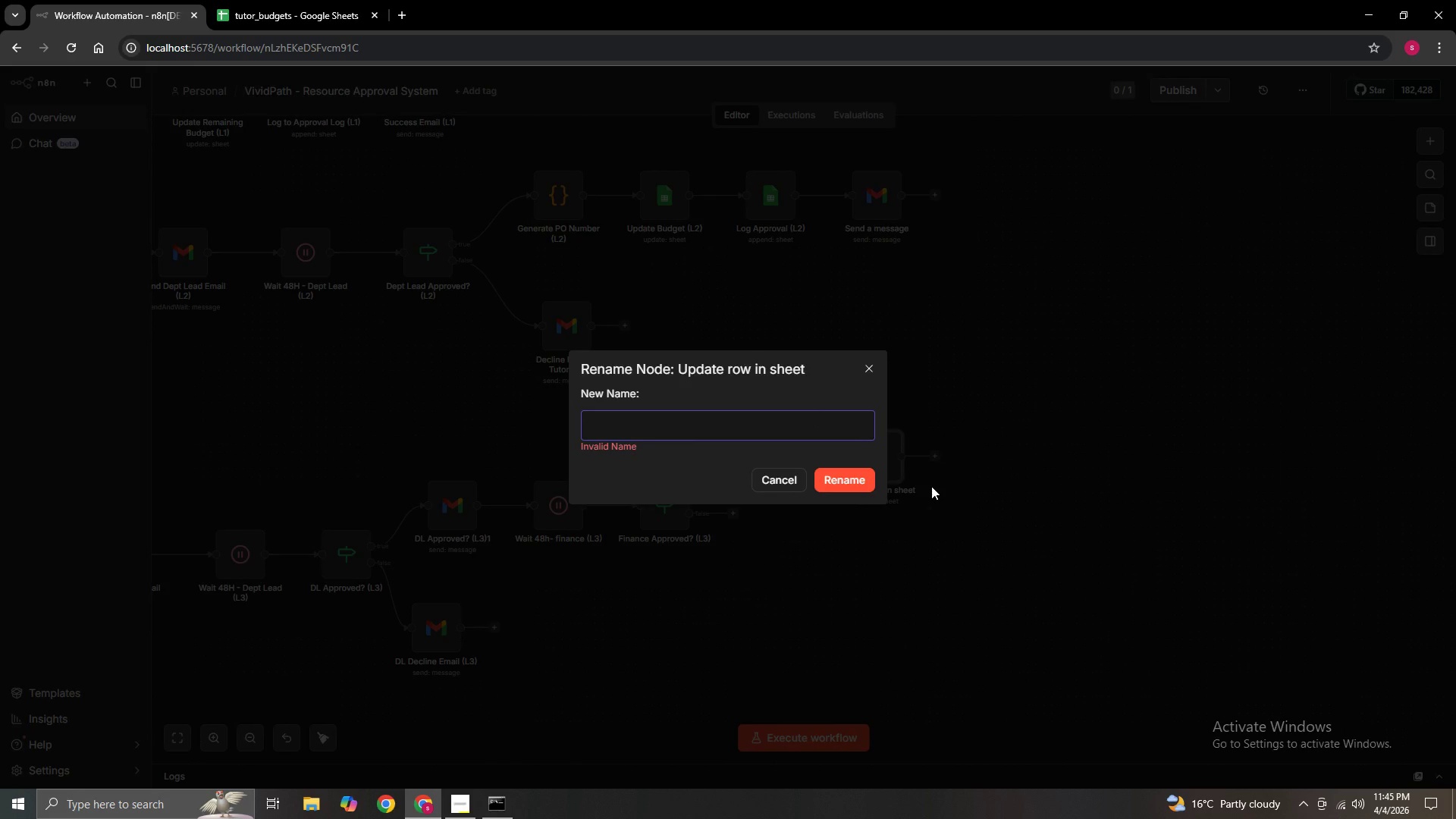 
type(Update Budget (L#)
key(Backspace)
type(3))
 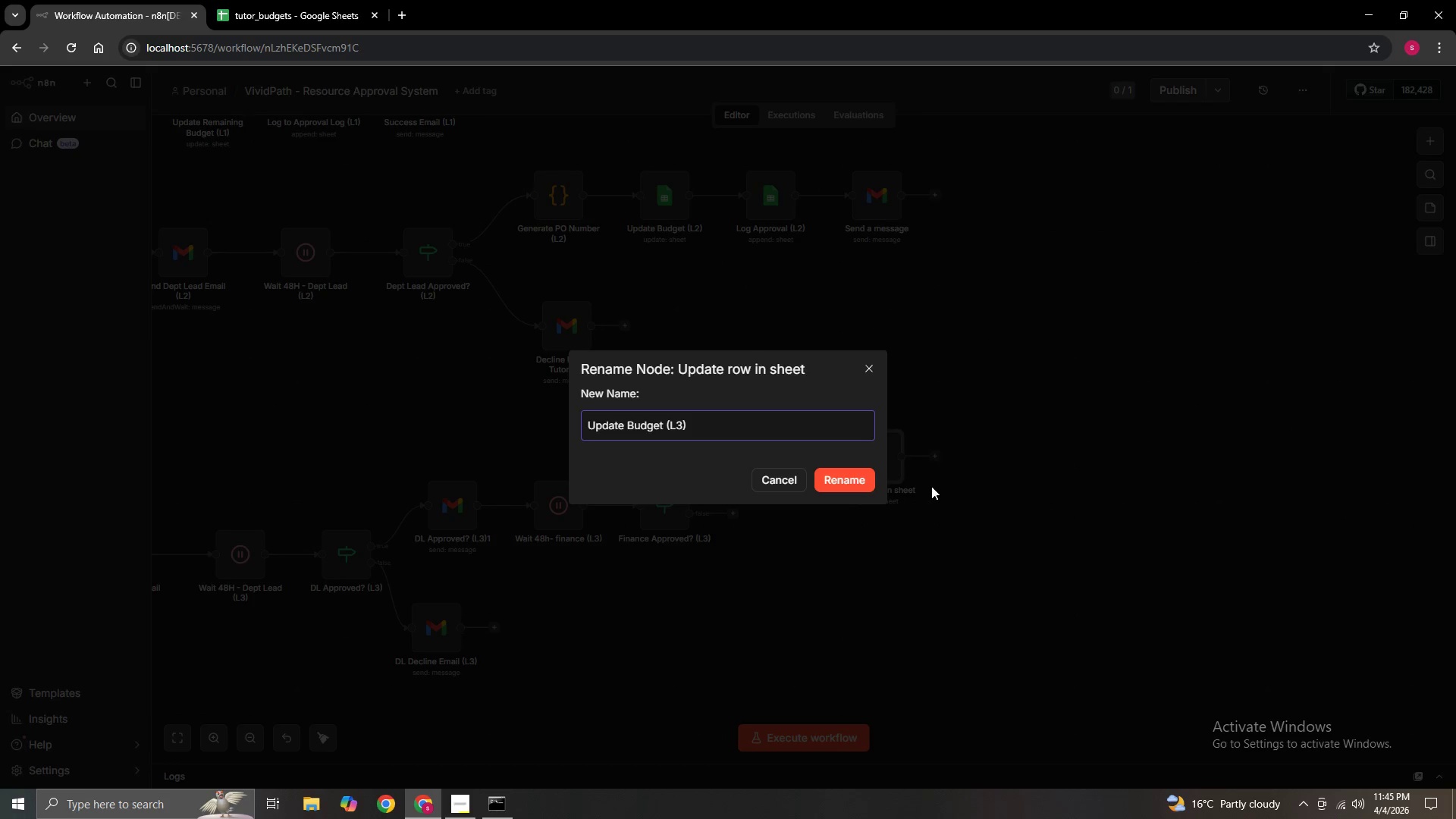 
left_click([822, 477])
 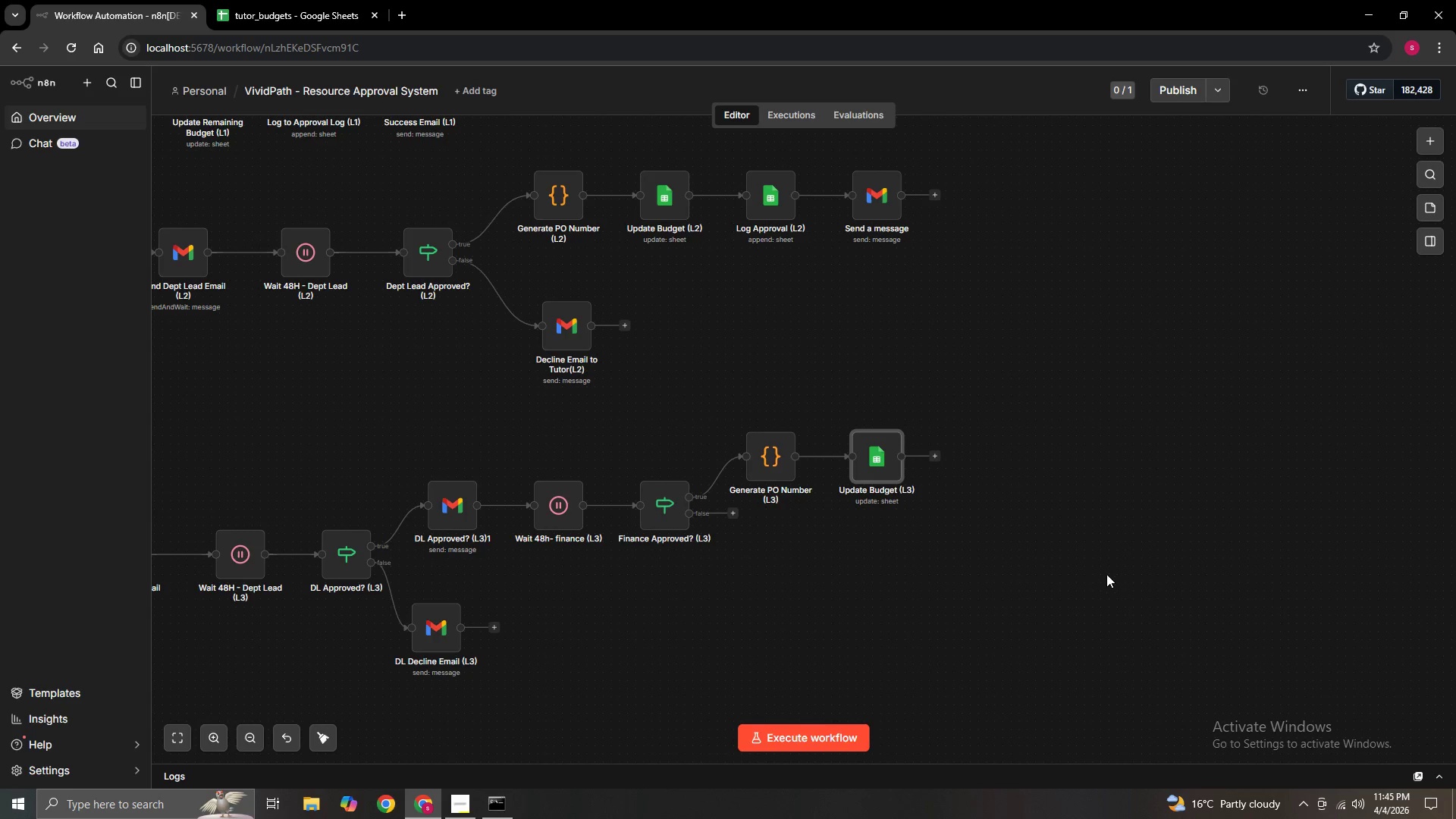 
hold_key(key=ControlLeft, duration=0.75)
left_click_drag(start_coordinate=[1106, 574], to_coordinate=[946, 576])
 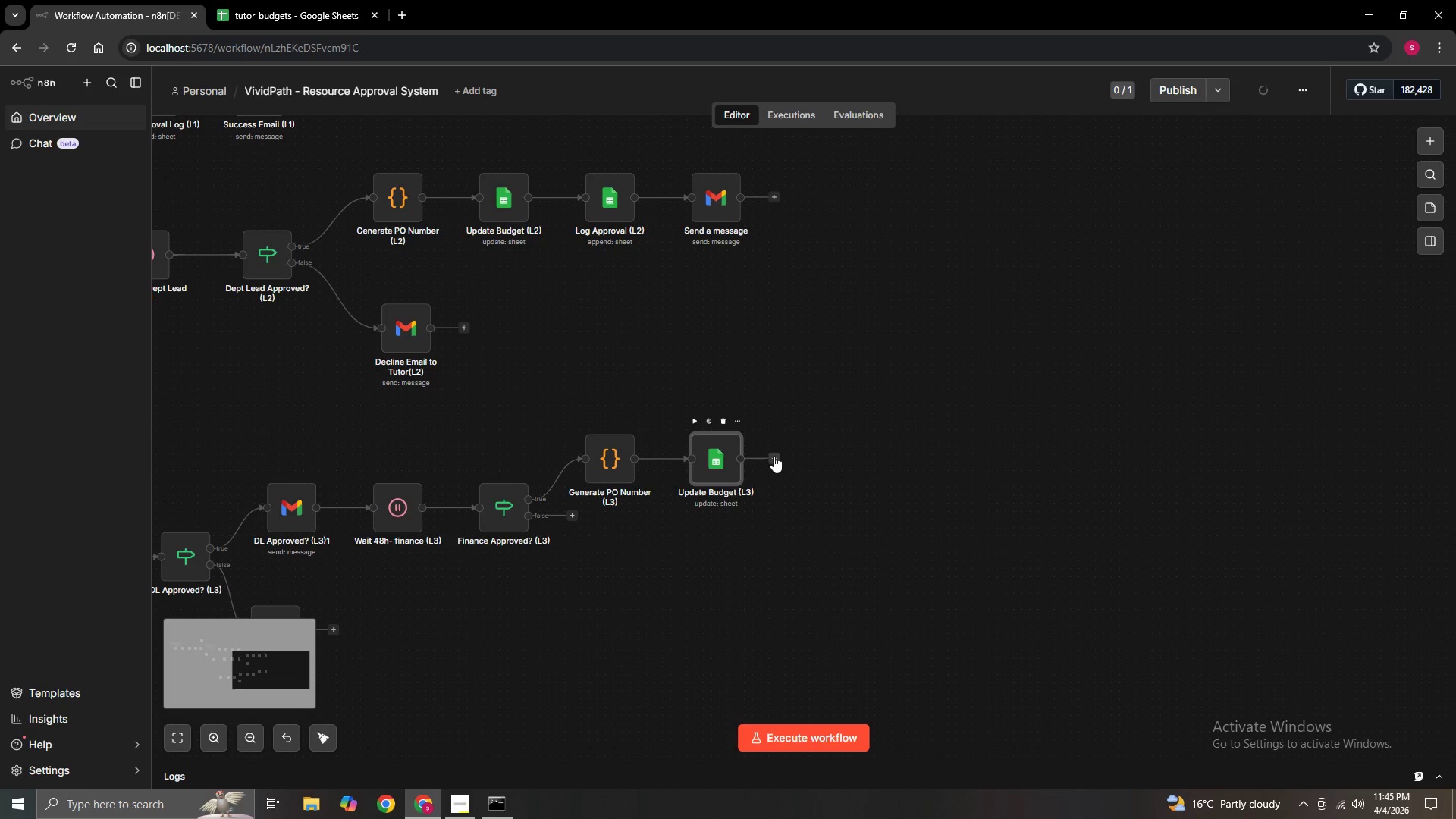 
left_click([774, 456])
 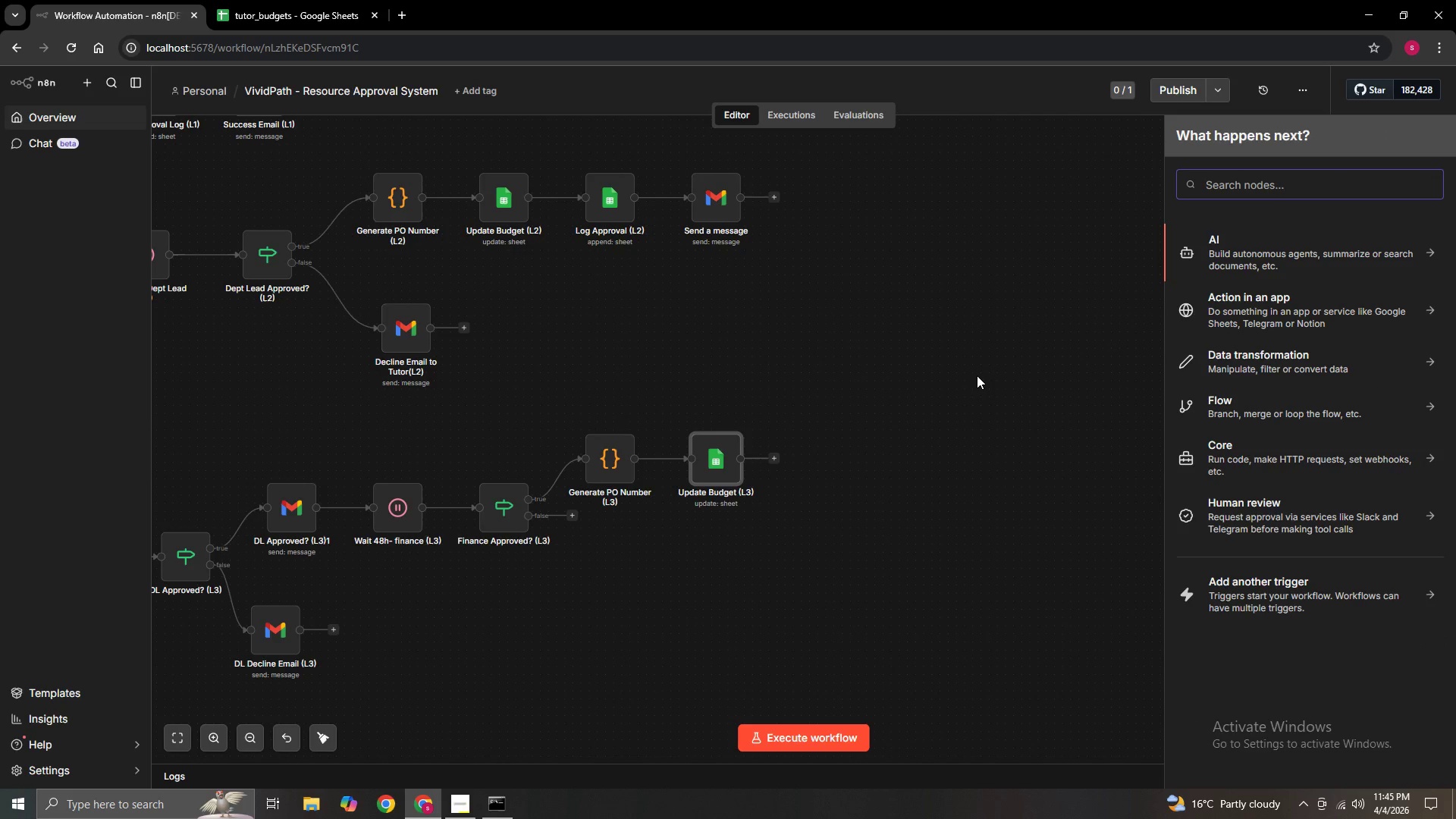 
type(google)
 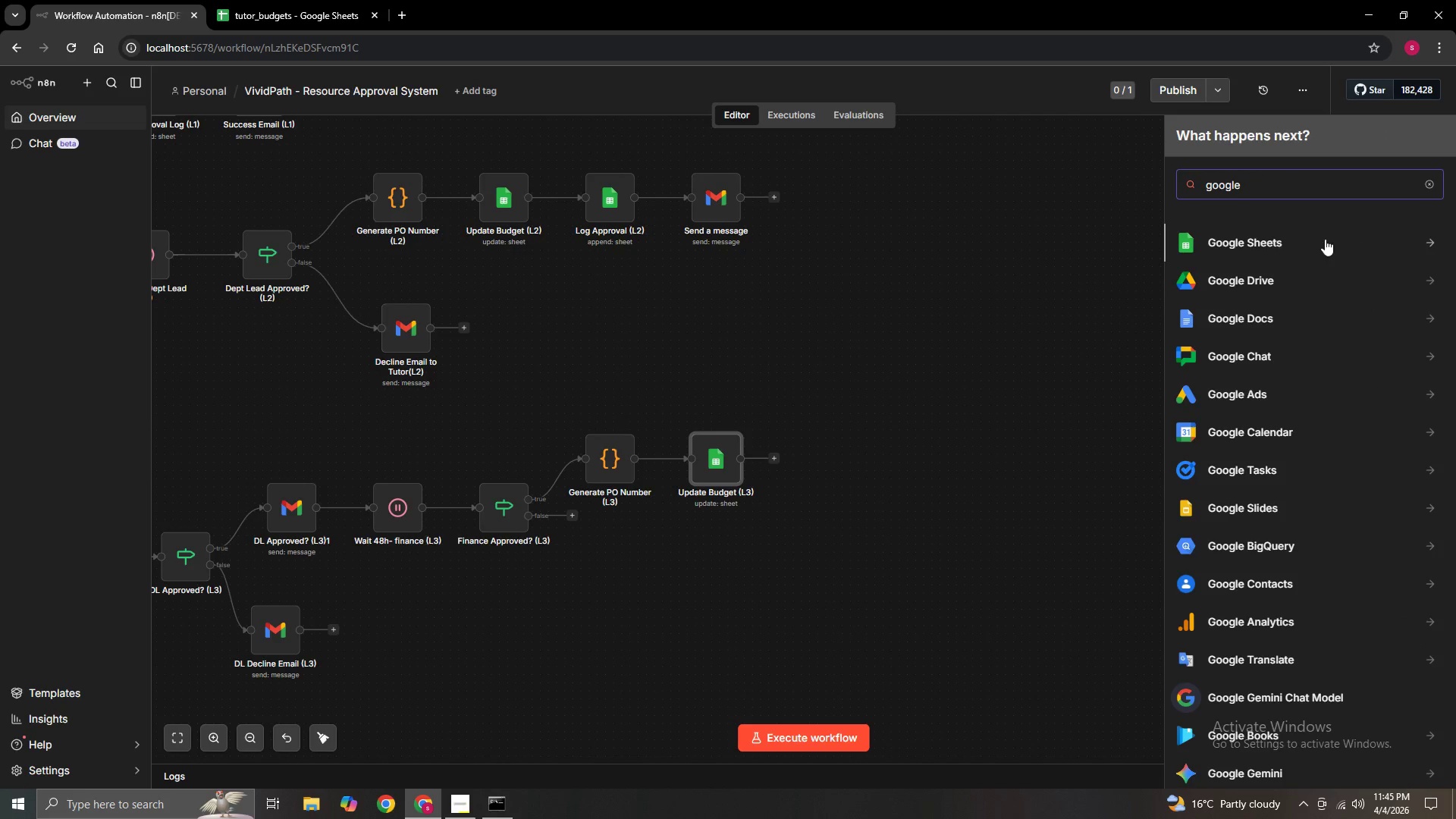 
left_click([1267, 240])
 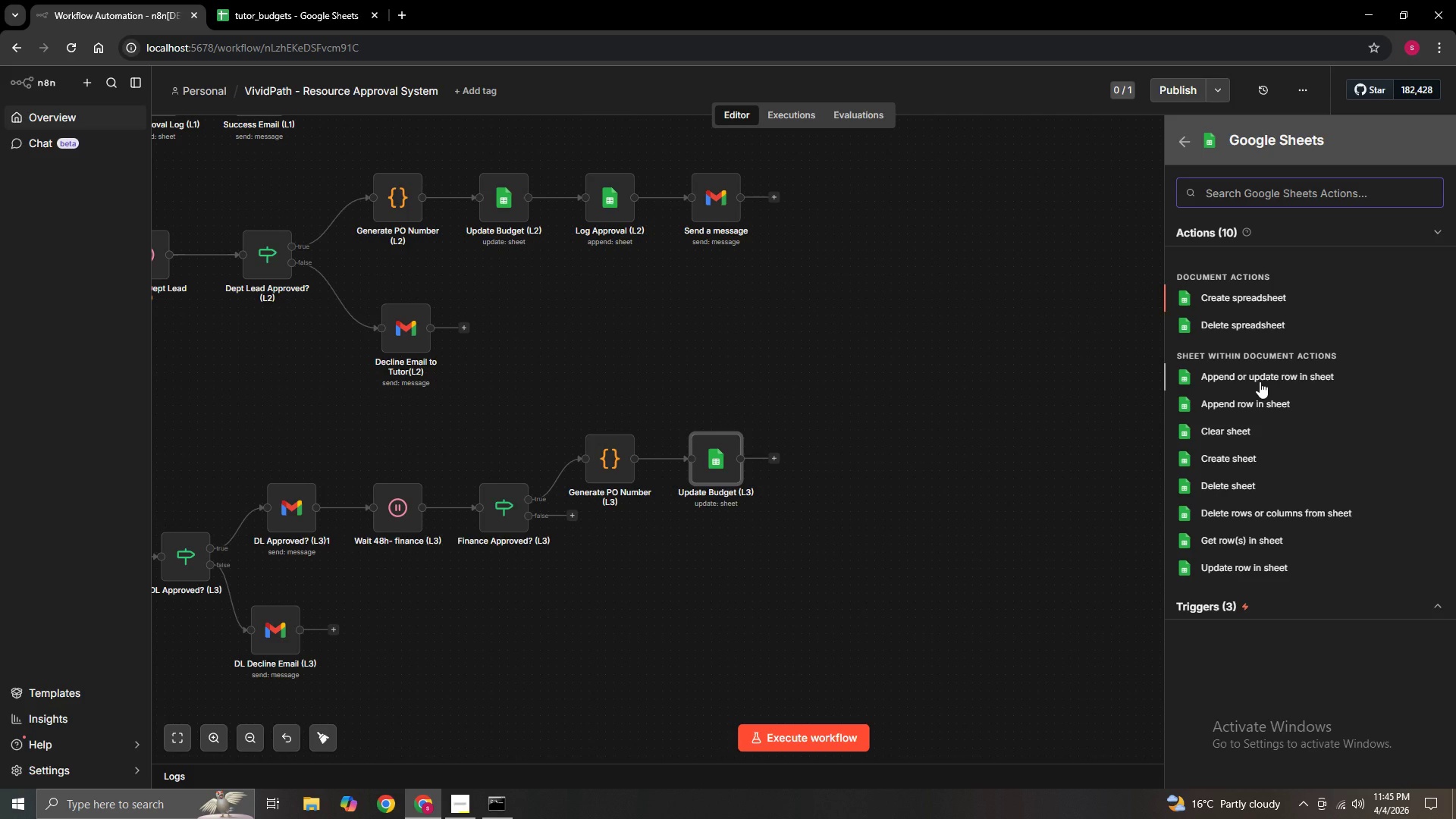 
wait(5.5)
 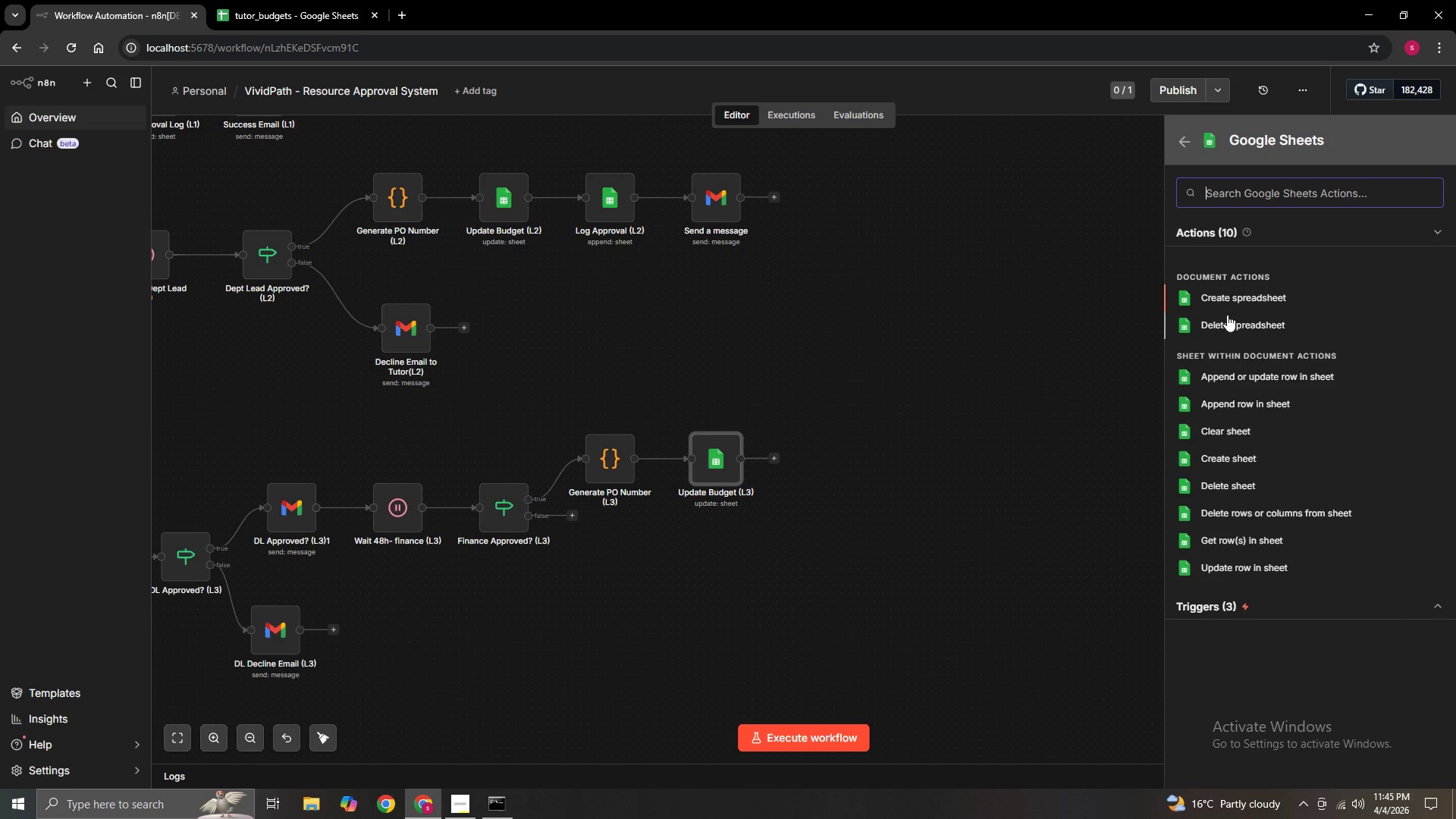 
left_click([1260, 403])
 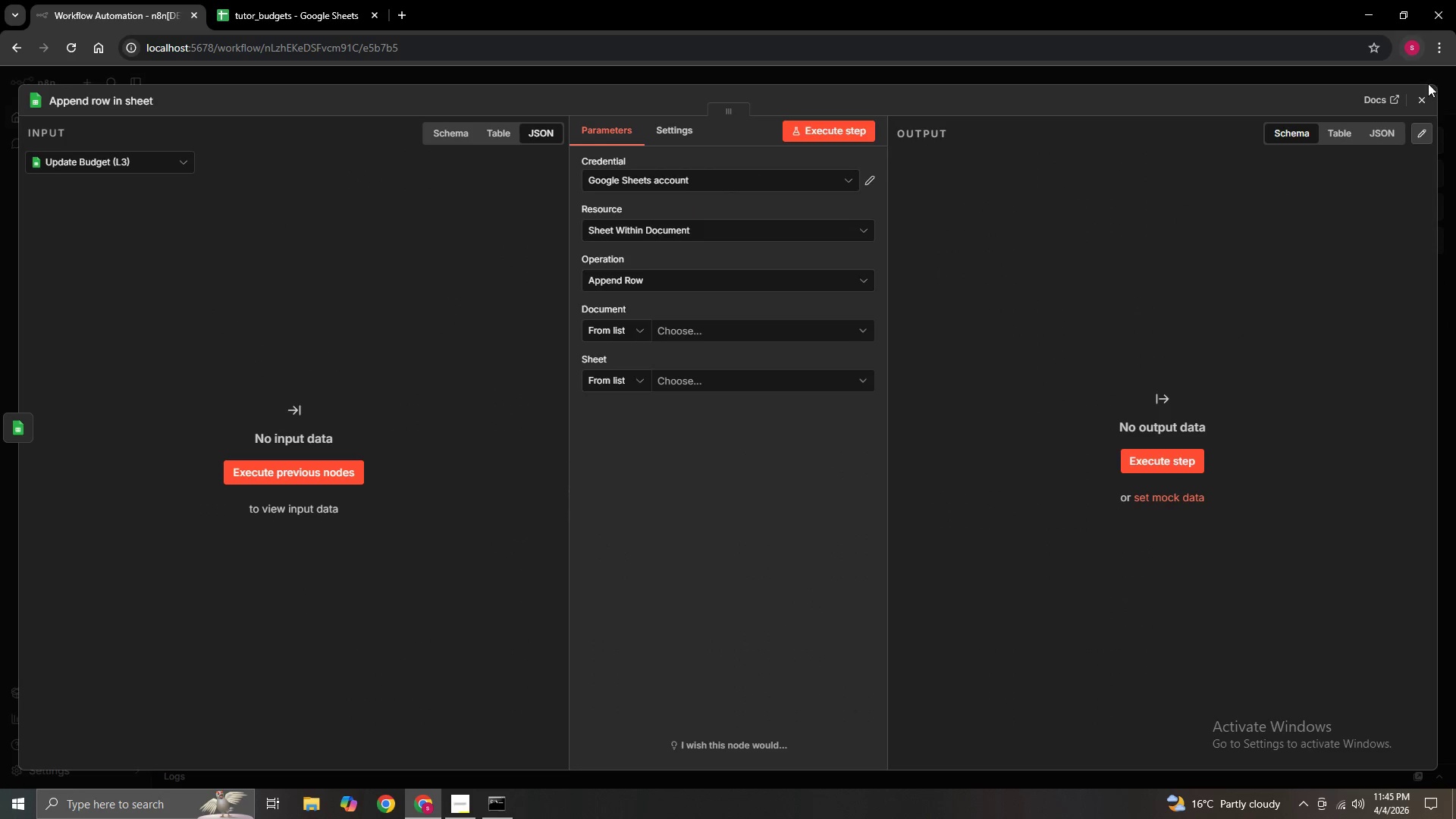 
left_click([1425, 102])
 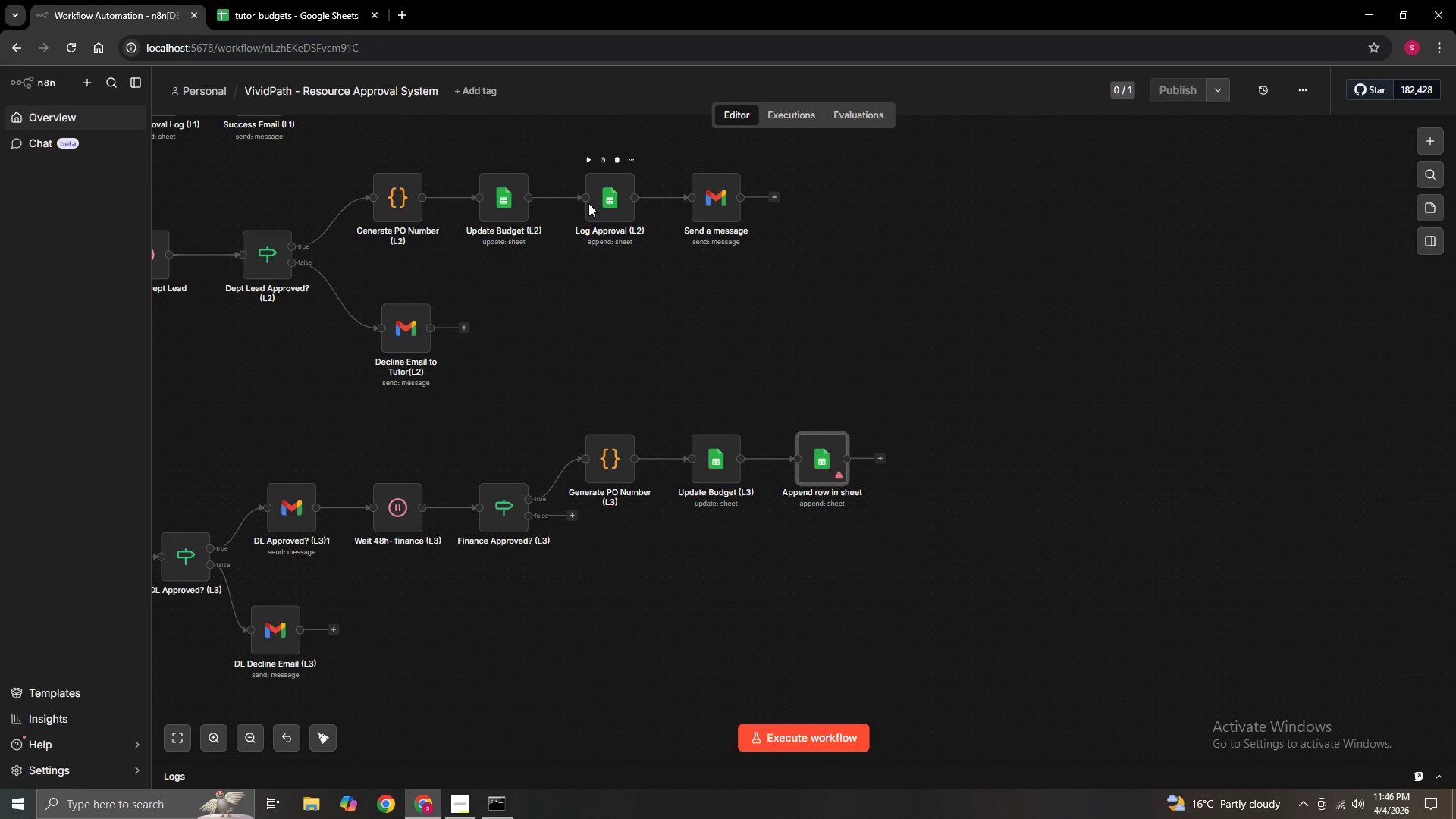 
double_click([588, 202])
 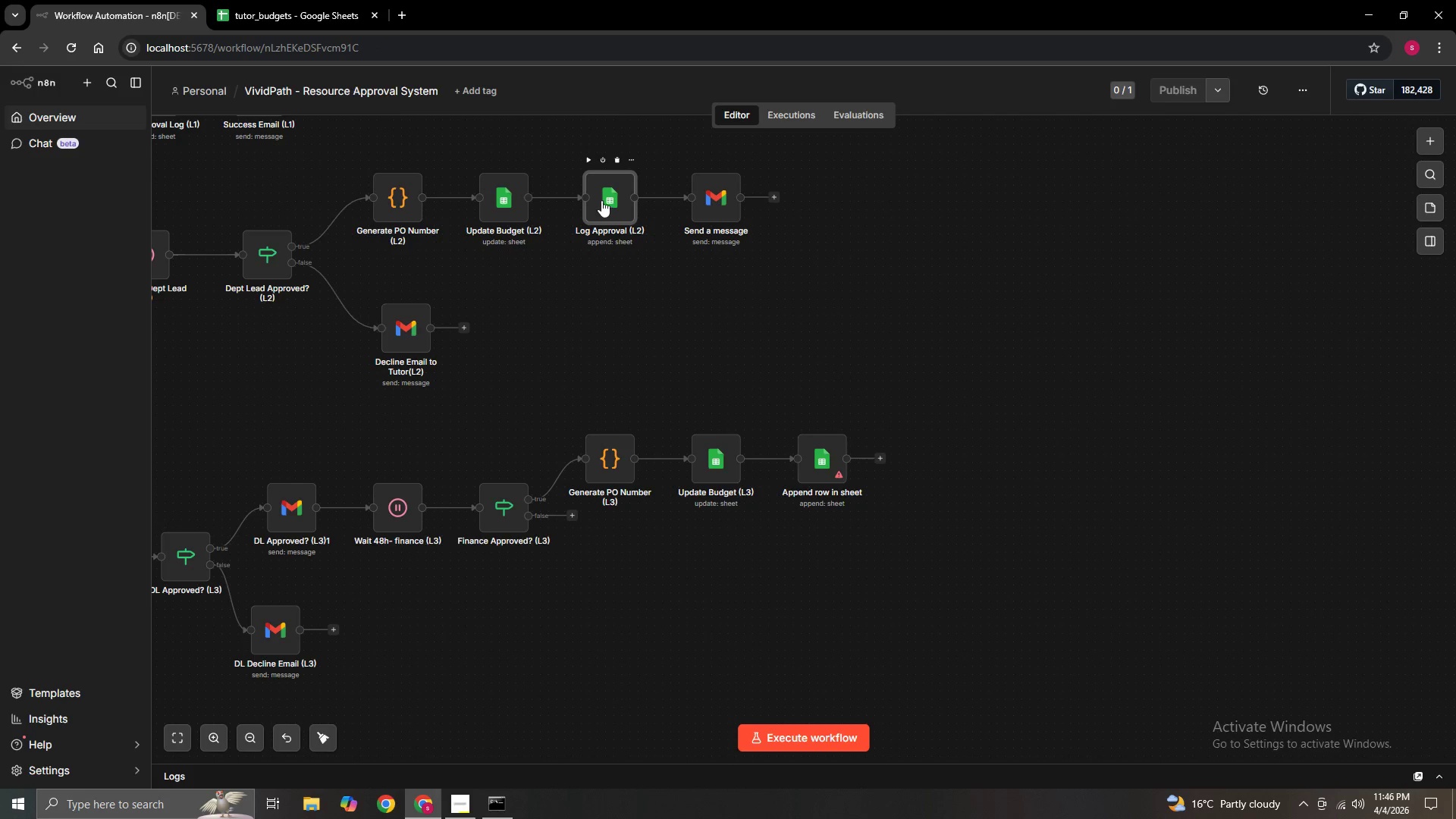 
double_click([622, 199])
 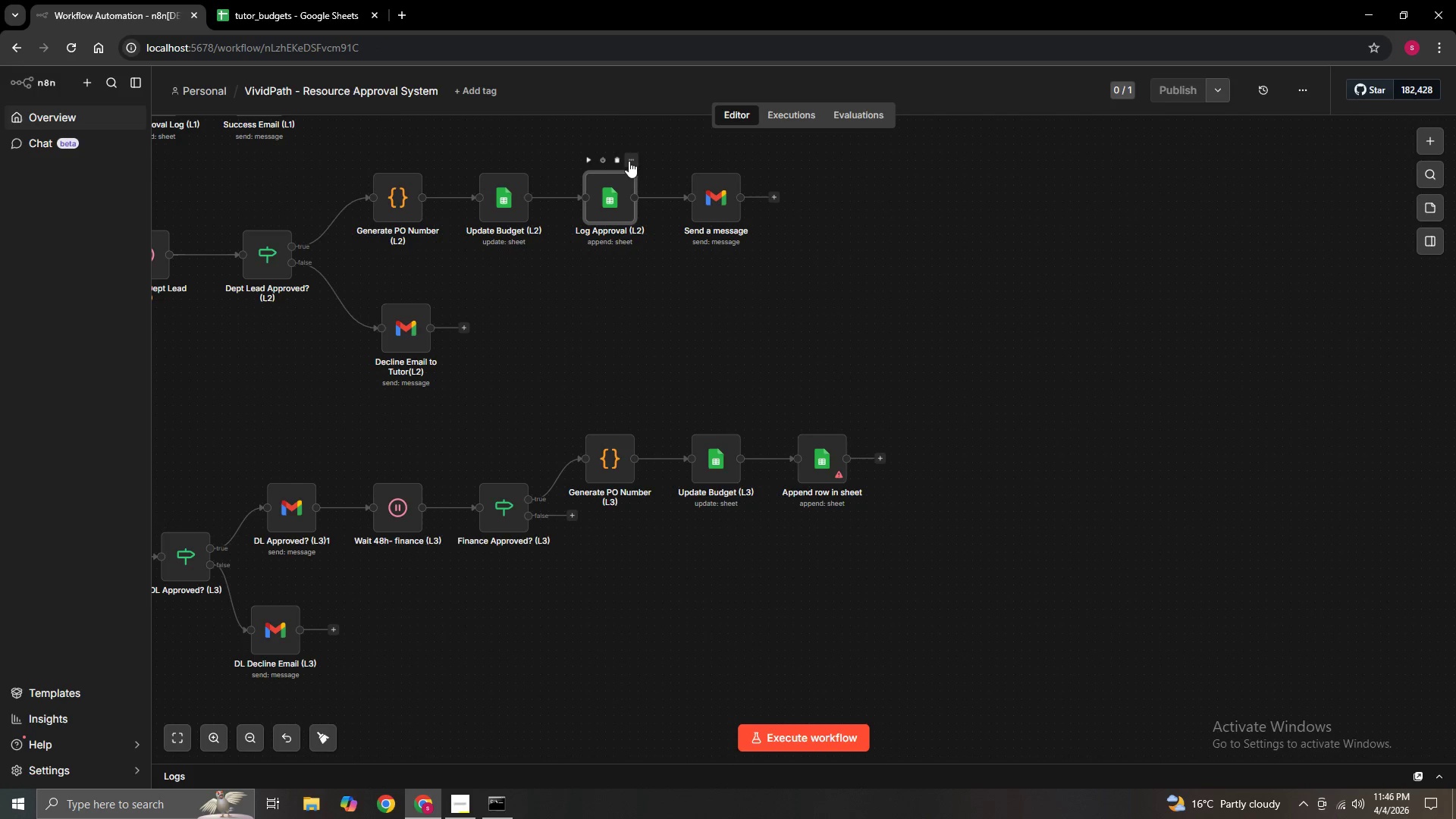 
left_click([629, 160])
 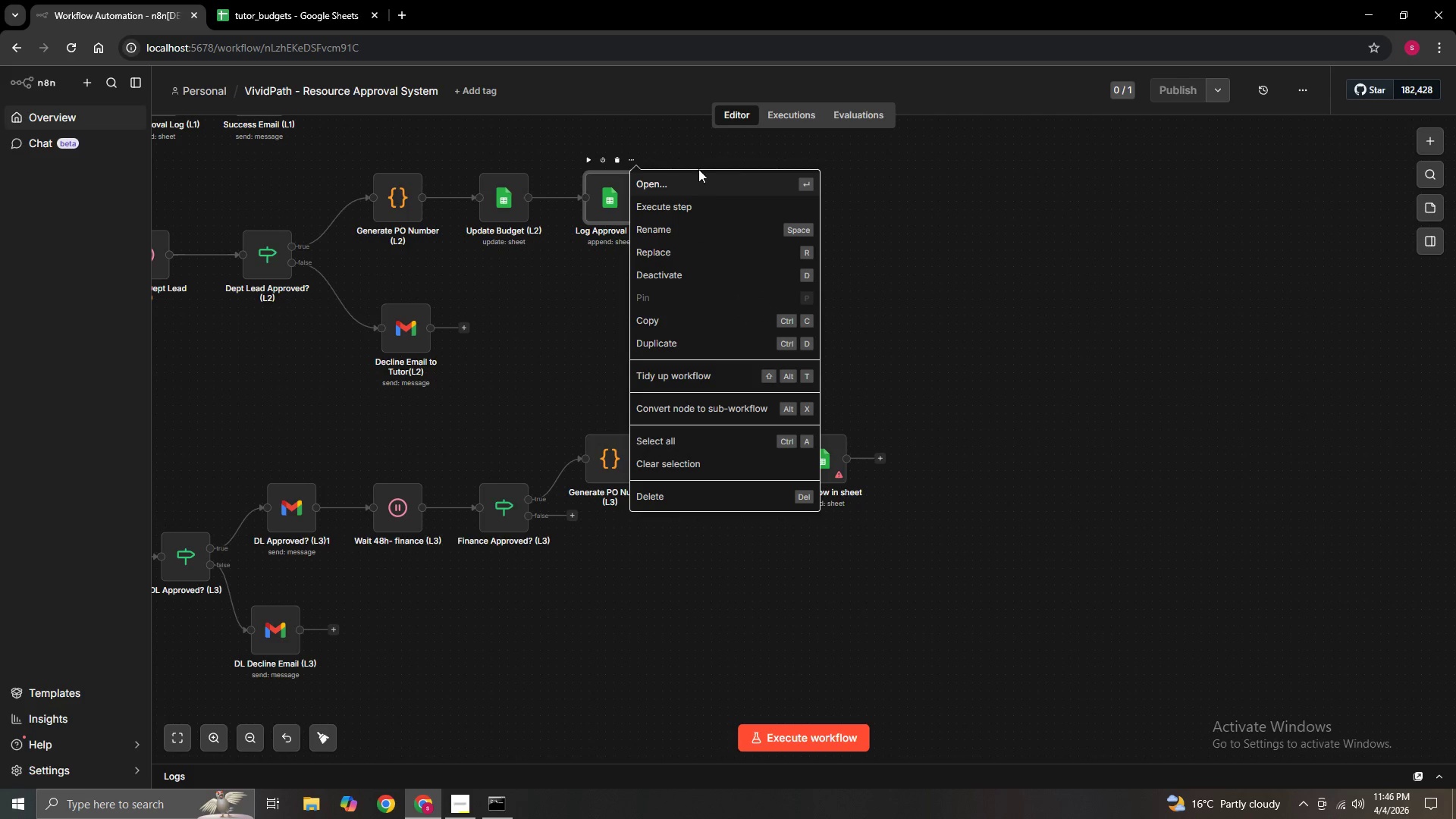 
left_click([686, 180])
 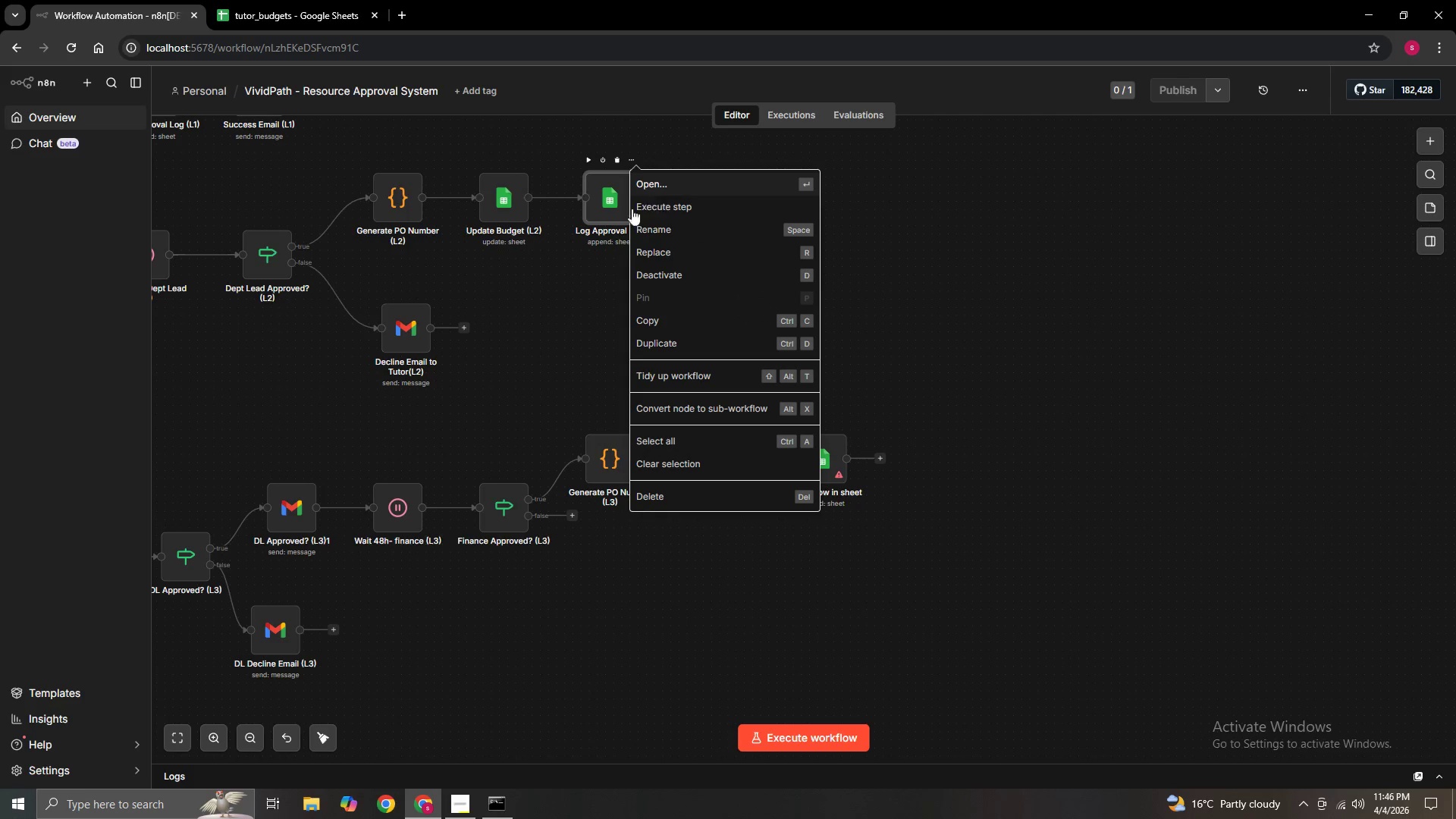 
left_click([583, 264])
 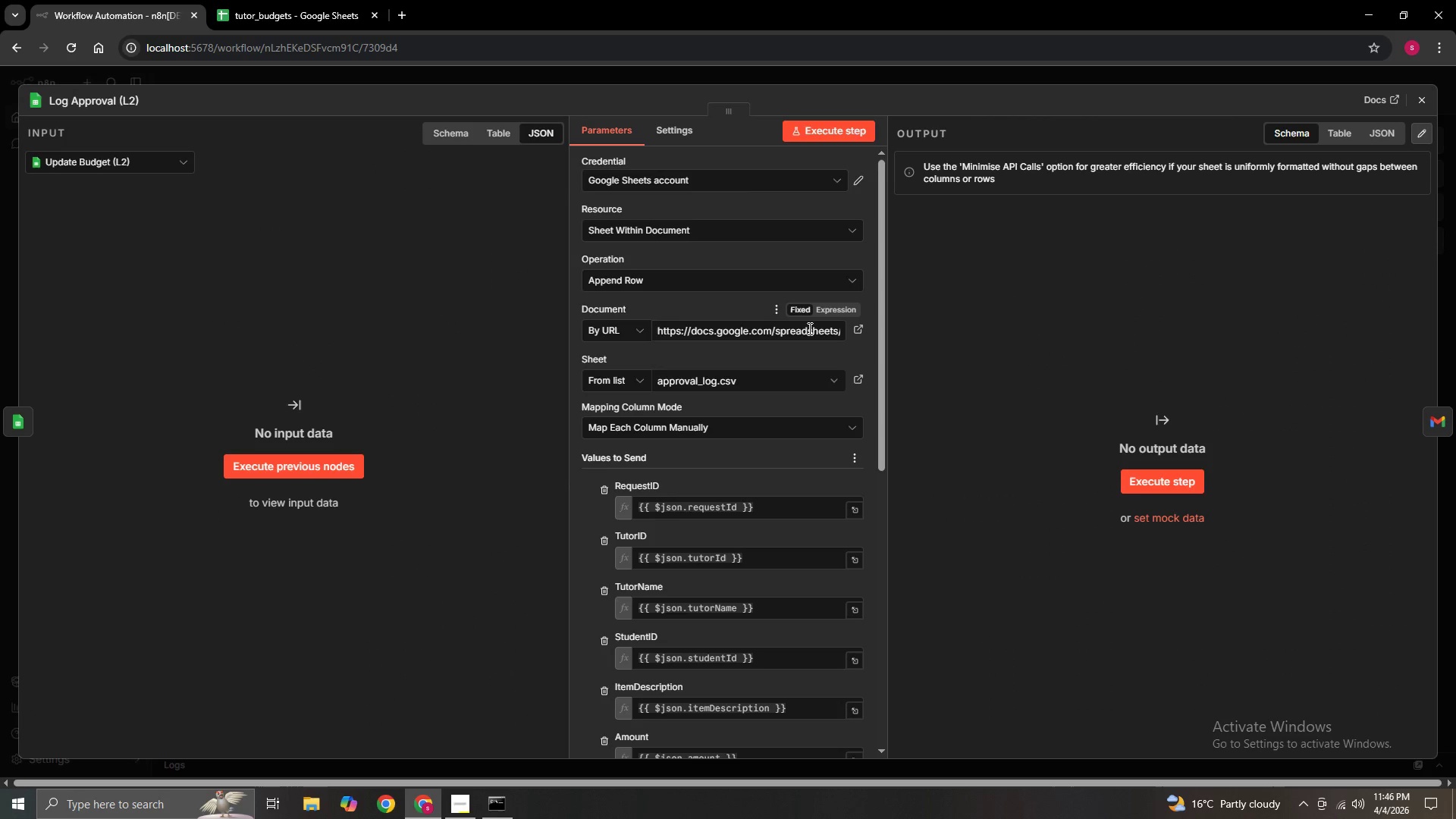 
wait(7.3)
 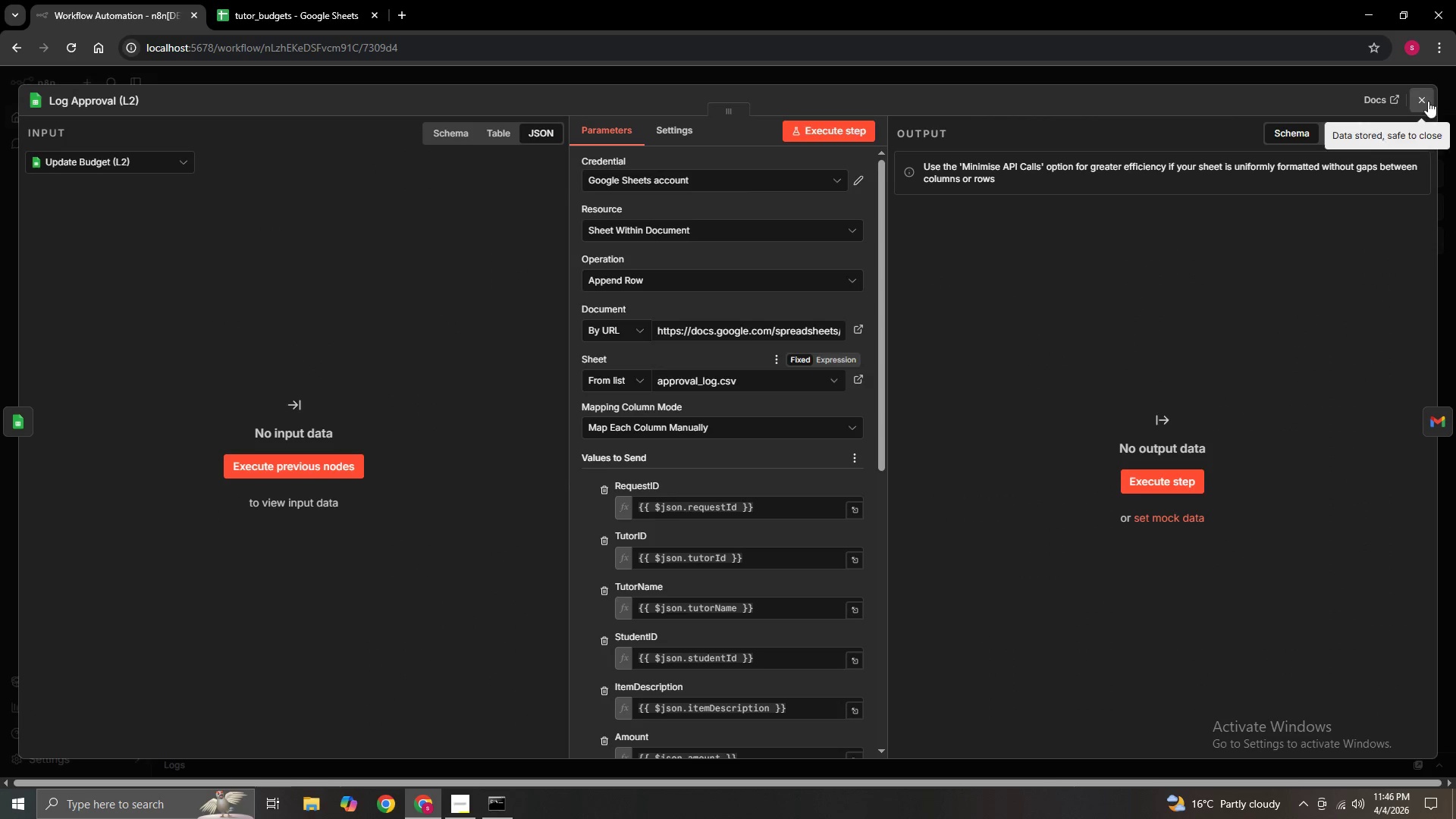 
left_click([1420, 99])
 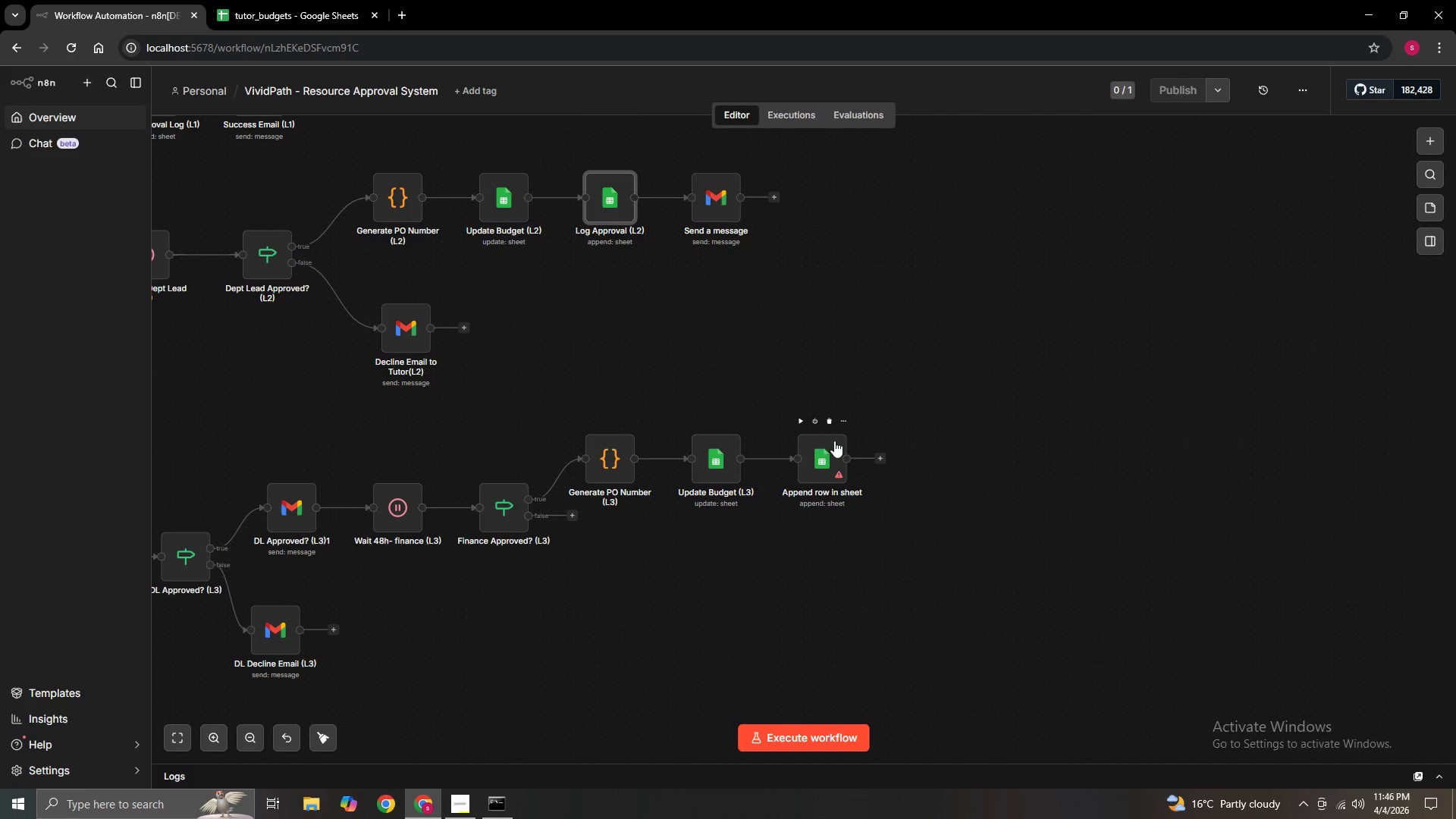 
left_click([846, 425])
 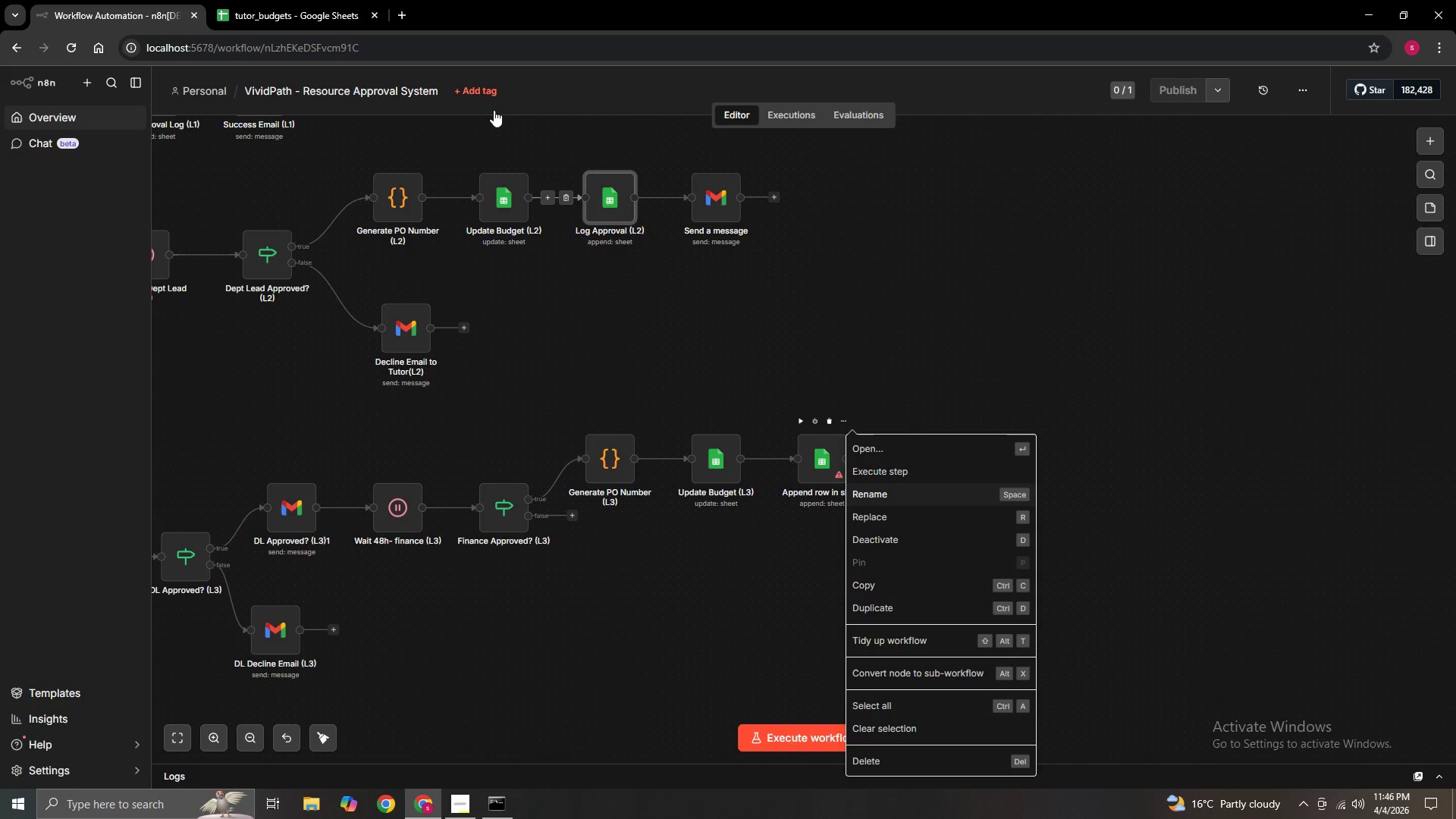 
left_click([296, 5])
 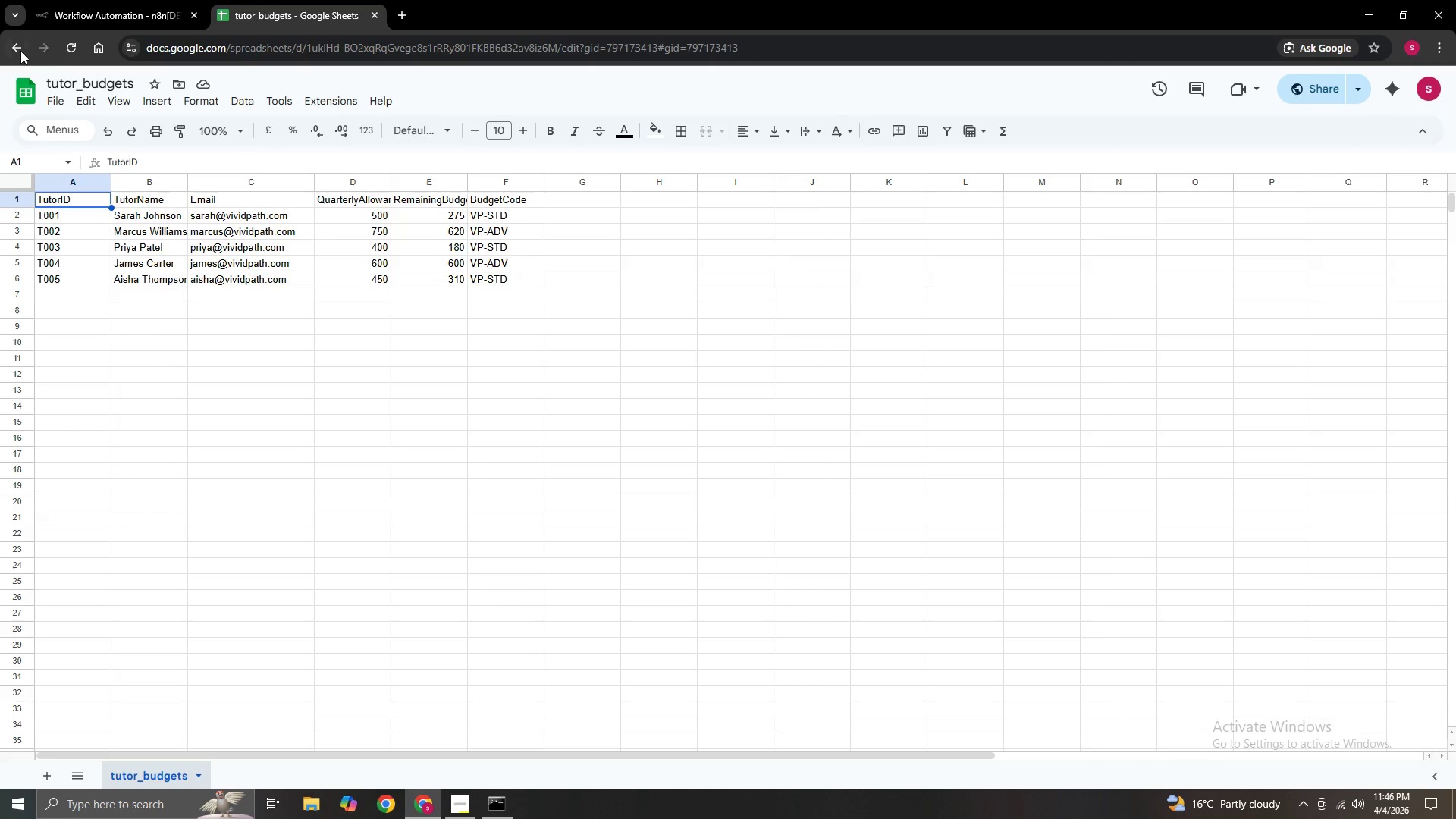 
left_click([18, 42])
 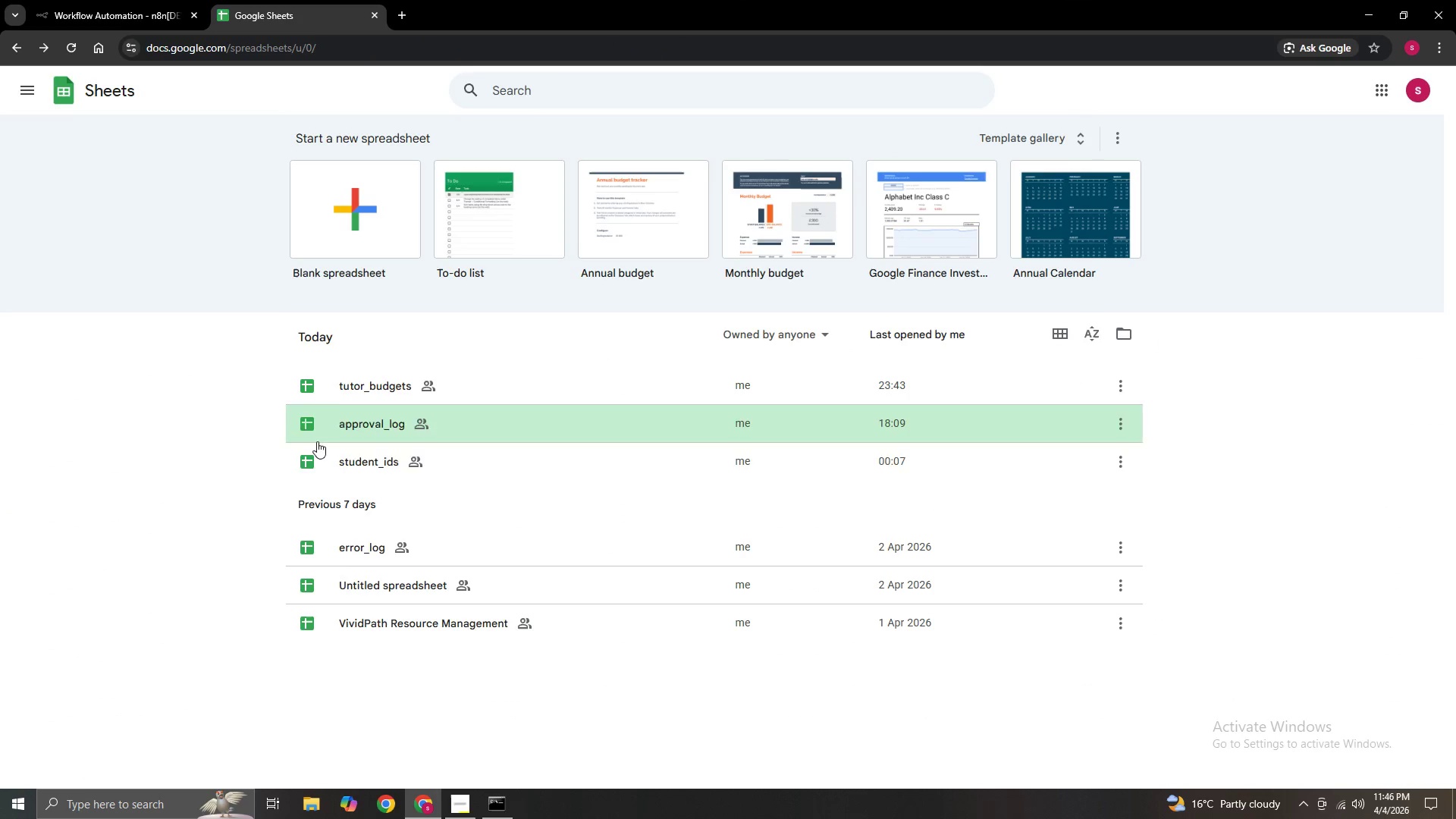 
left_click([364, 429])
 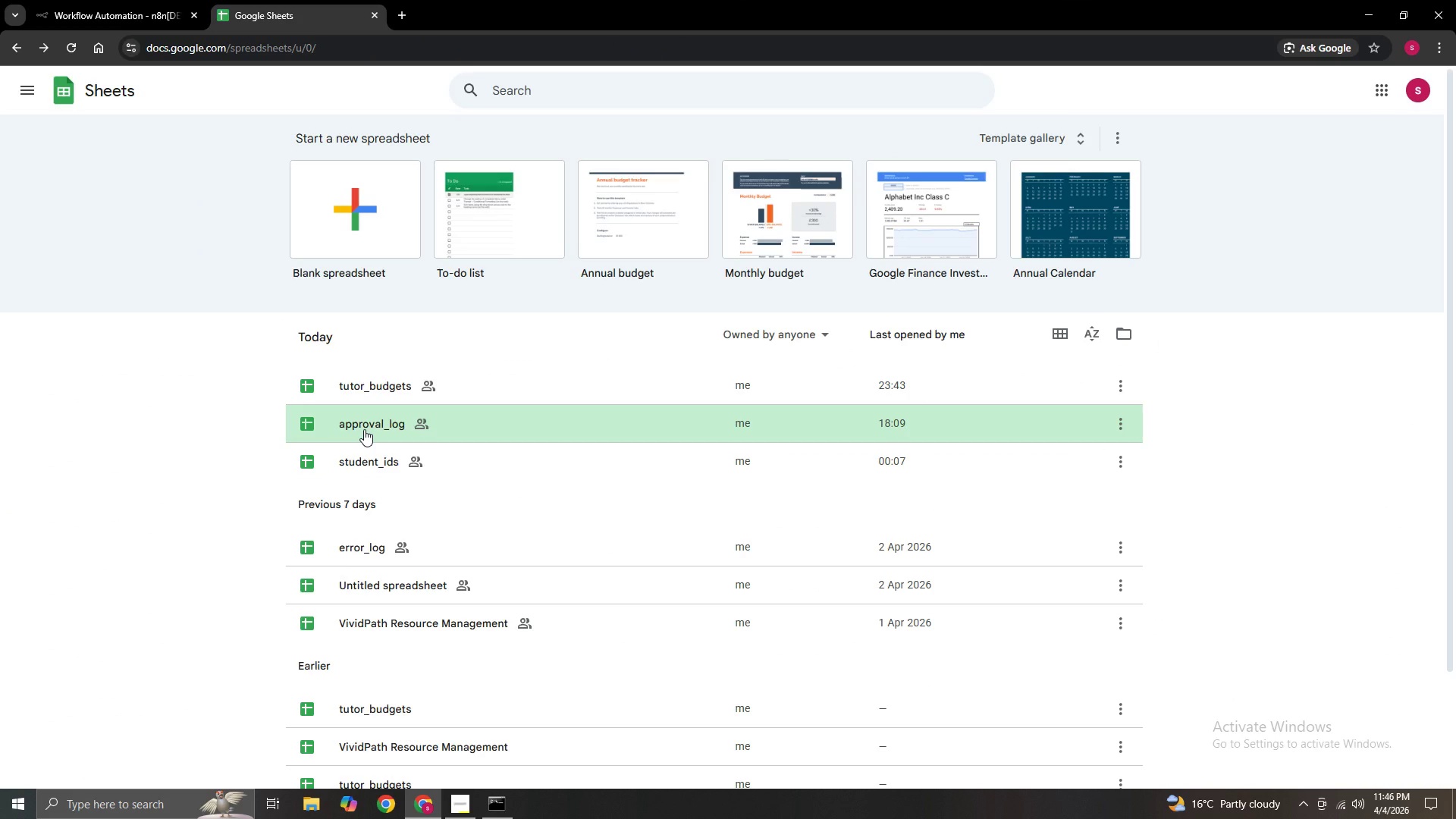 
left_click([364, 429])
 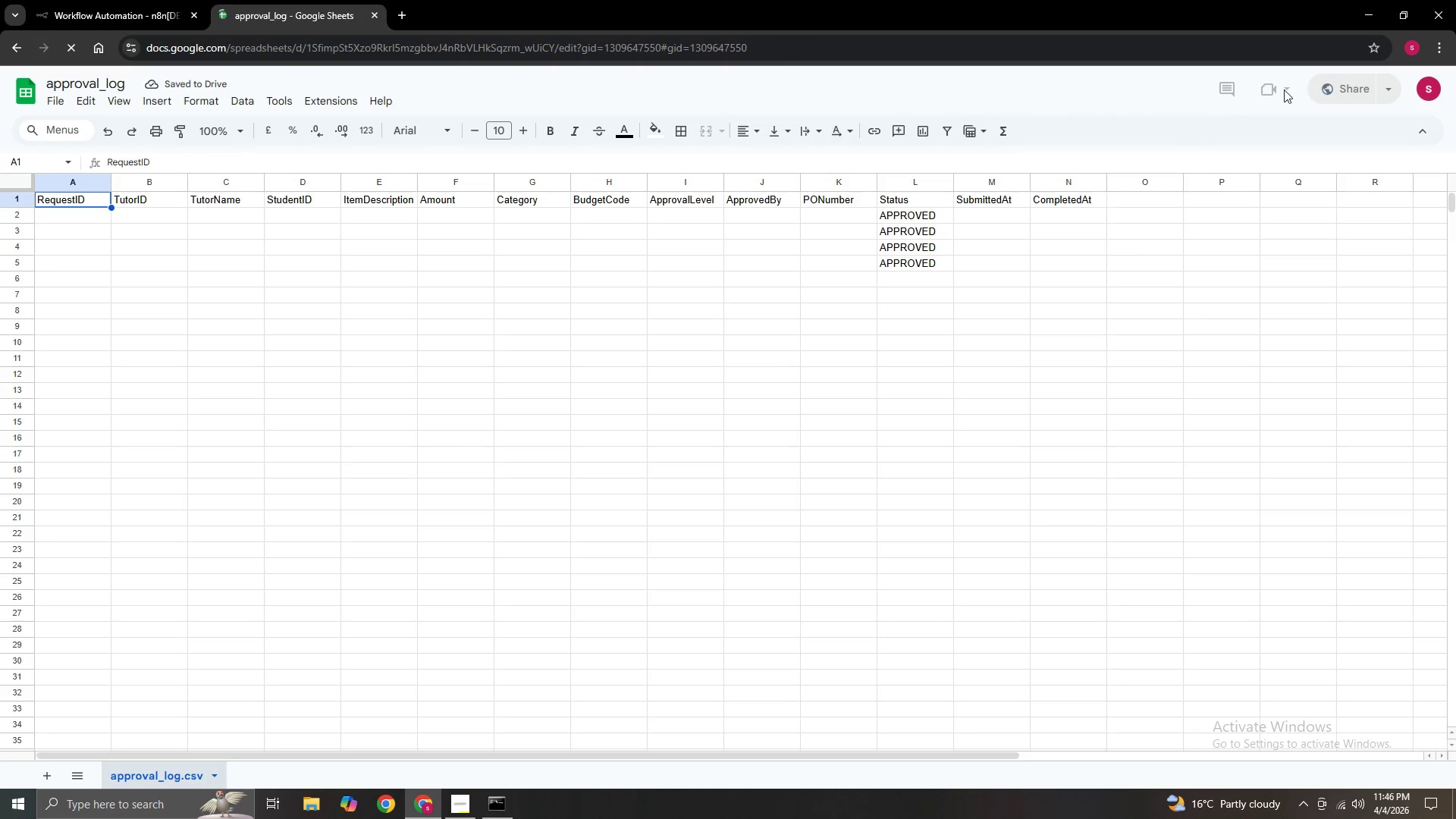 
left_click([1398, 93])
 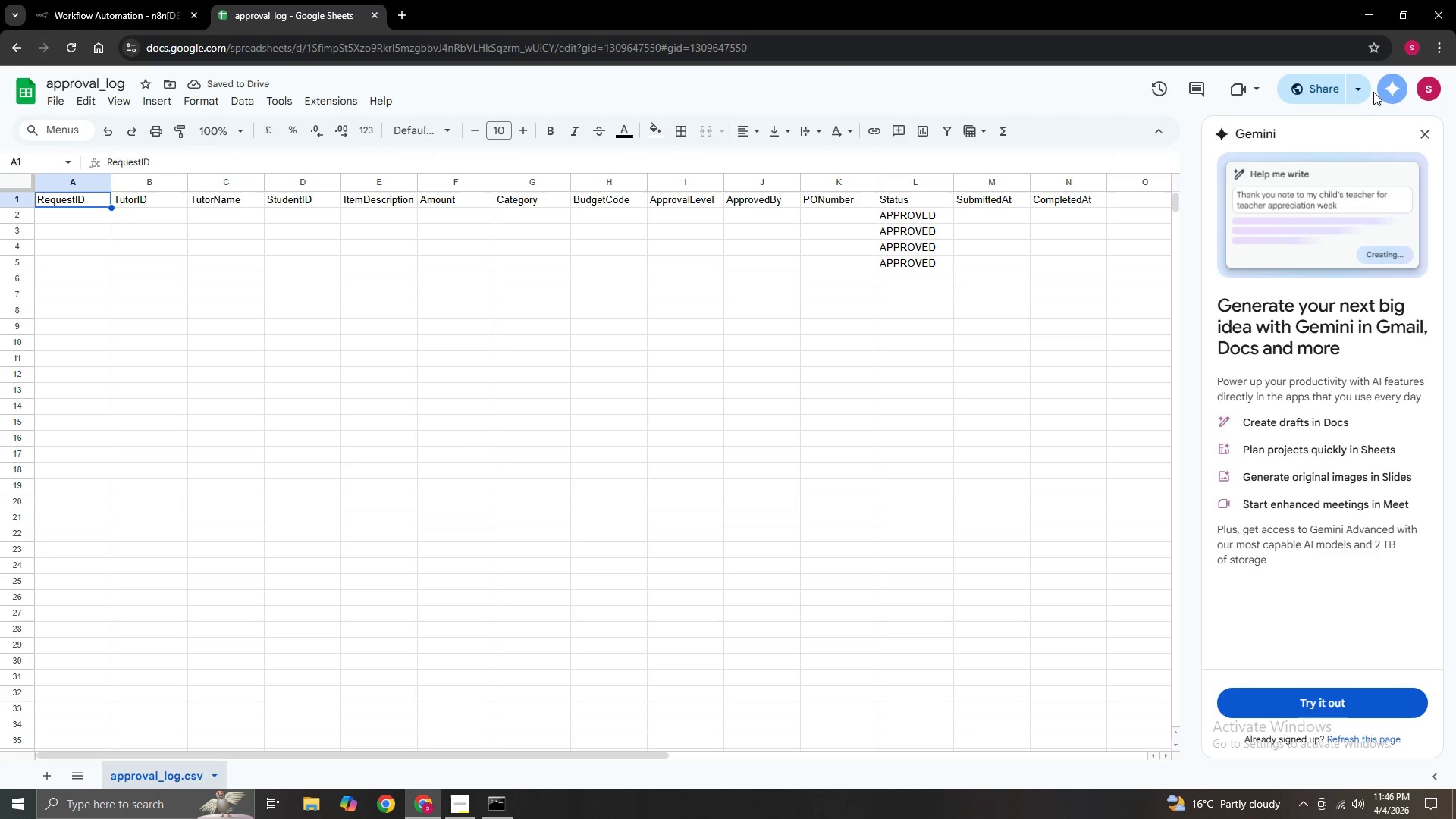 
left_click([1353, 86])
 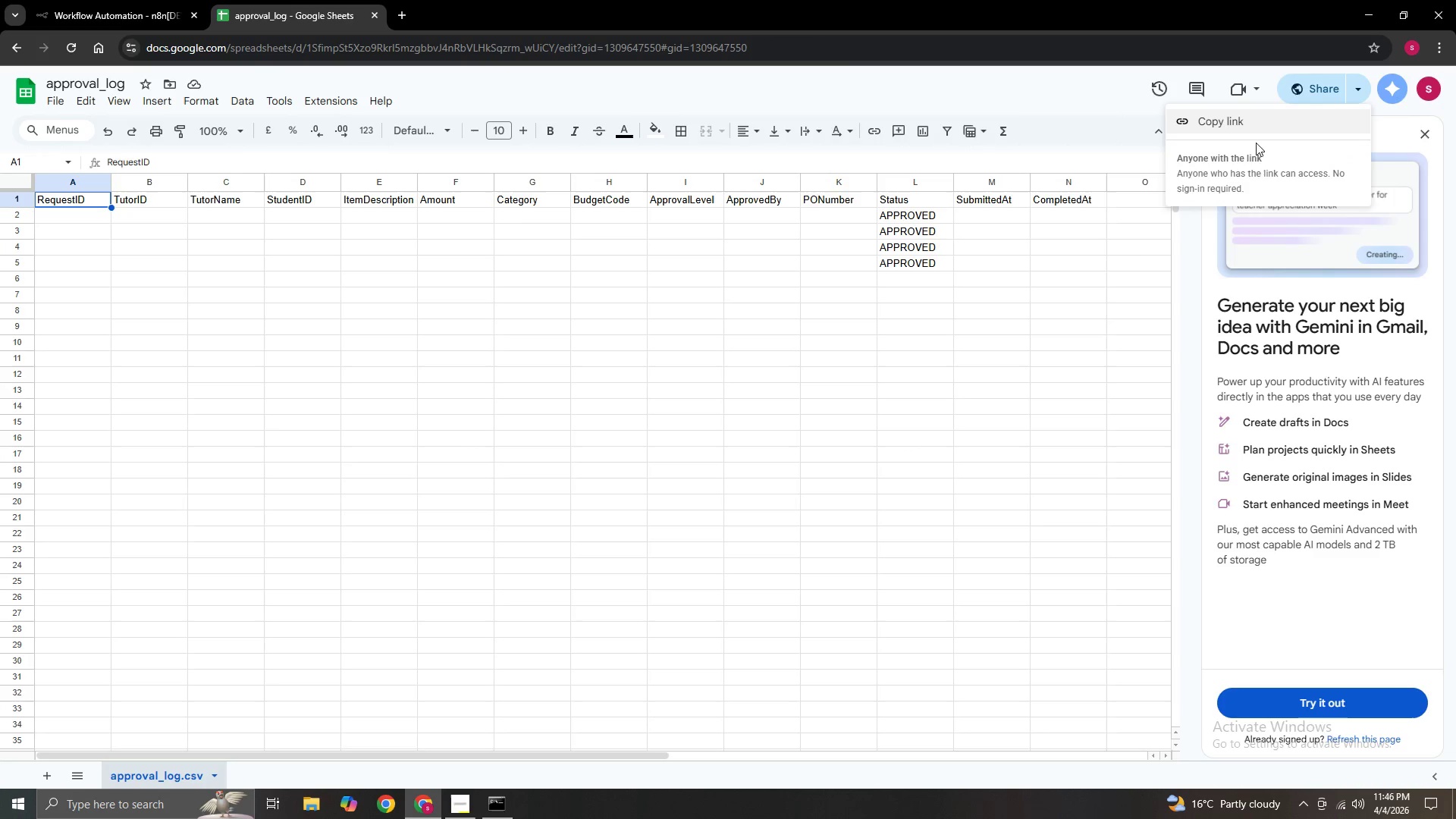 
left_click([1249, 129])
 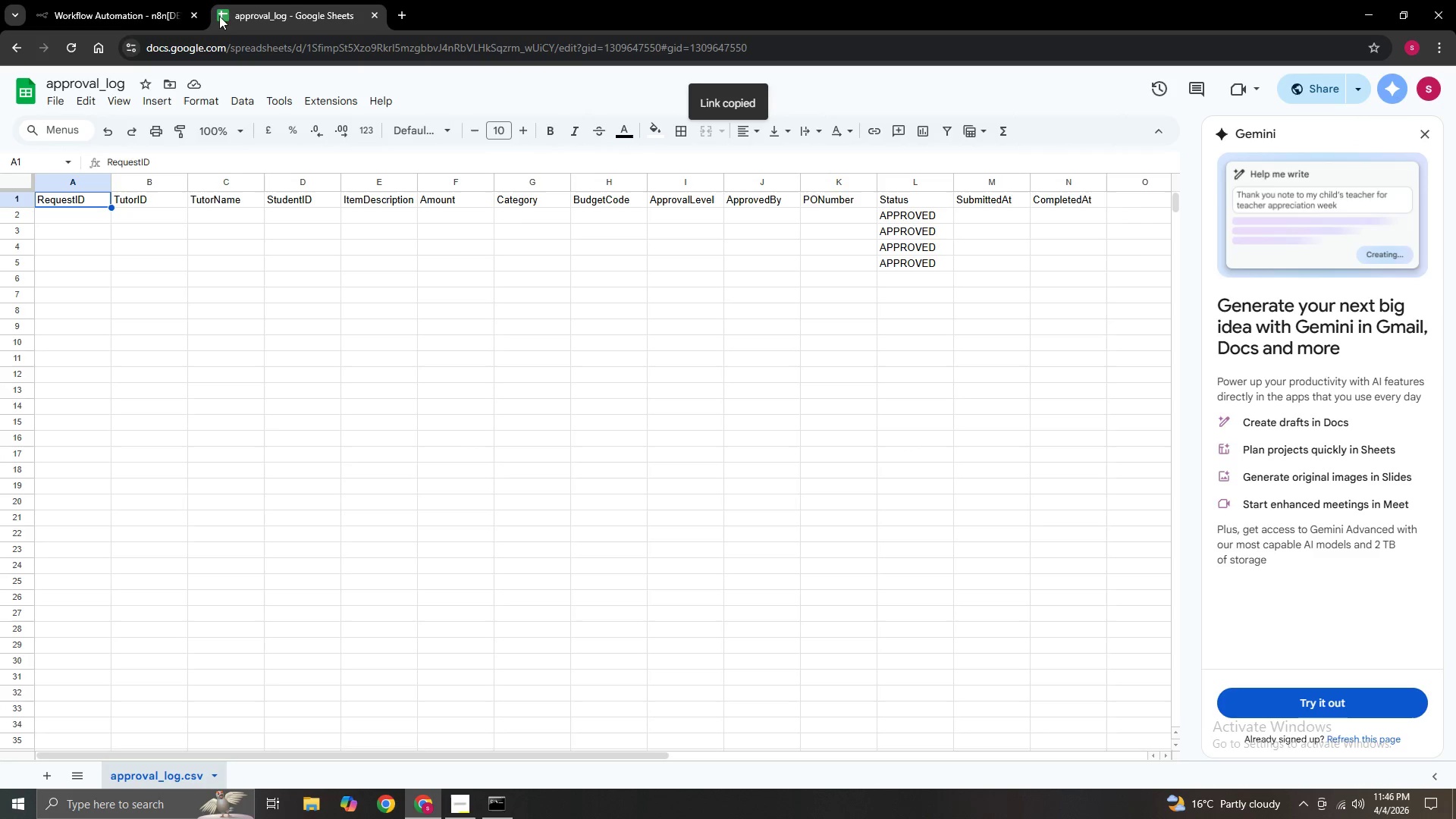 
left_click([148, 11])
 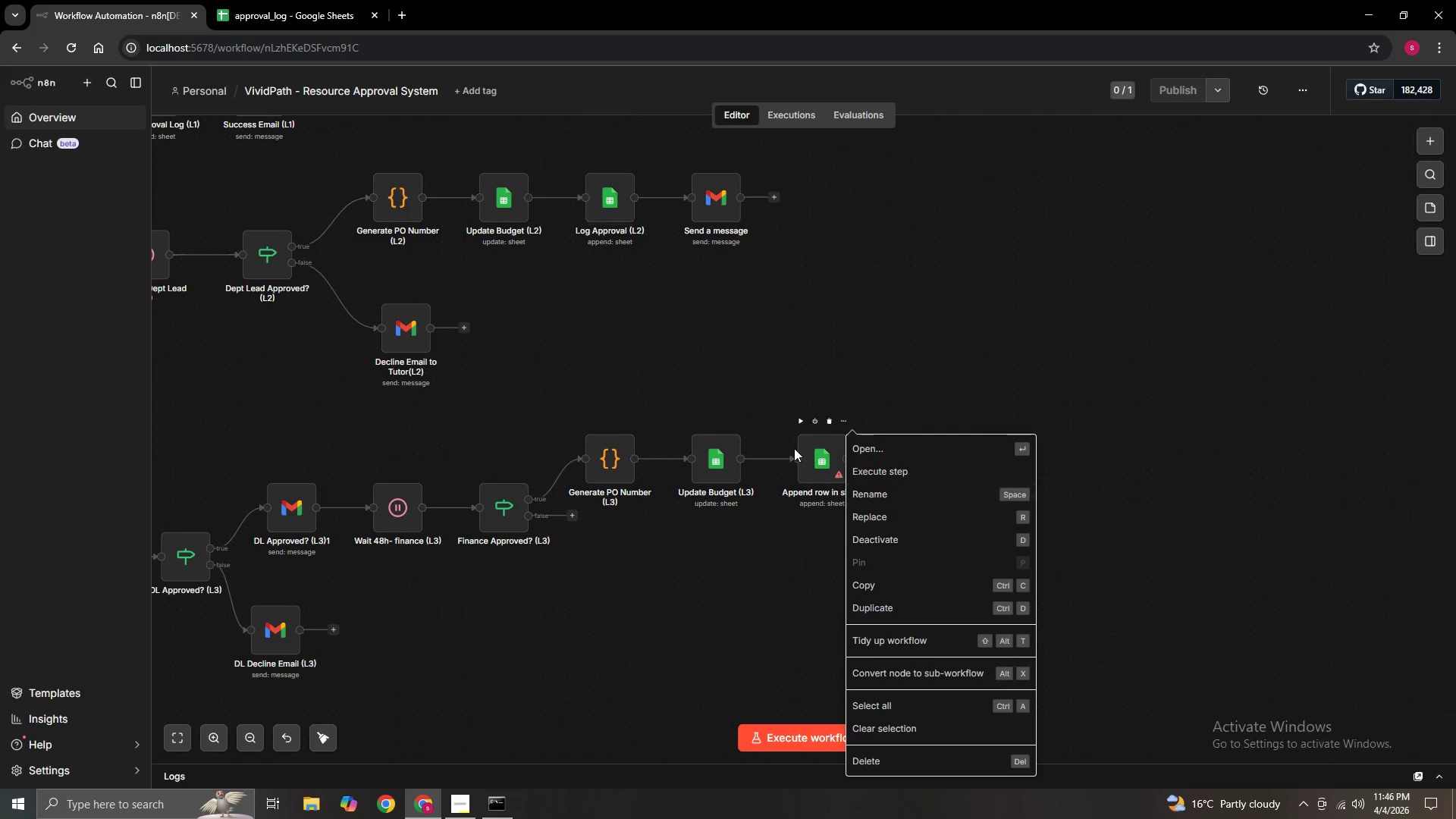 
double_click([827, 457])
 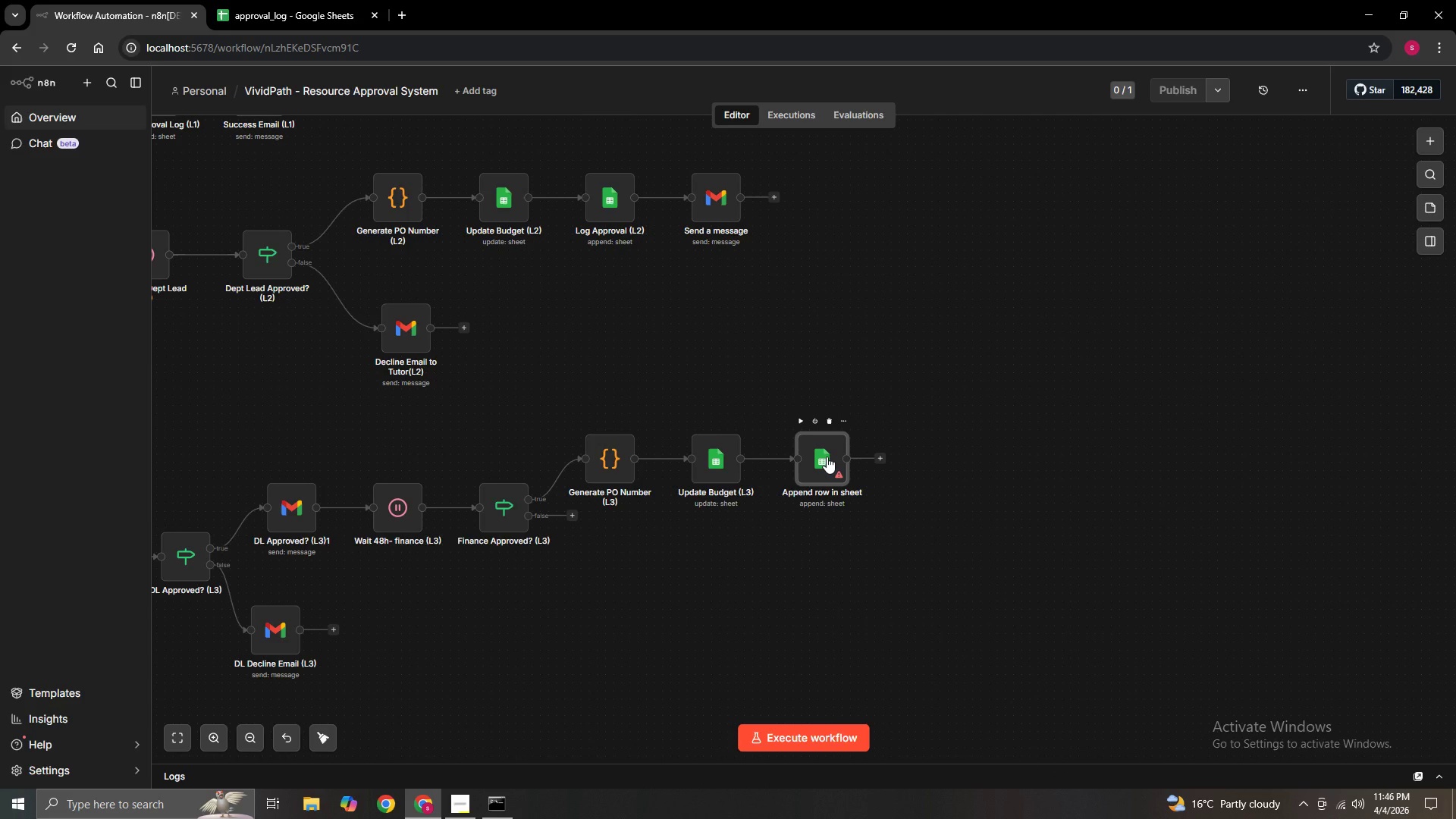 
triple_click([827, 457])
 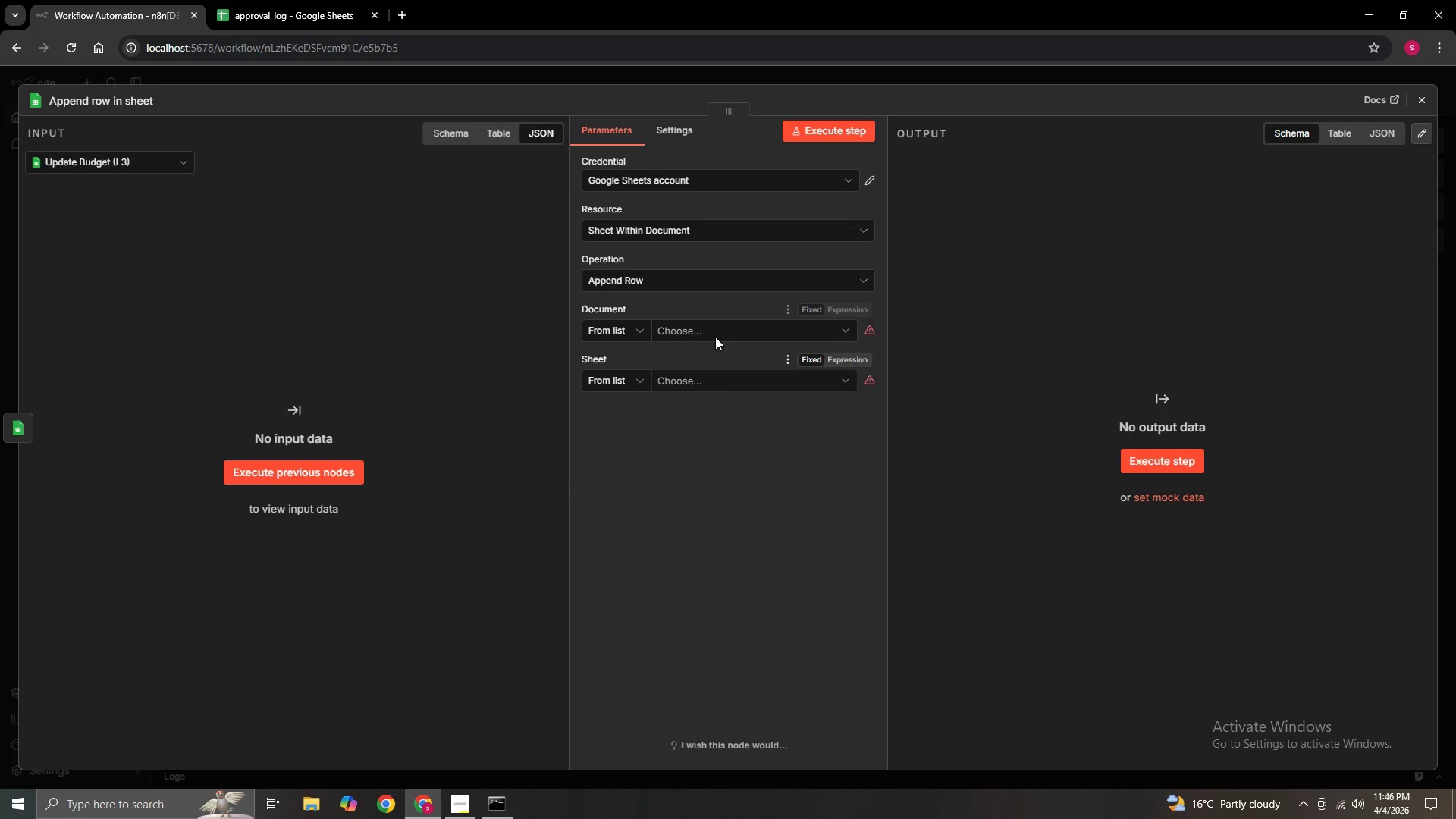 
left_click([708, 331])
 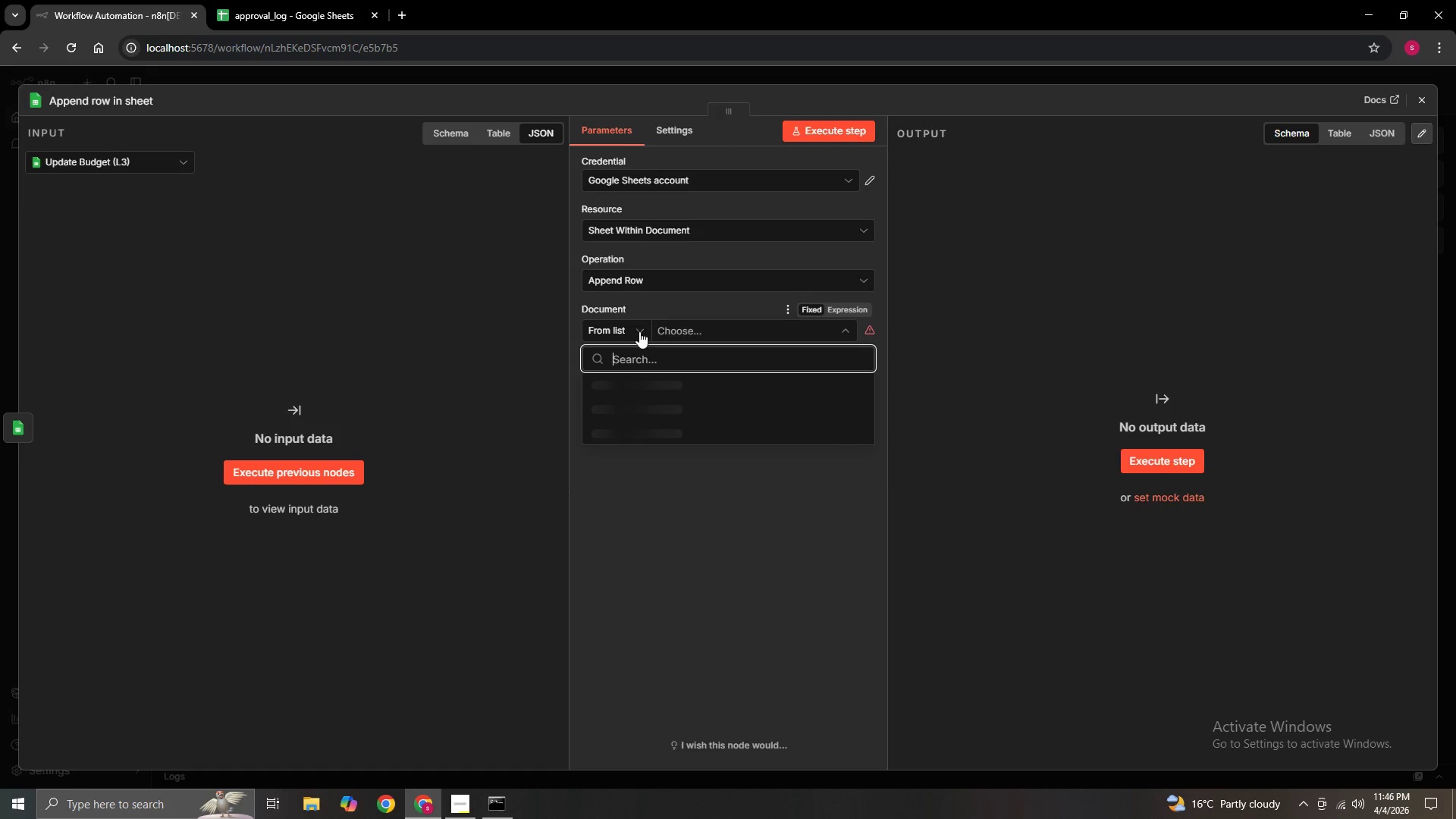 
left_click([635, 331])
 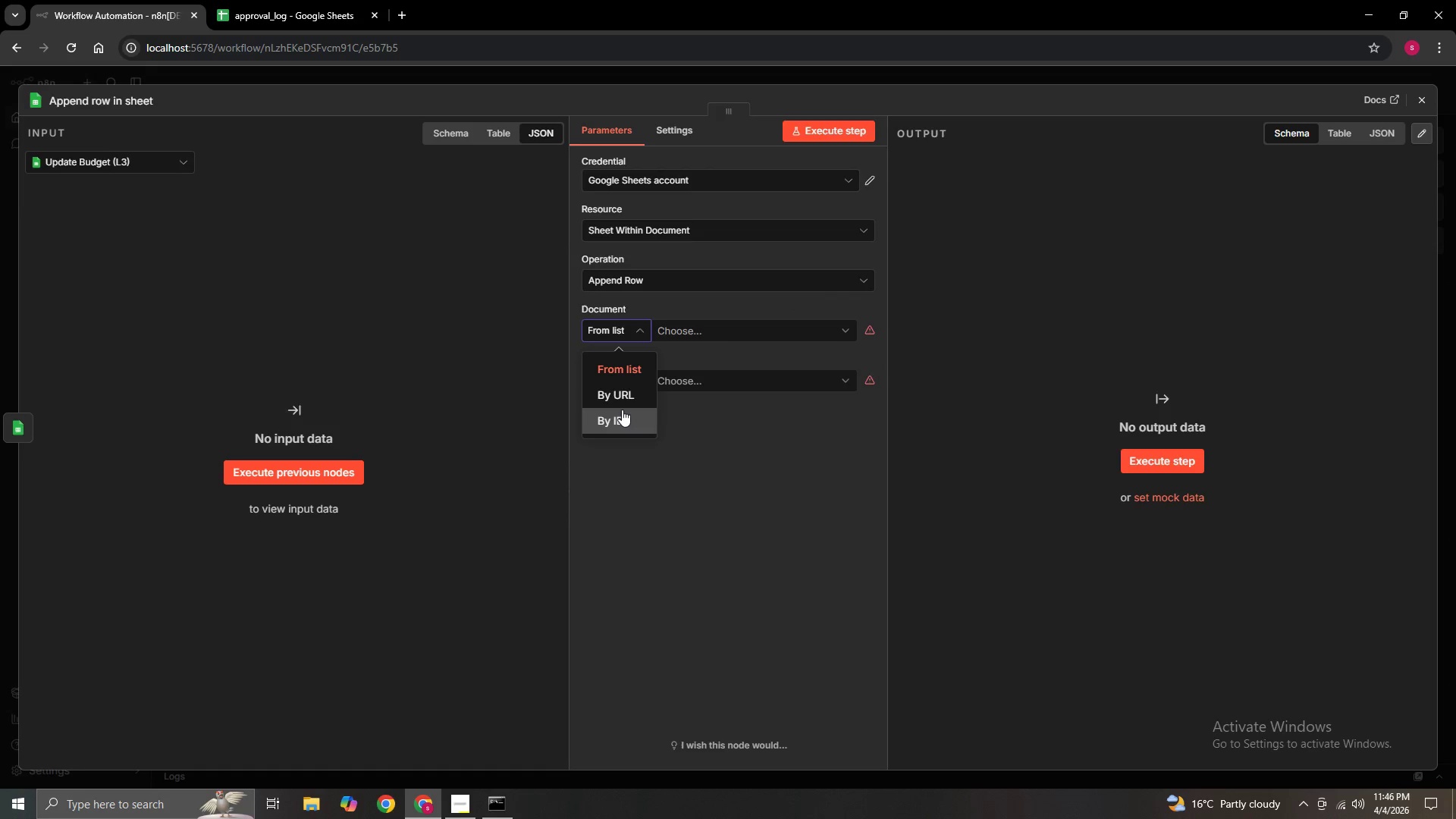 
left_click([625, 400])
 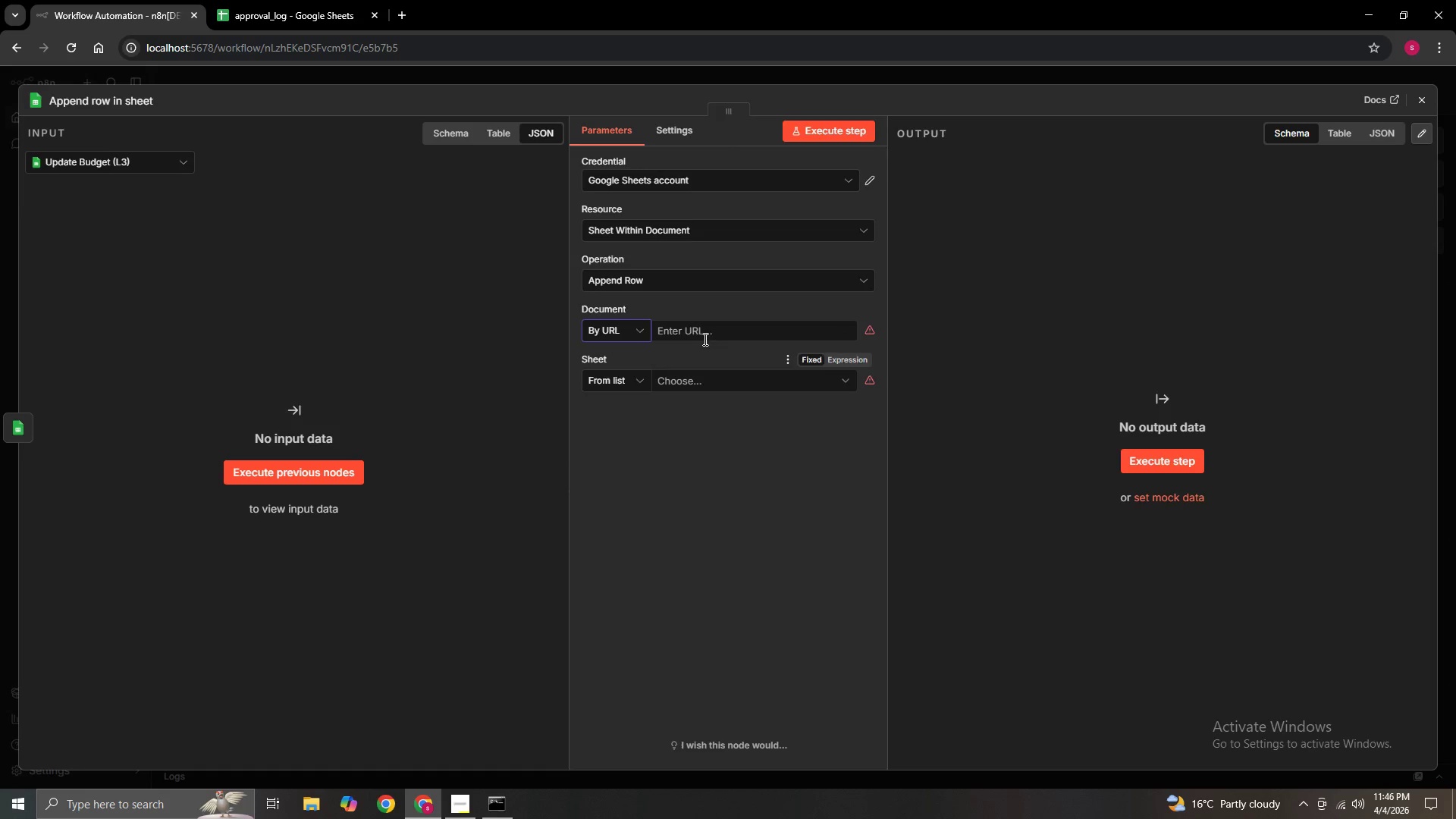 
left_click([708, 334])
 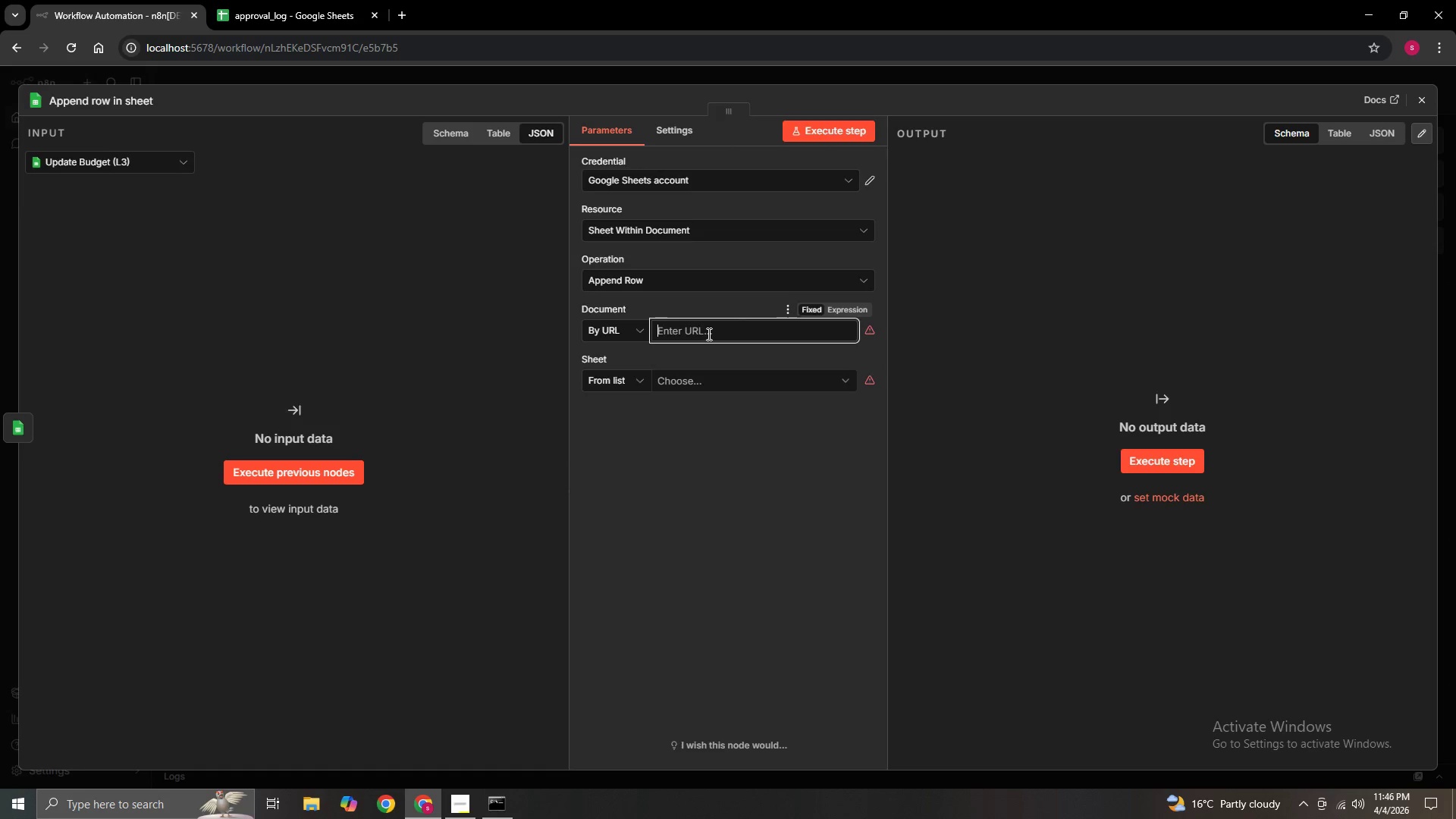 
key(Control+V)
 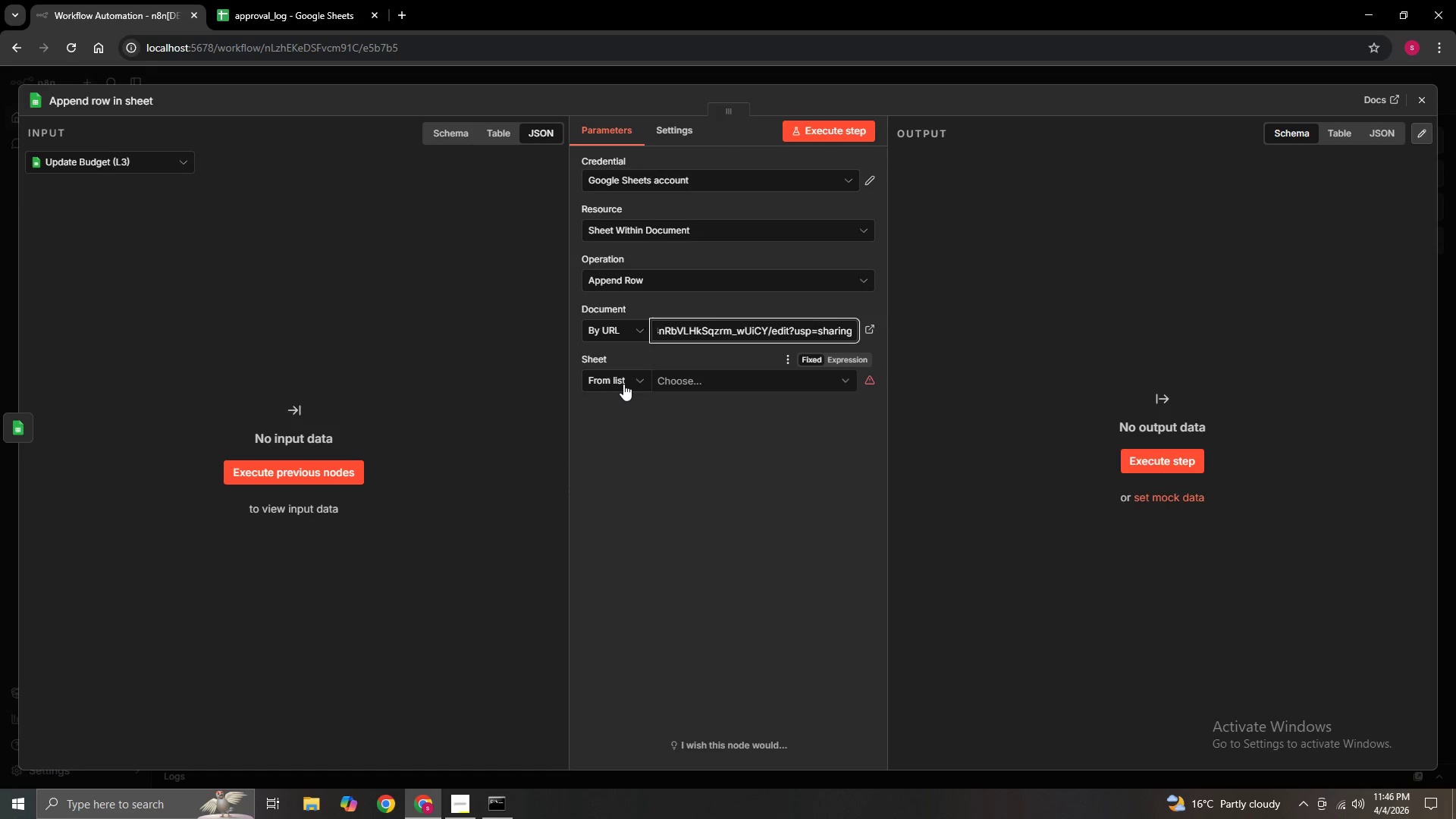 
double_click([623, 384])
 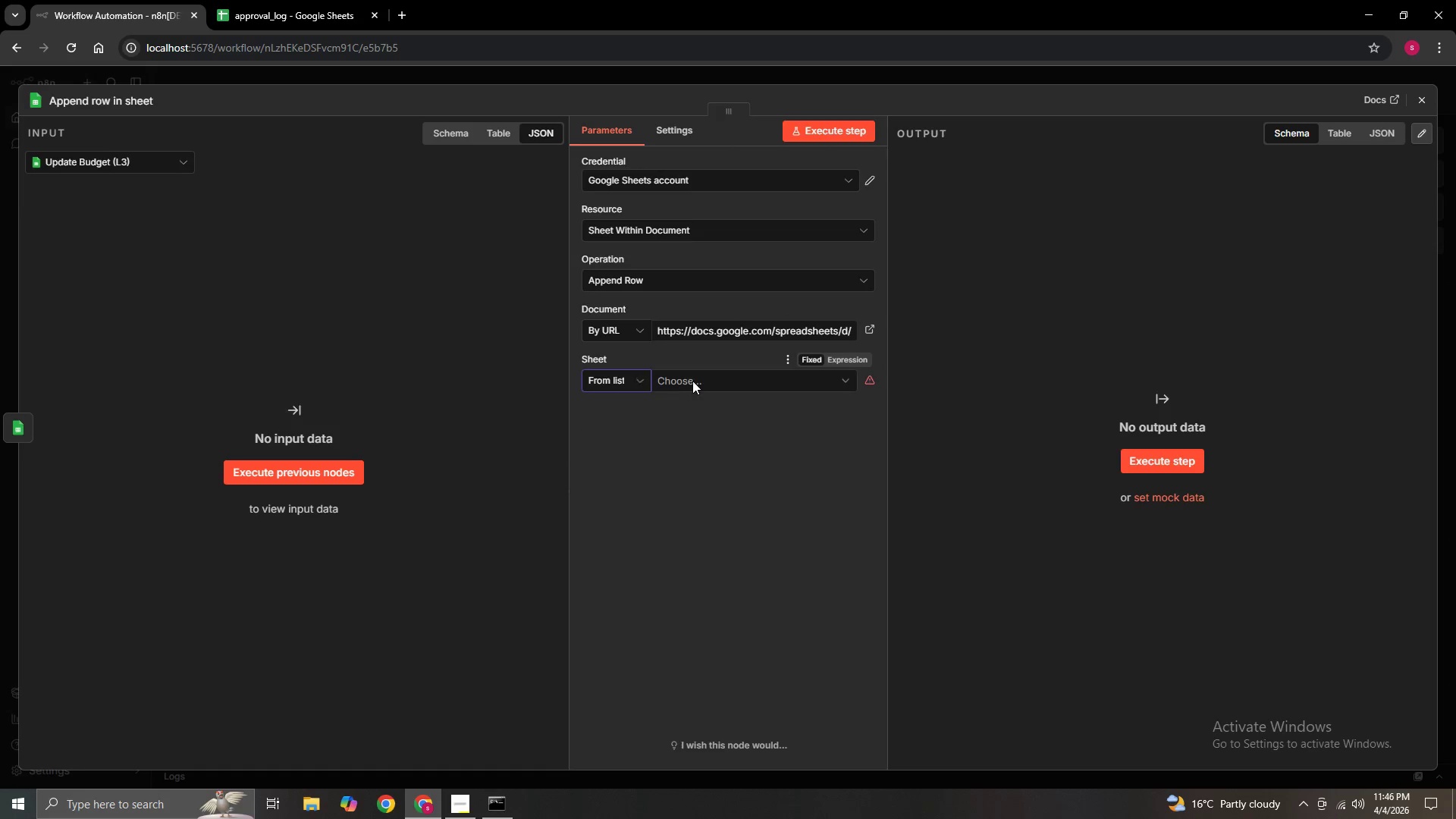 
triple_click([692, 381])
 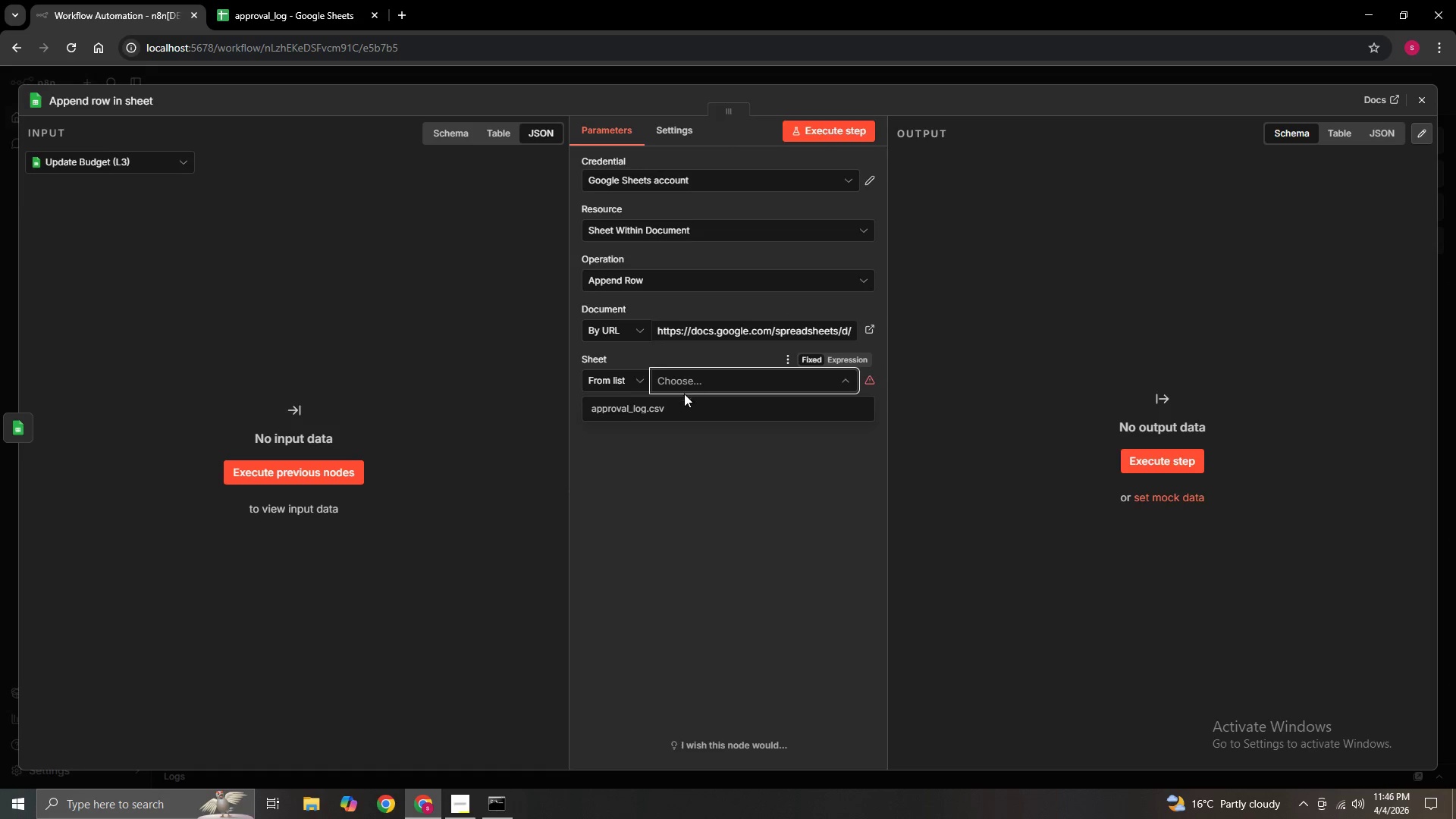 
left_click([674, 405])
 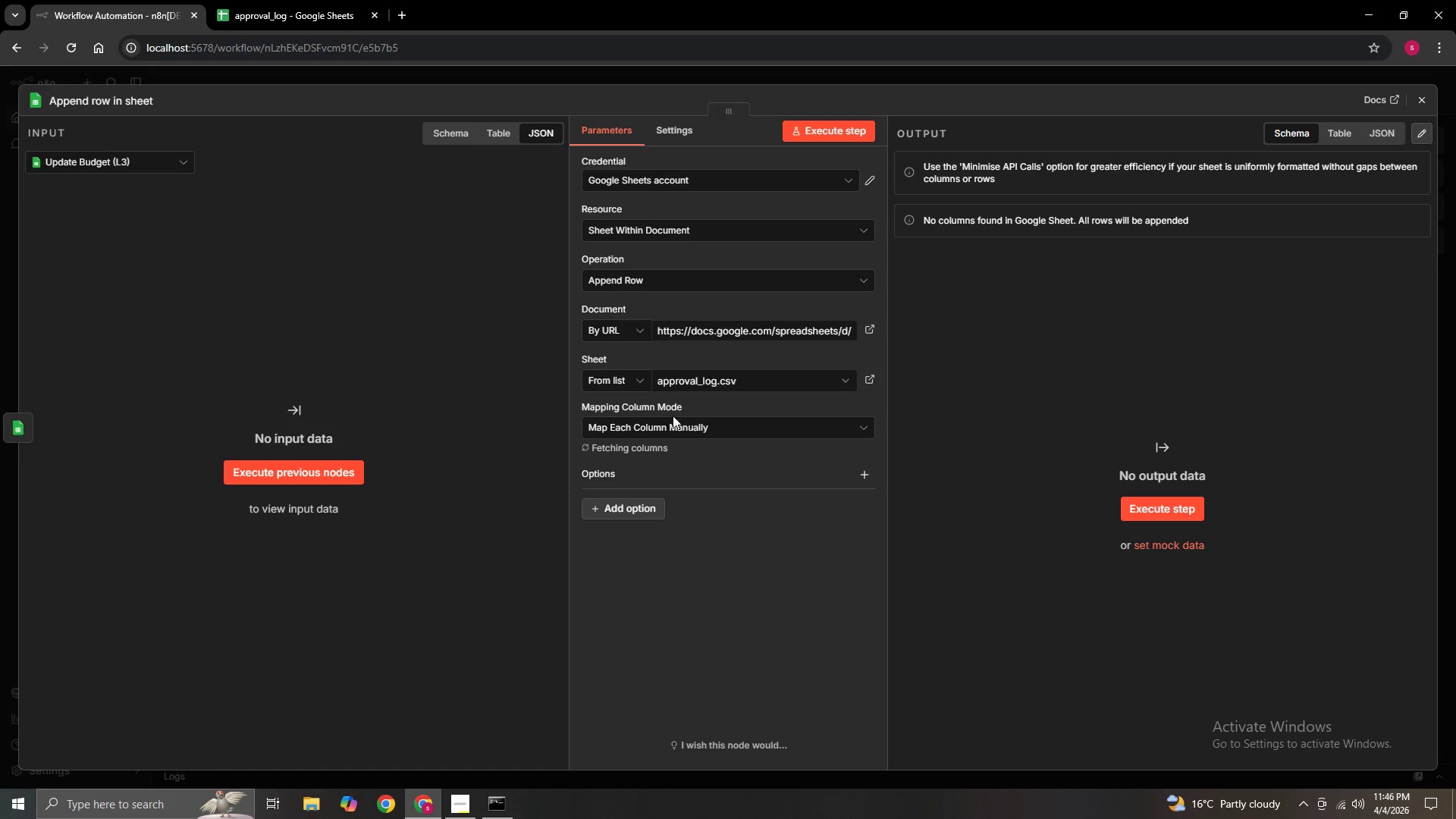 
mouse_move([682, 450])
 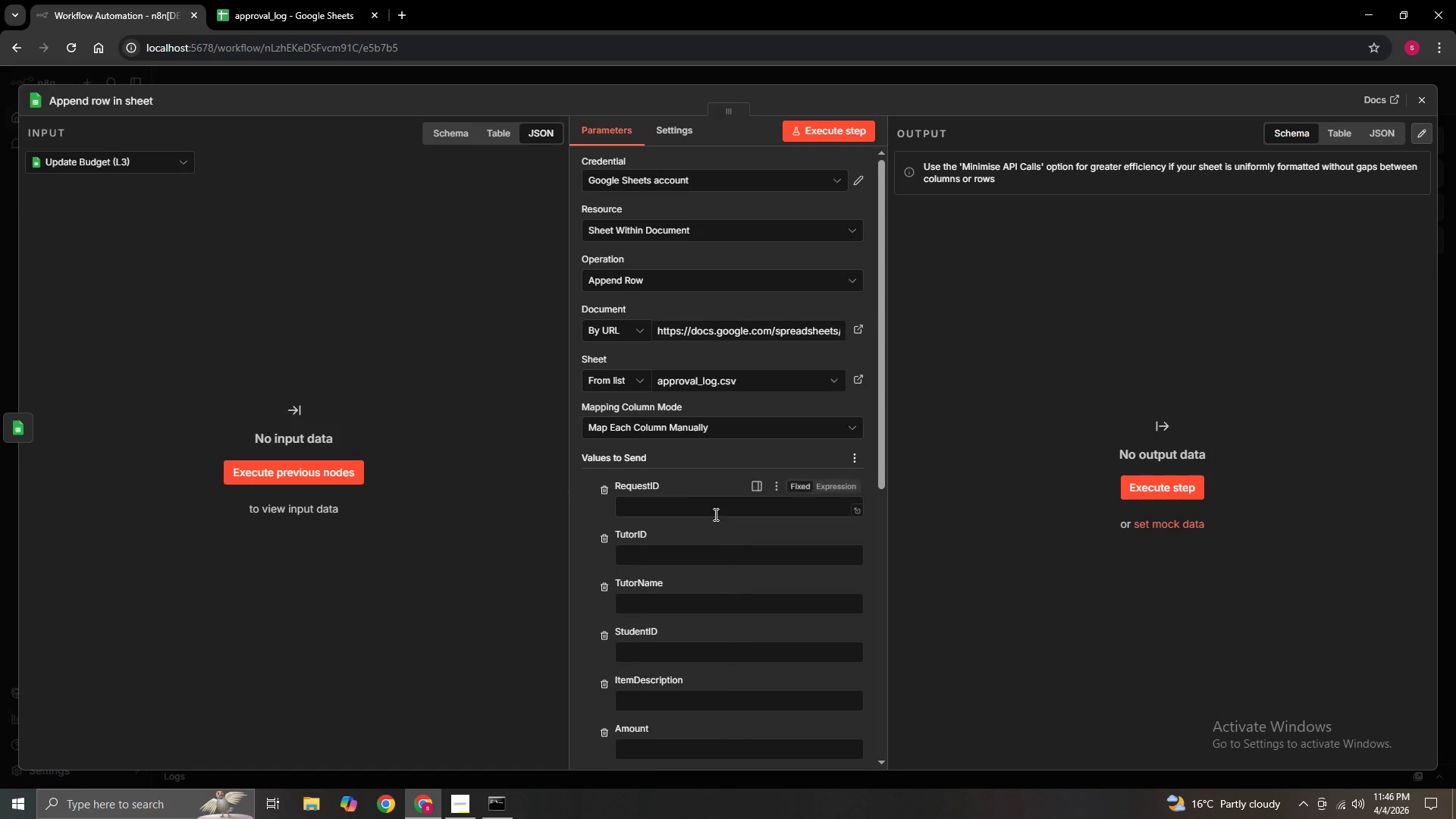 
scroll: coordinate [714, 514], scroll_direction: down, amount: 11.0
 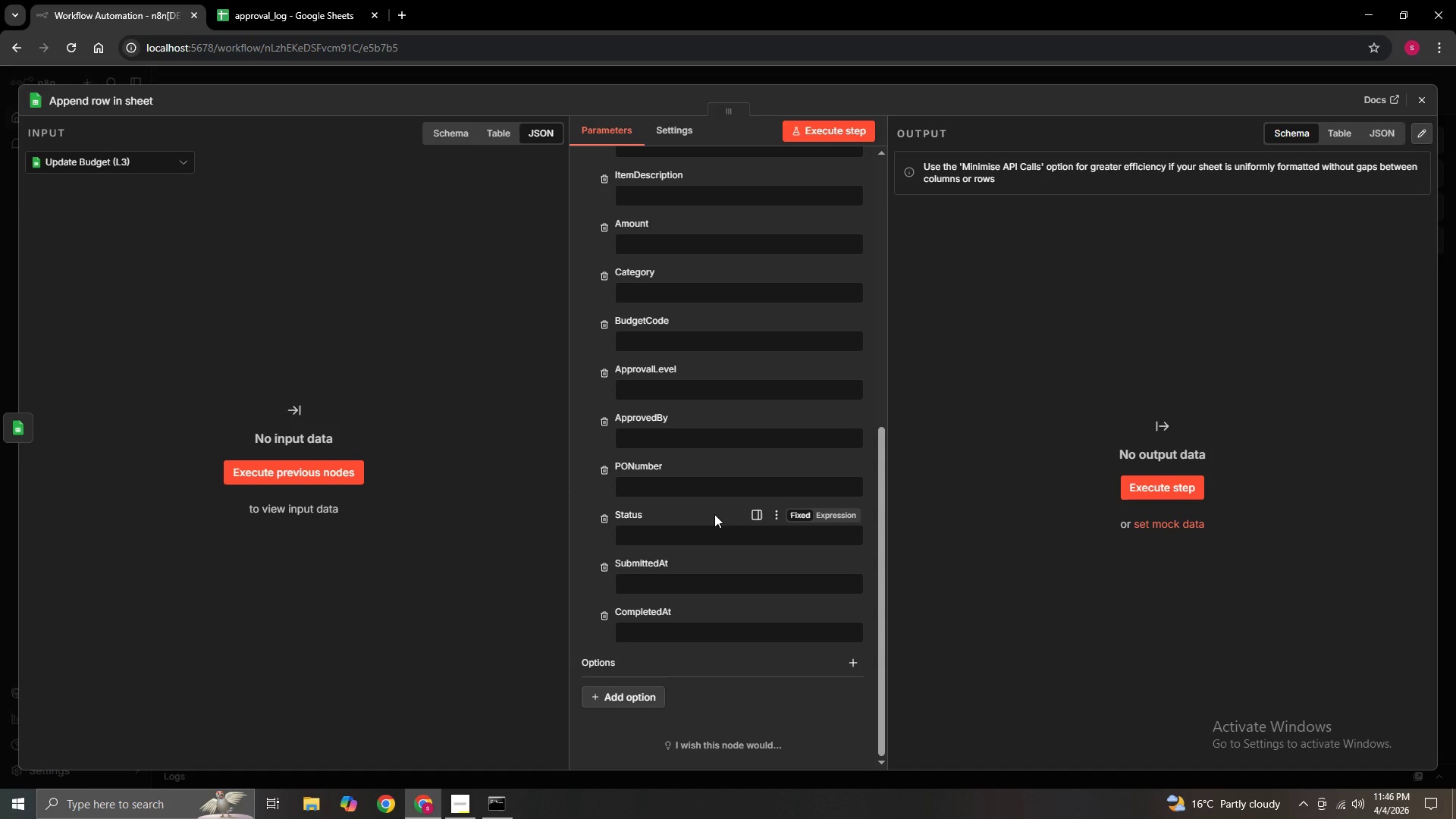 
scroll: coordinate [714, 514], scroll_direction: up, amount: 4.0
 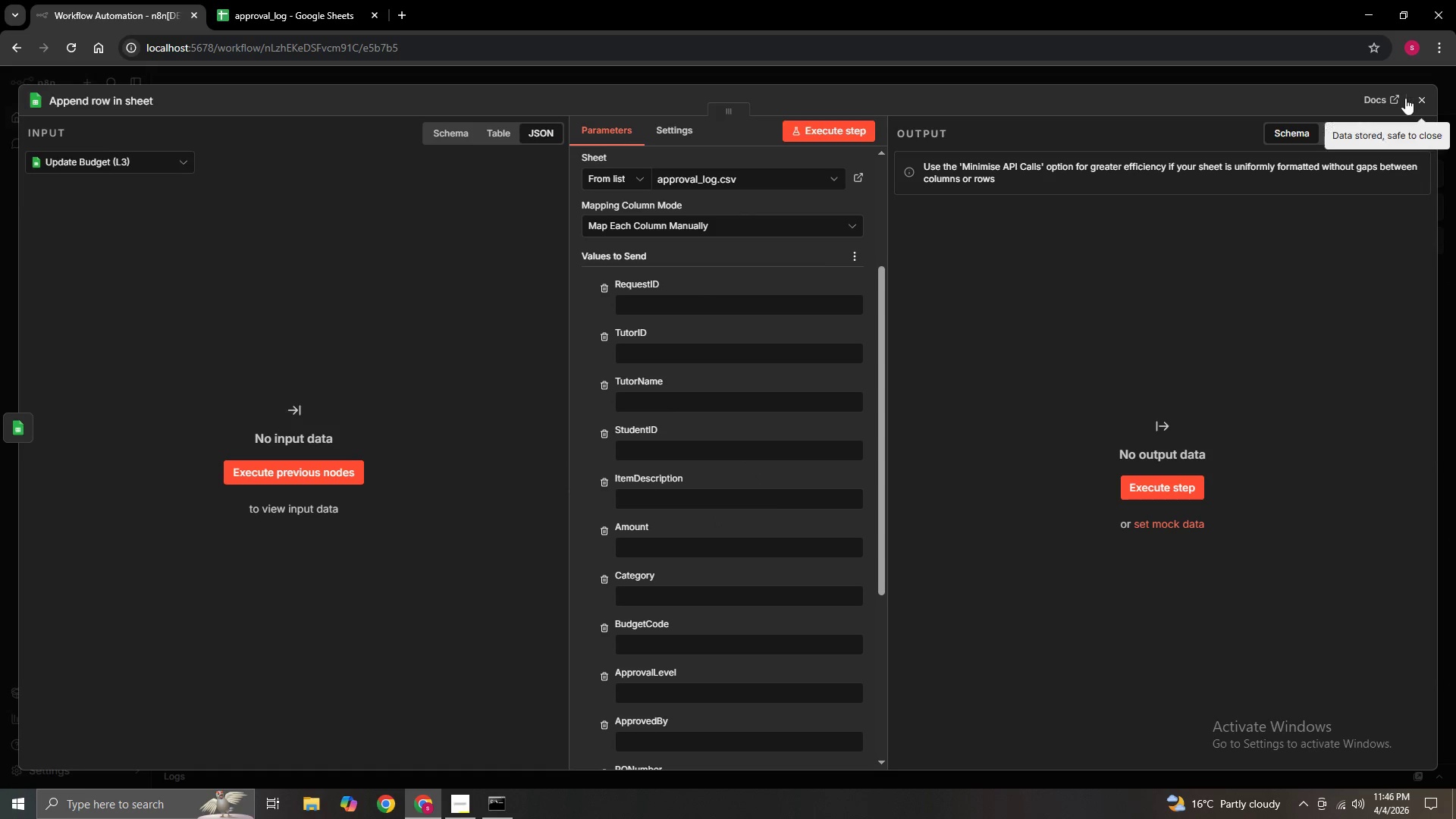 
left_click([1424, 99])
 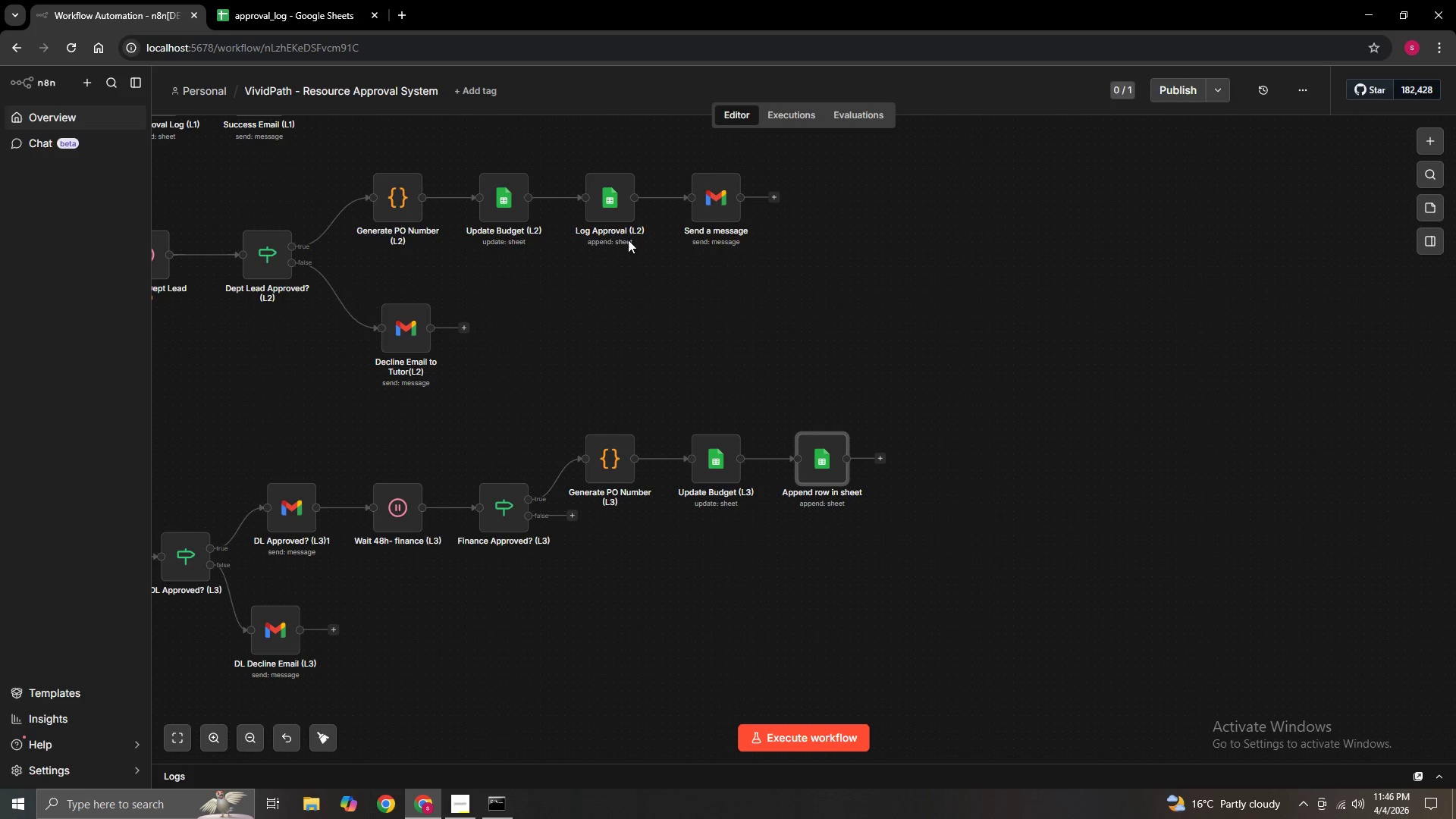 
double_click([612, 220])
 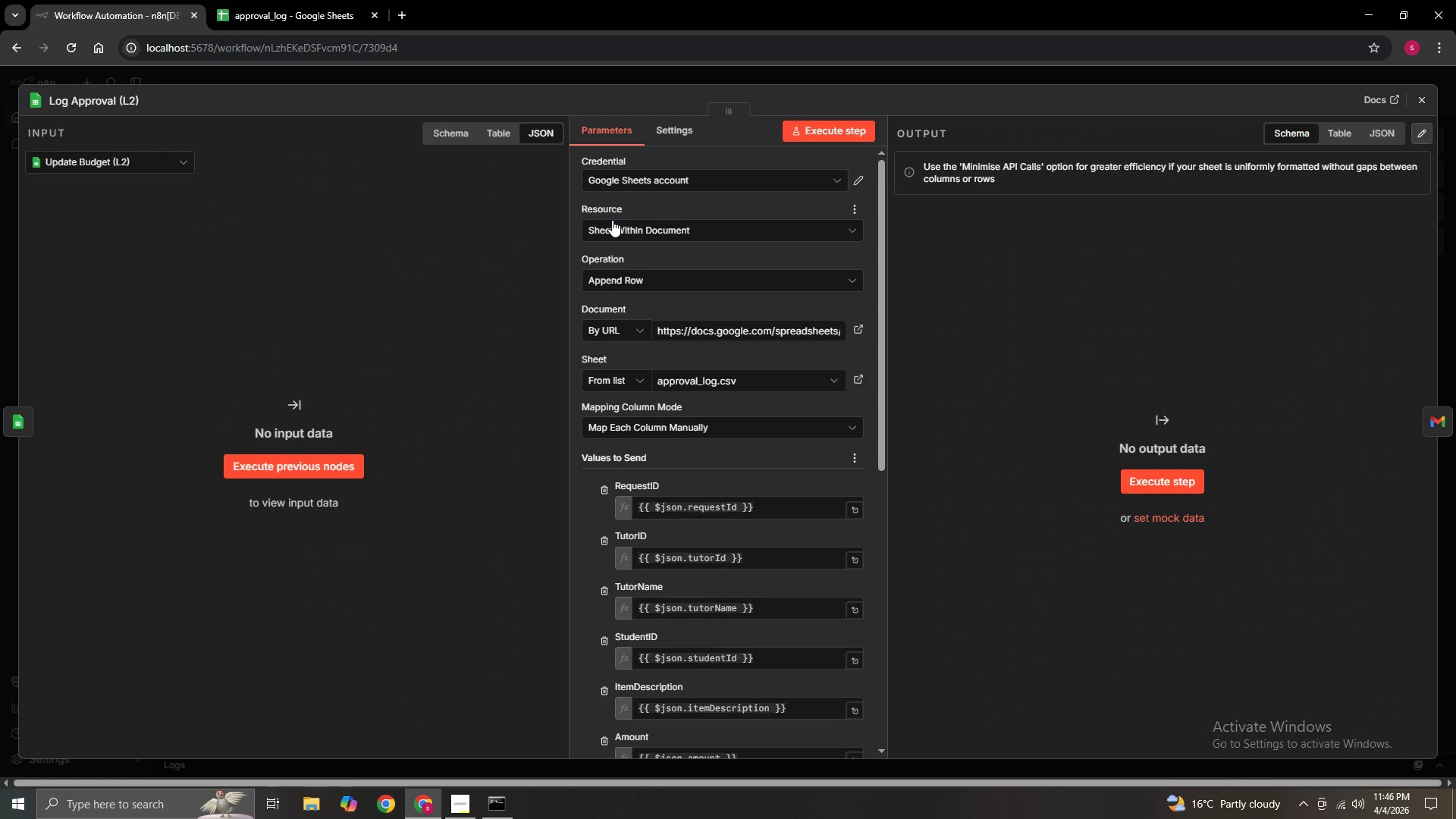 
scroll: coordinate [681, 598], scroll_direction: down, amount: 8.0
 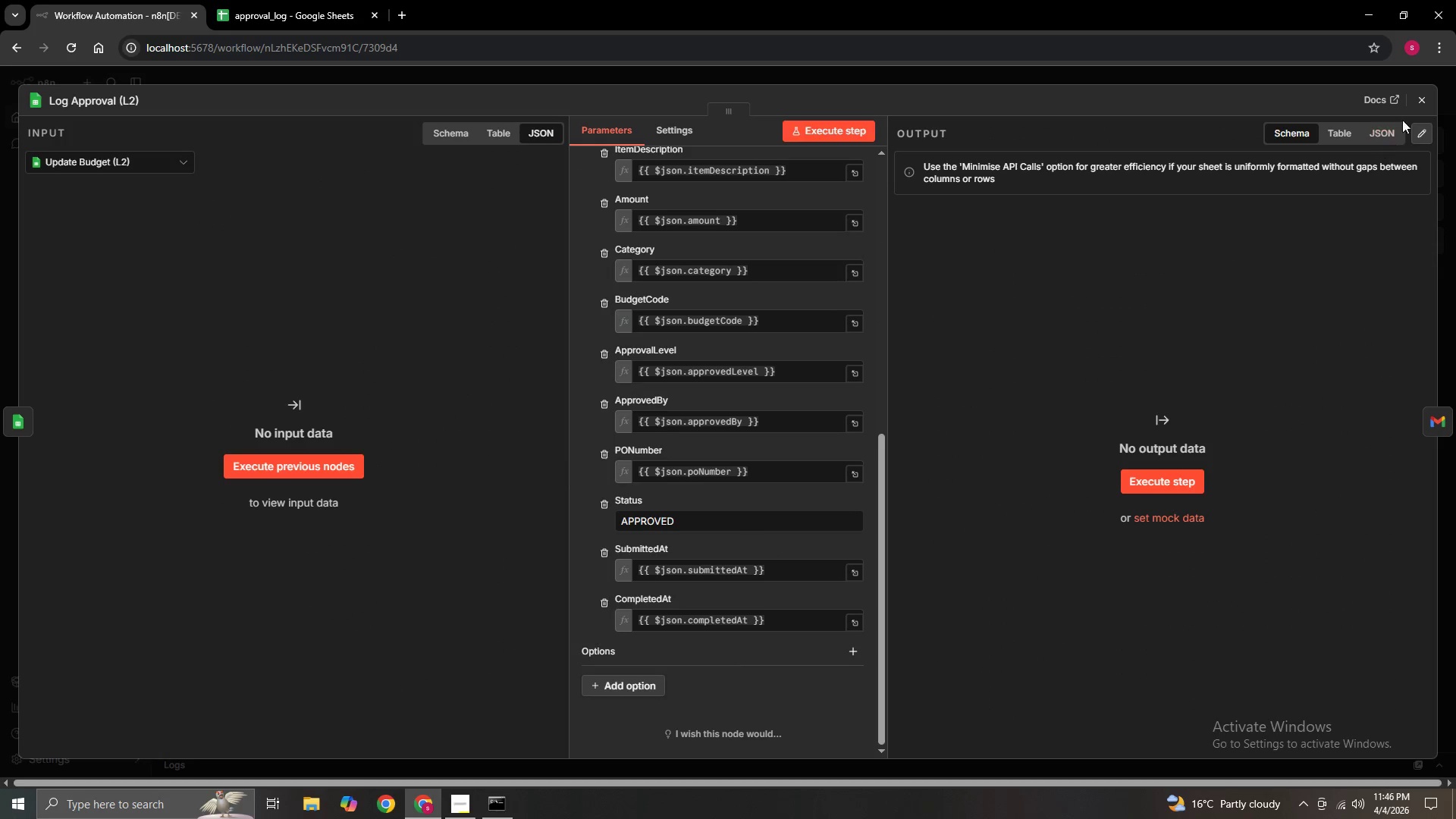 
left_click([1423, 105])
 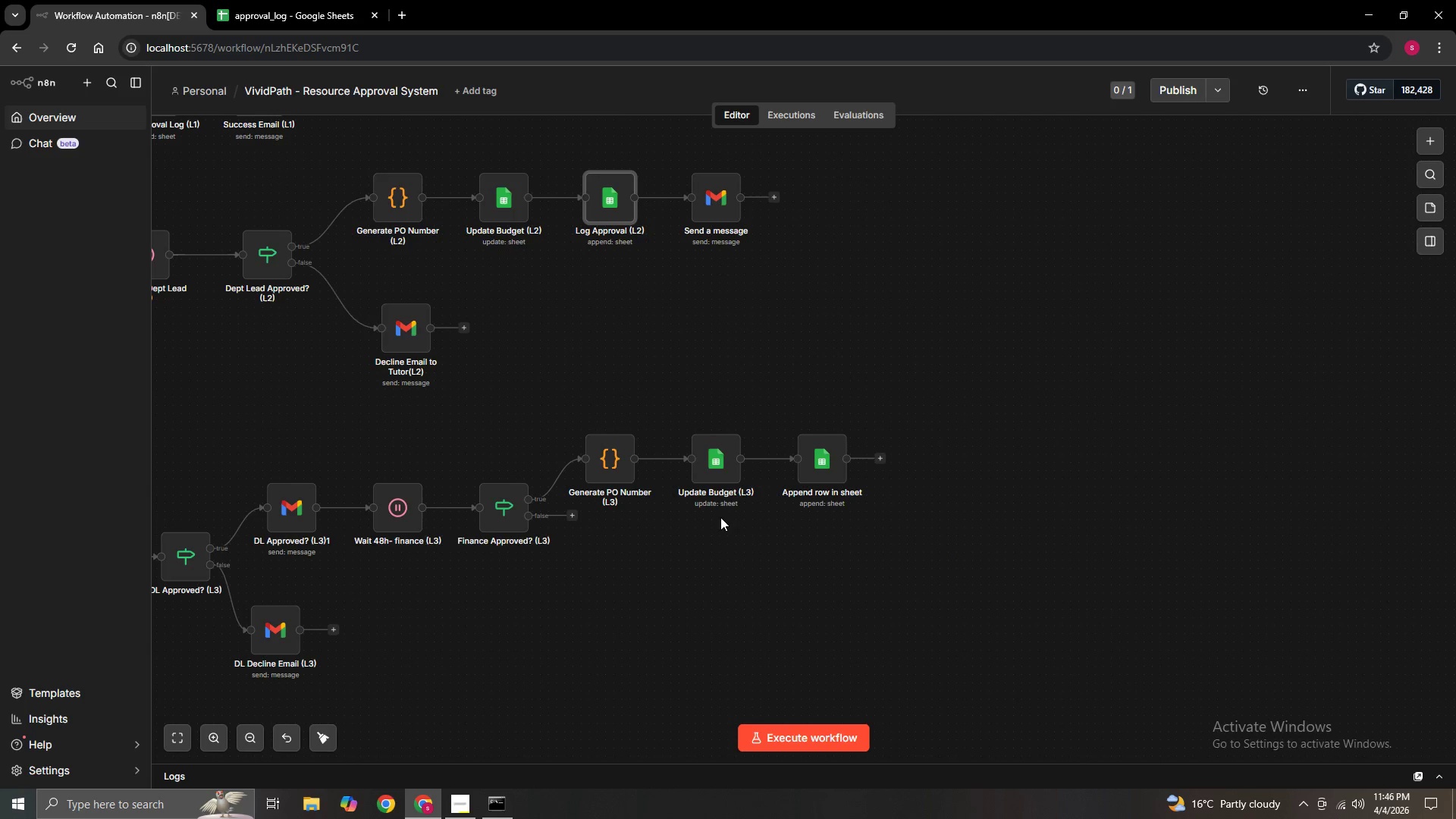 
hold_key(key=ControlLeft, duration=1.52)
left_click_drag(start_coordinate=[673, 358], to_coordinate=[781, 423])
 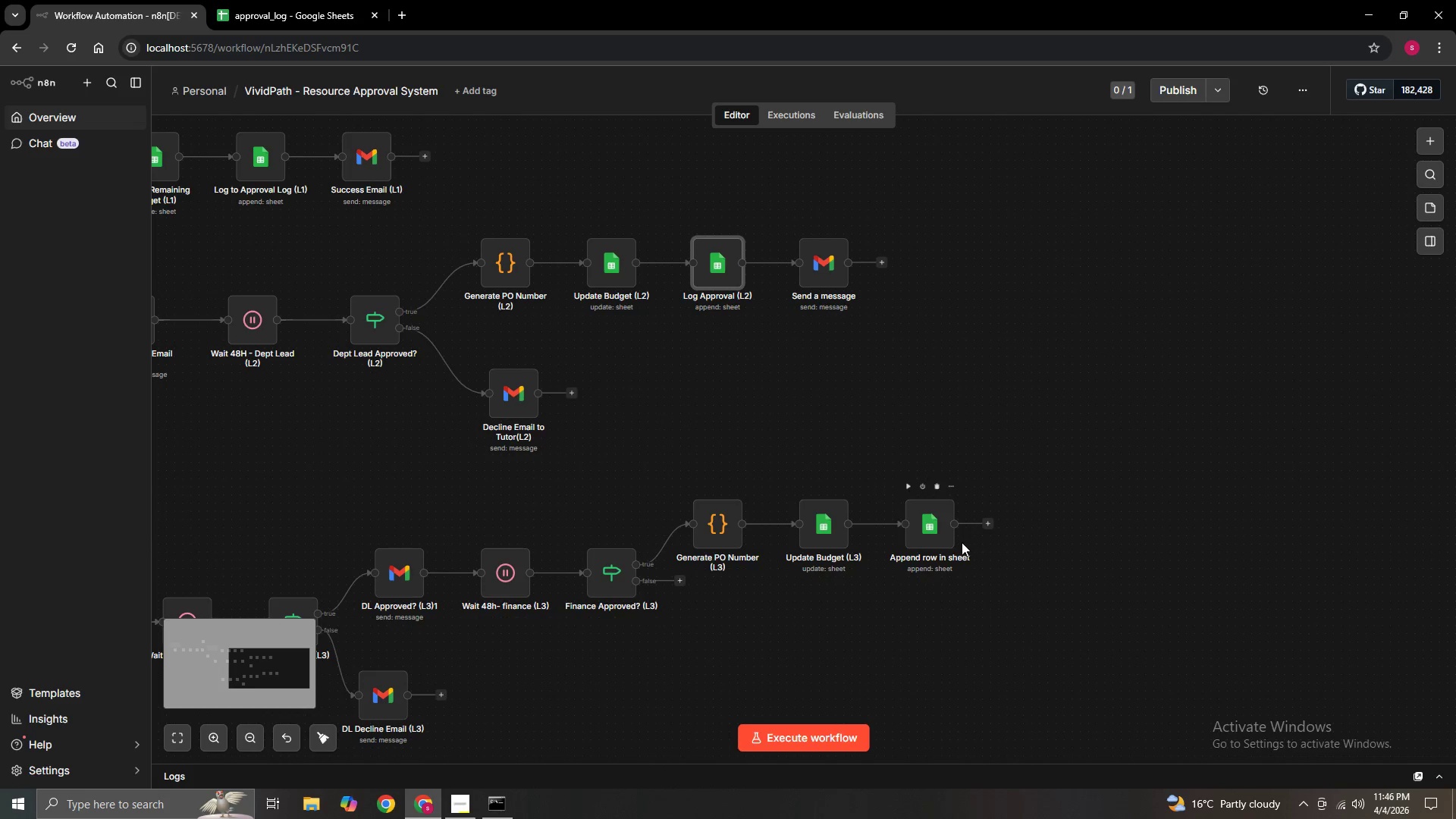 
key(Control+ControlLeft)
 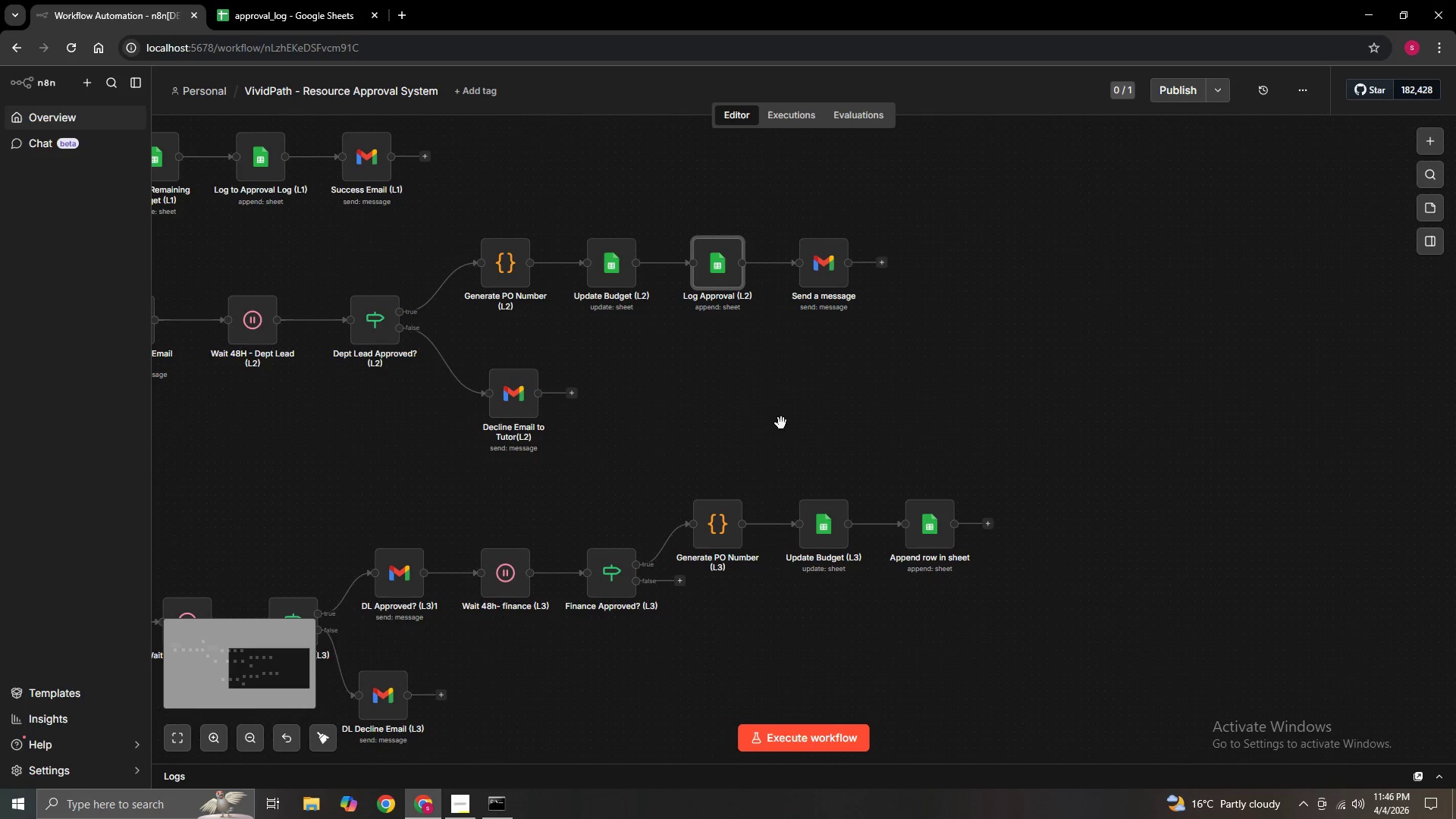 
key(Control+ControlLeft)
 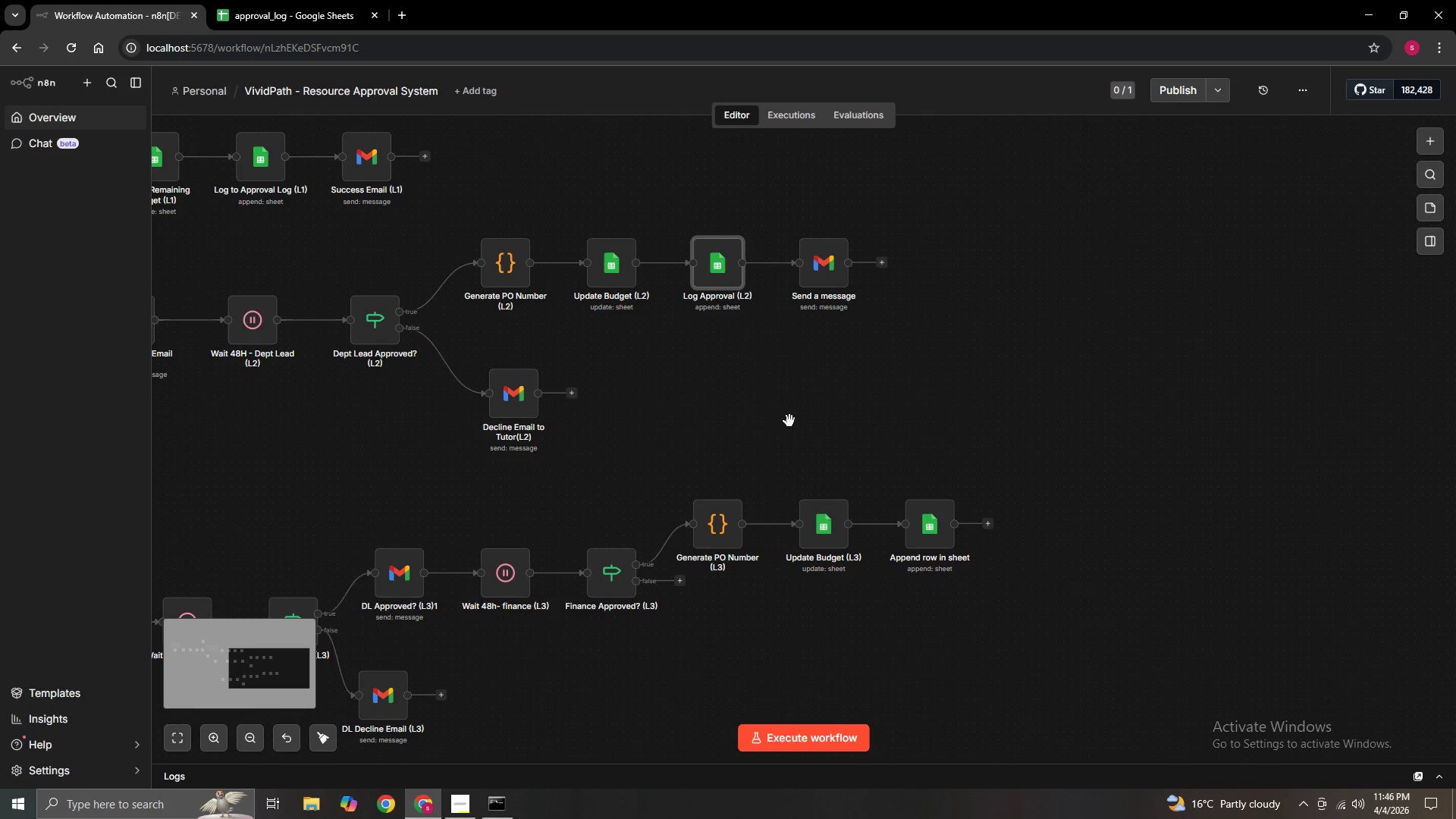 
key(Control+ControlLeft)
 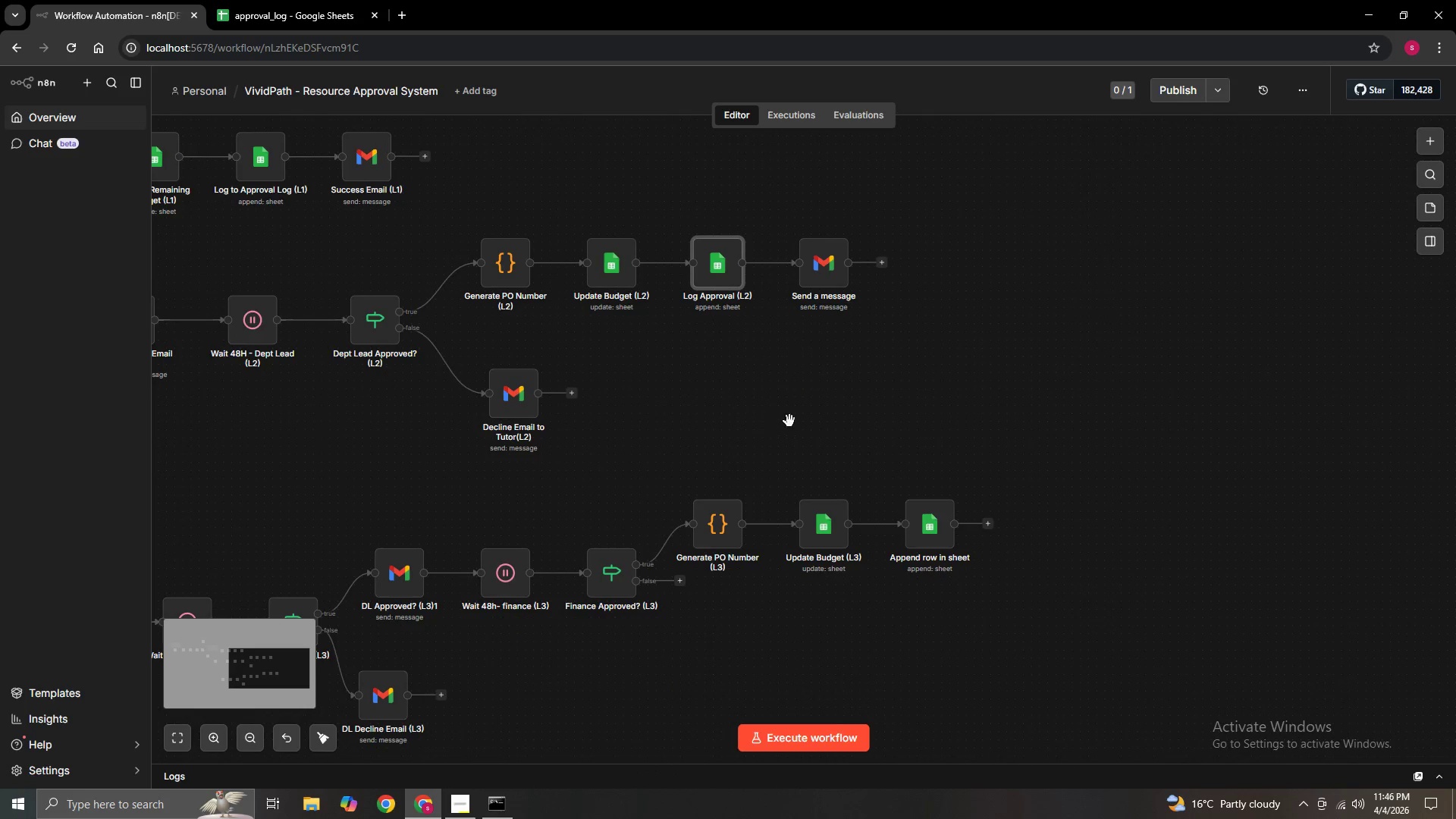 
key(Control+ControlLeft)
 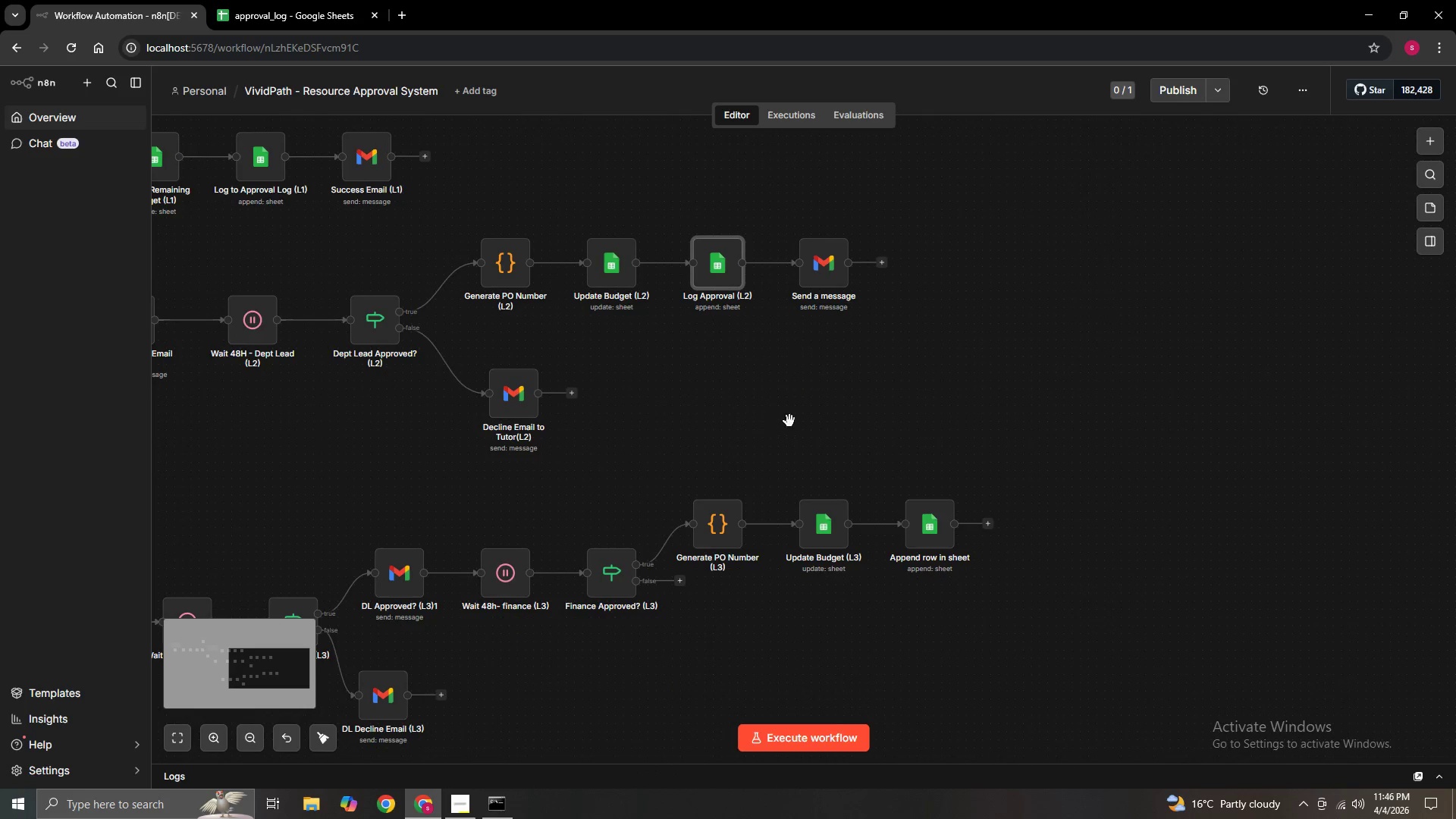 
key(Control+ControlLeft)
 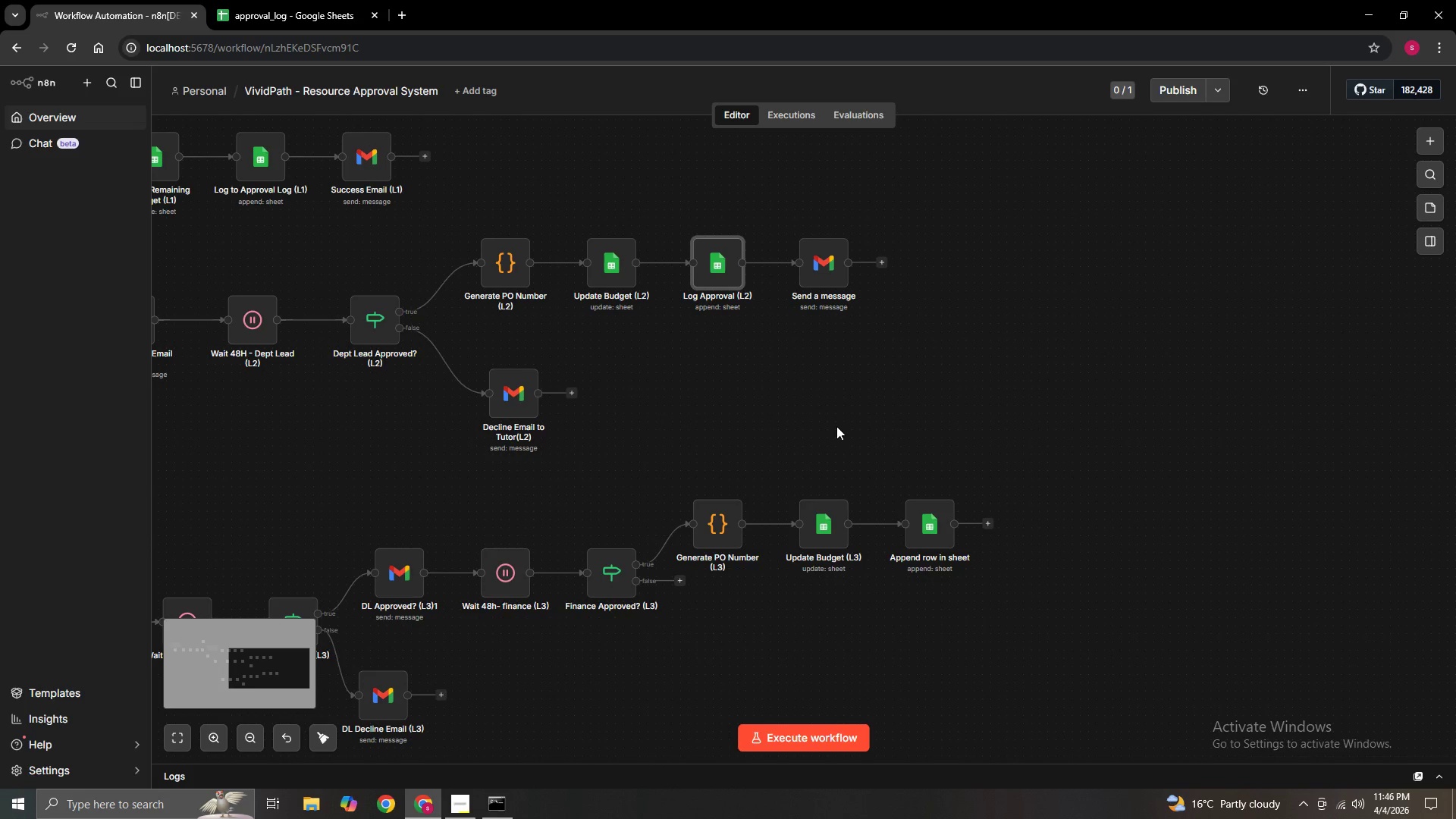 
key(Control+ControlLeft)
 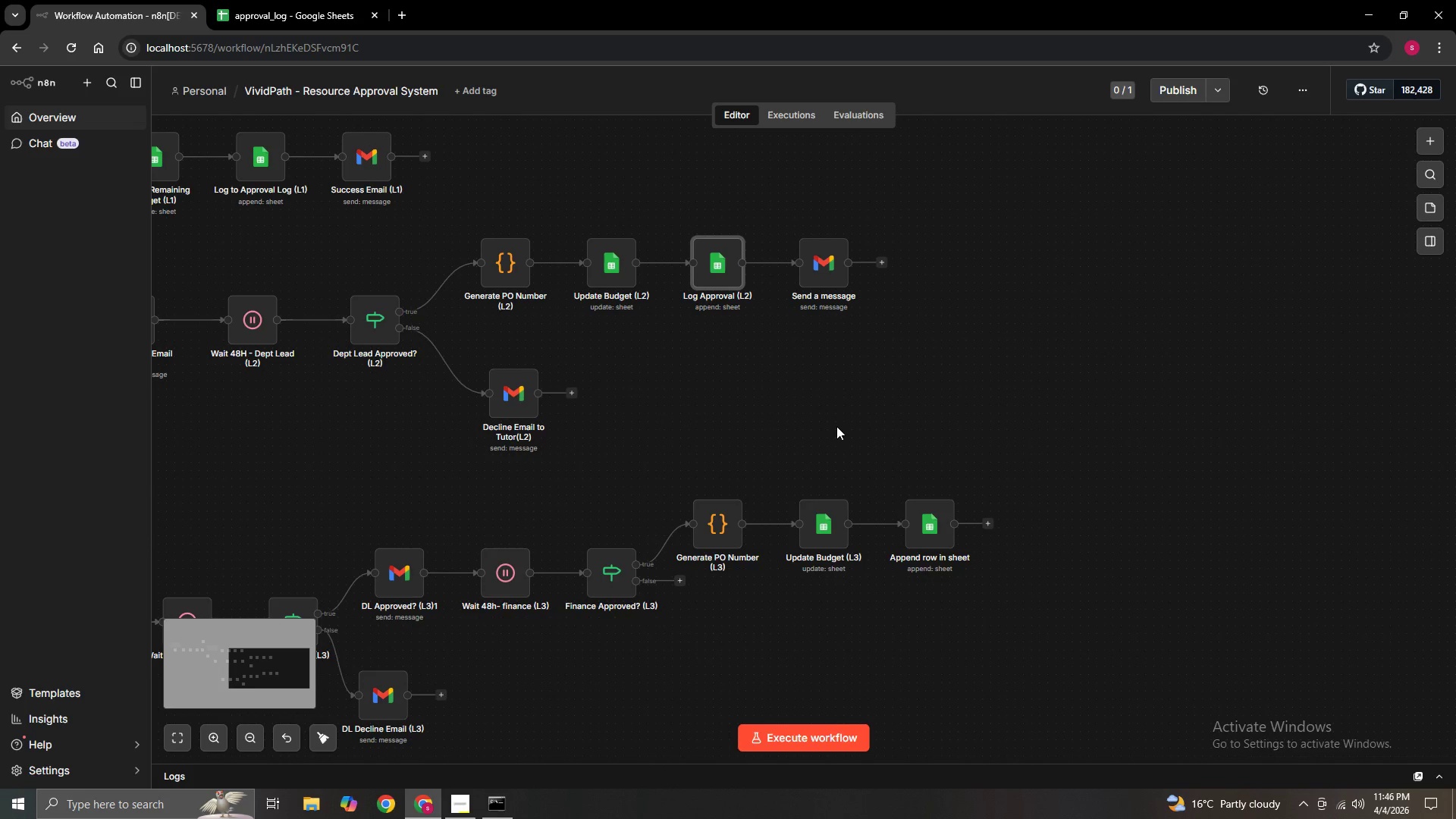 
key(Control+ControlLeft)
 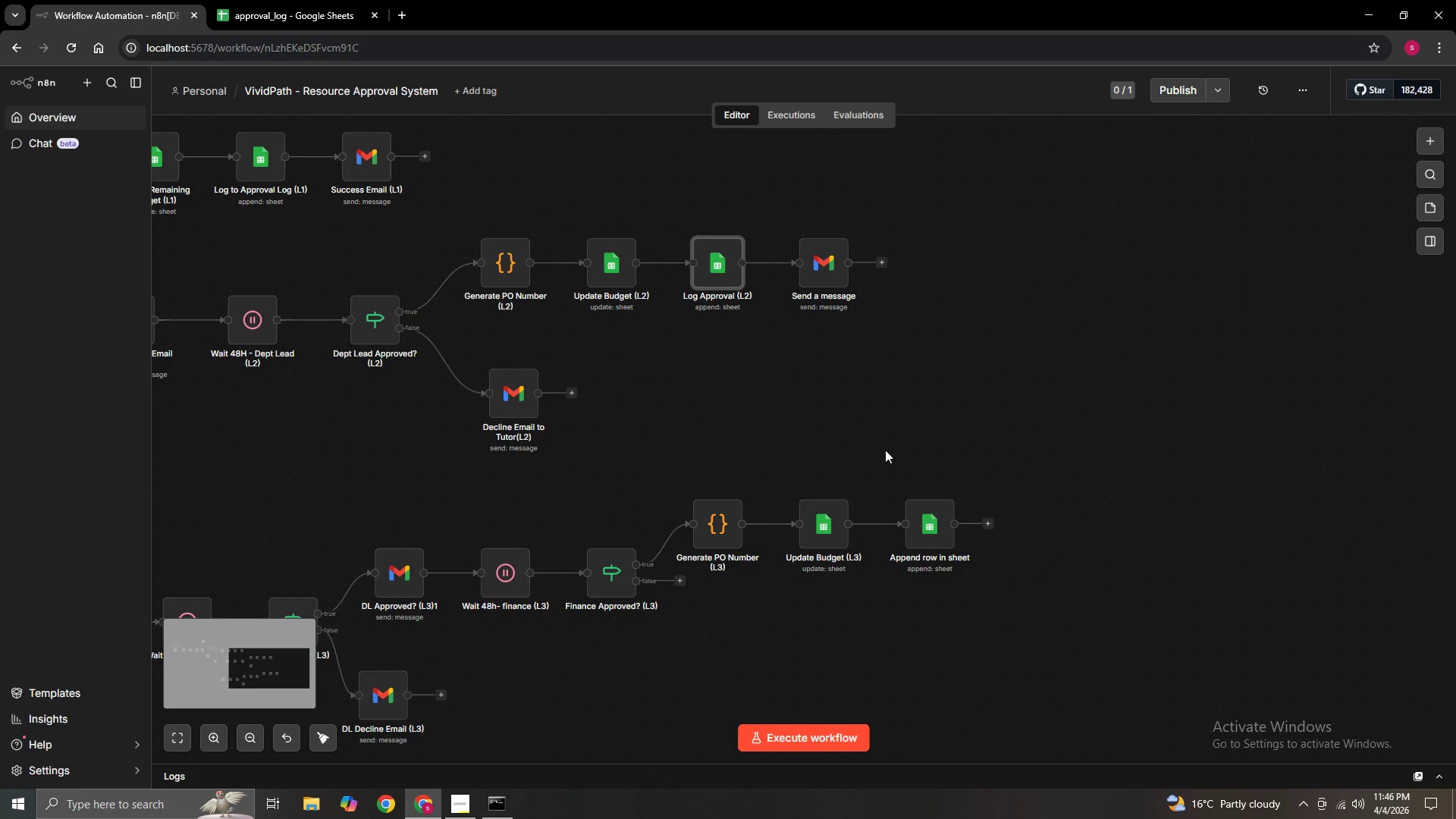 
key(Control+ControlLeft)
 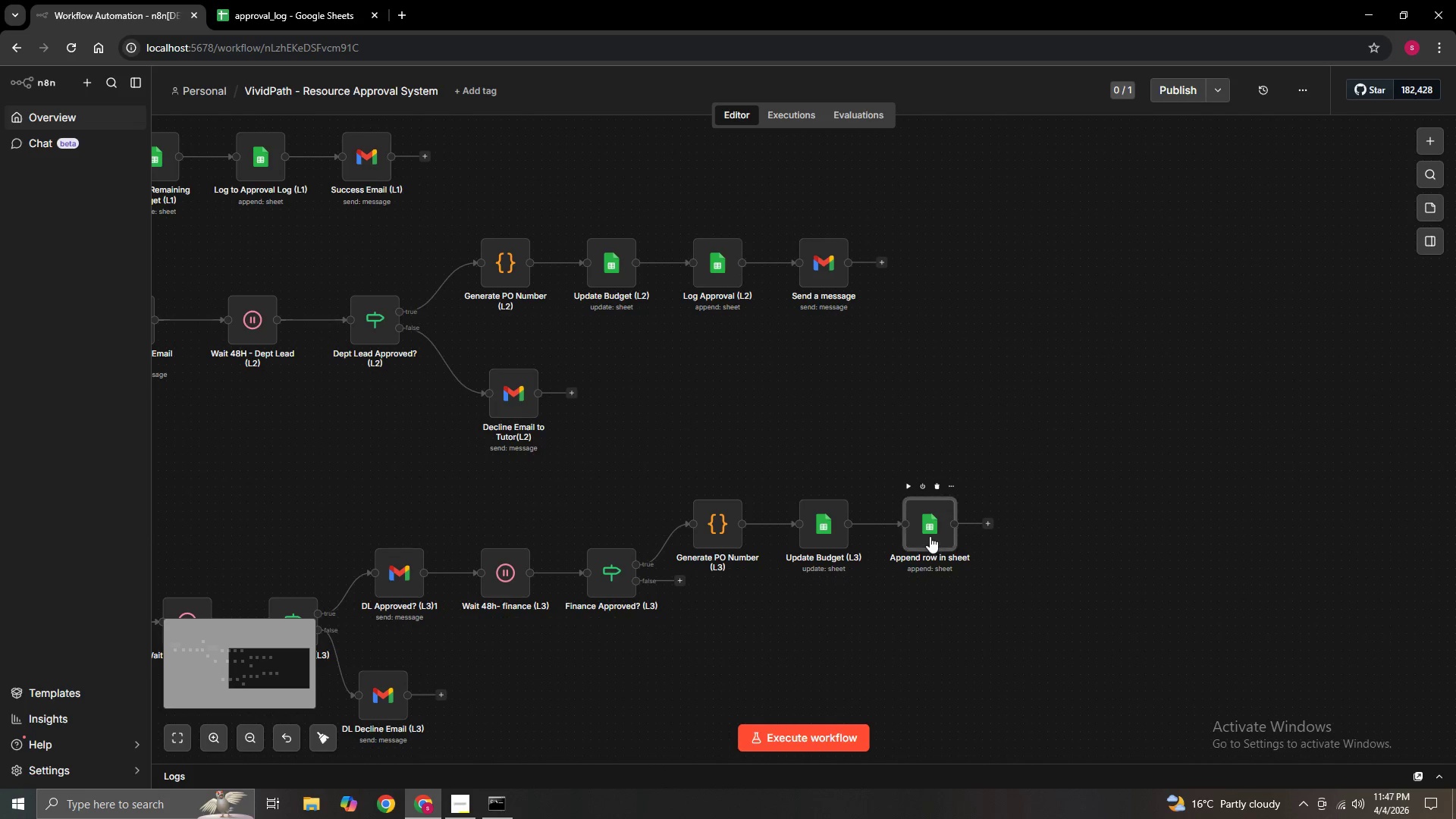 
double_click([930, 536])
 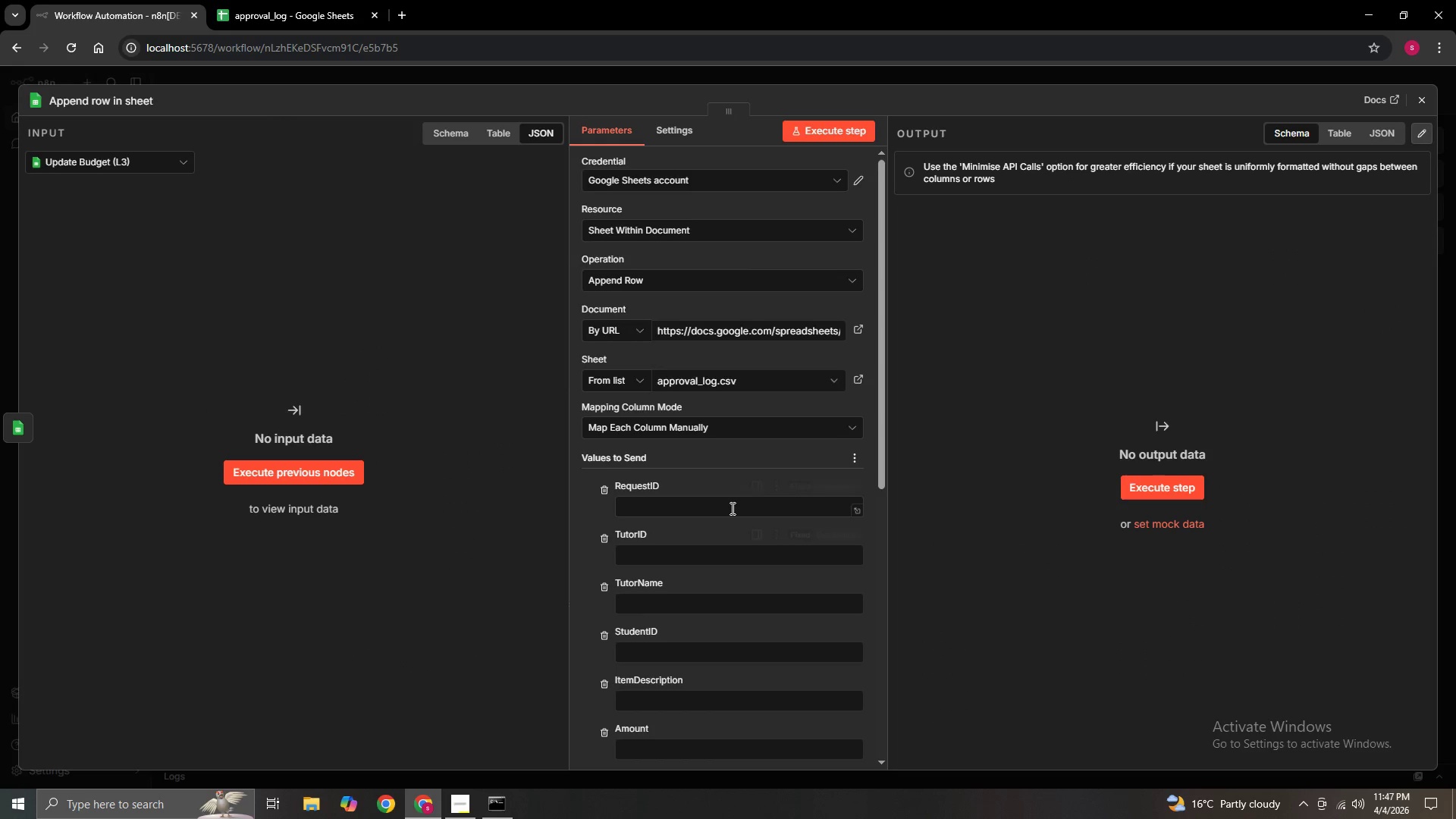 
scroll: coordinate [683, 626], scroll_direction: down, amount: 6.0
 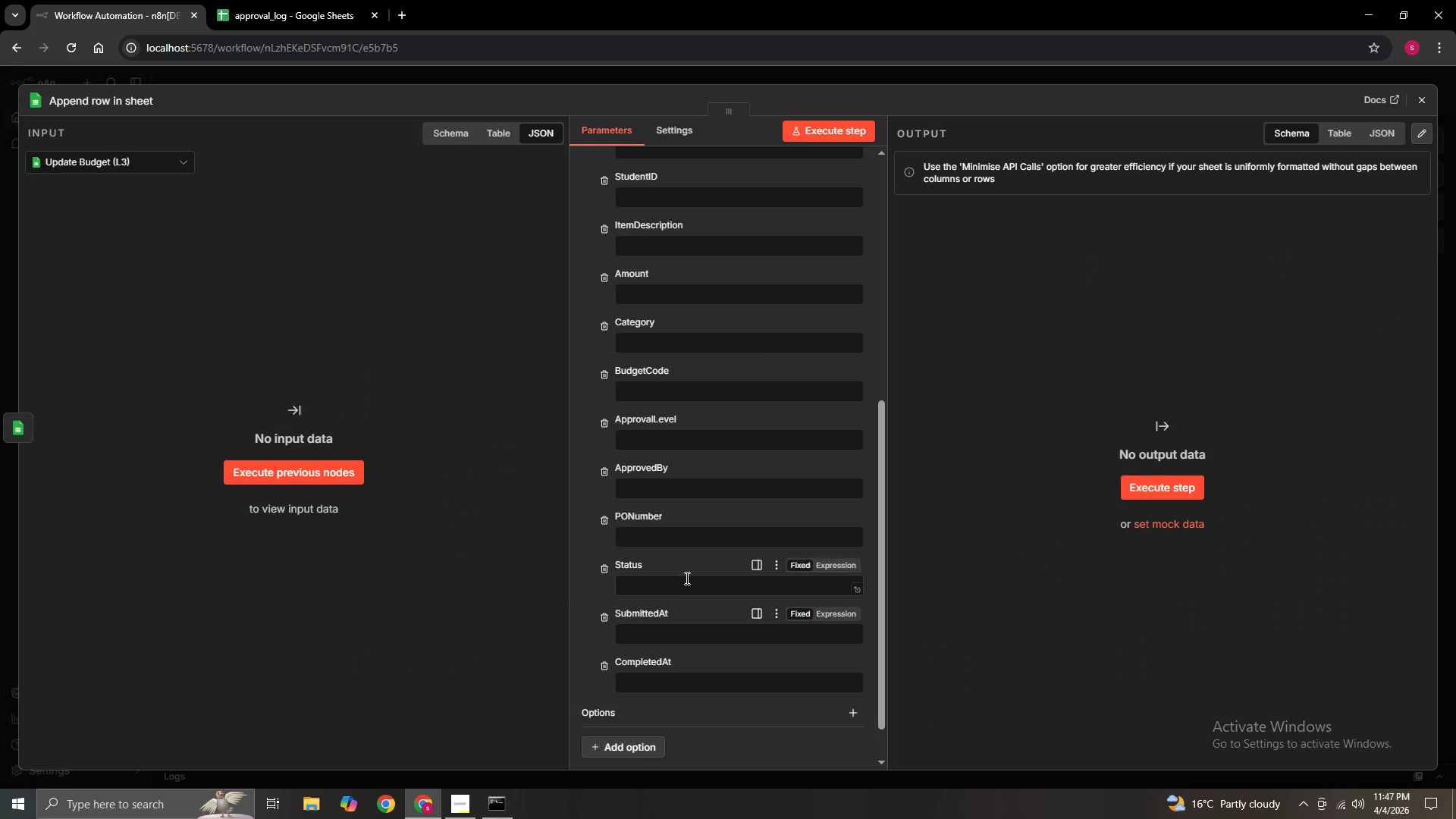 
left_click([681, 584])
 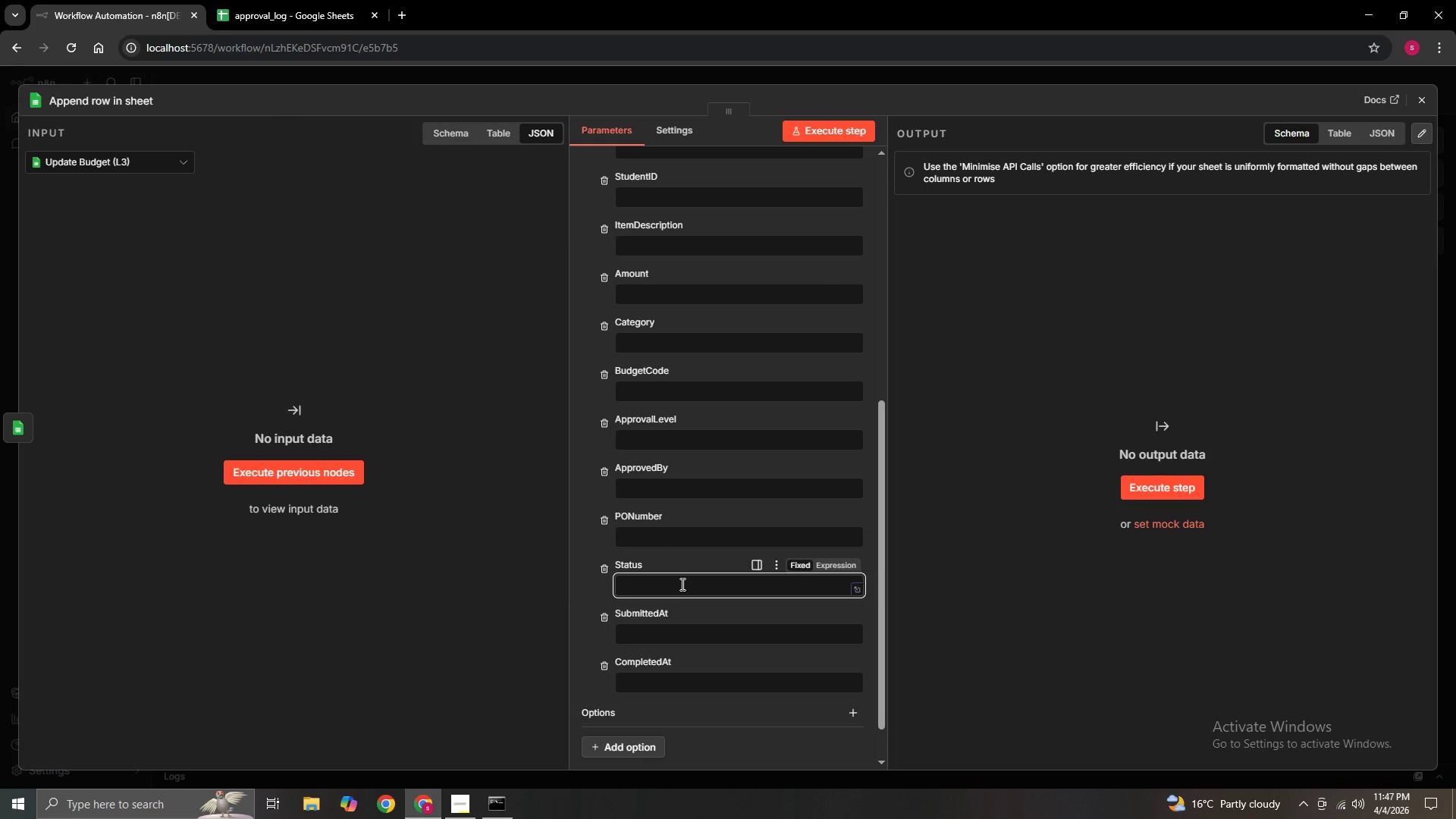 
type(APPROVED)
 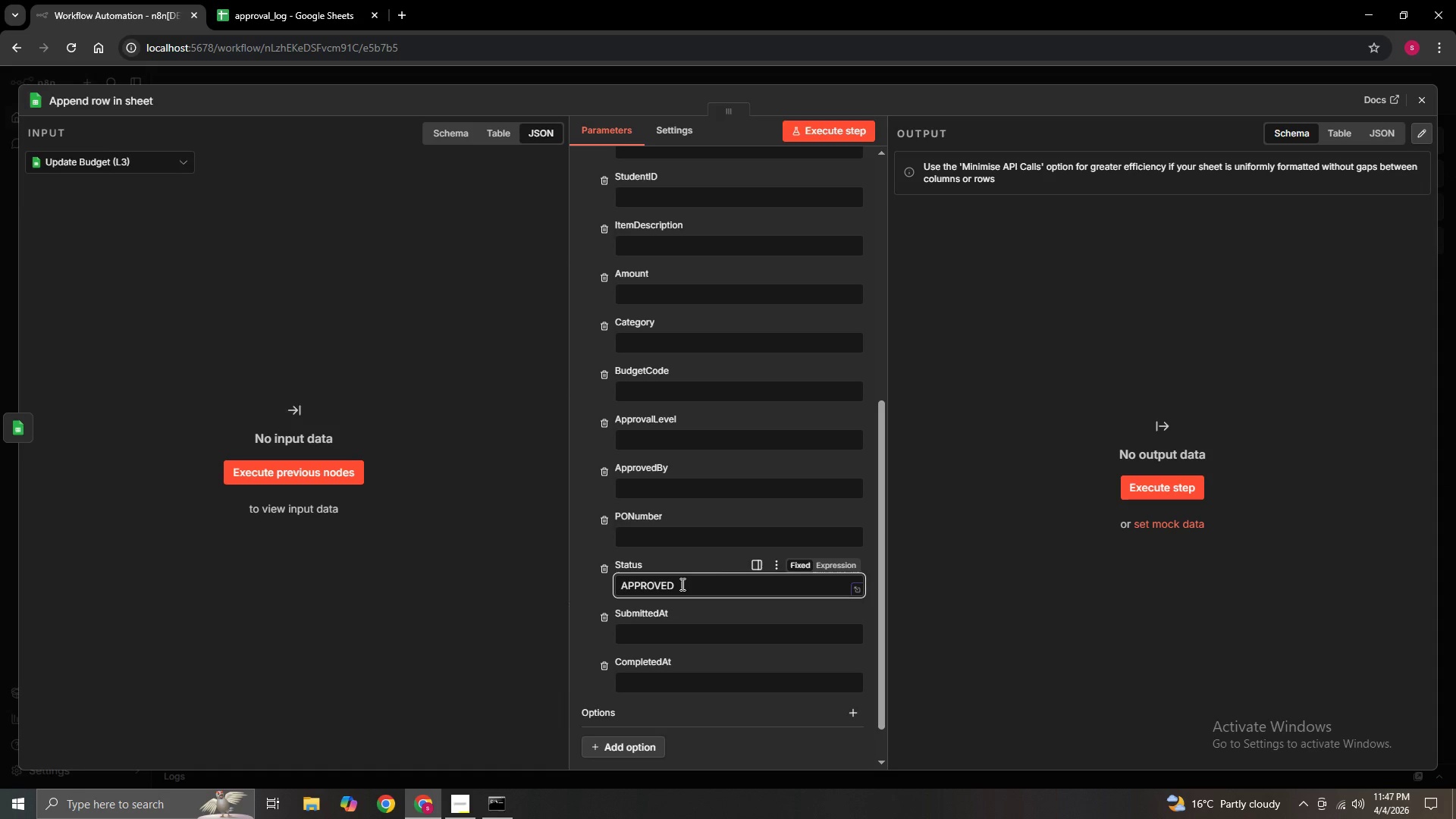 
left_click([510, 576])
 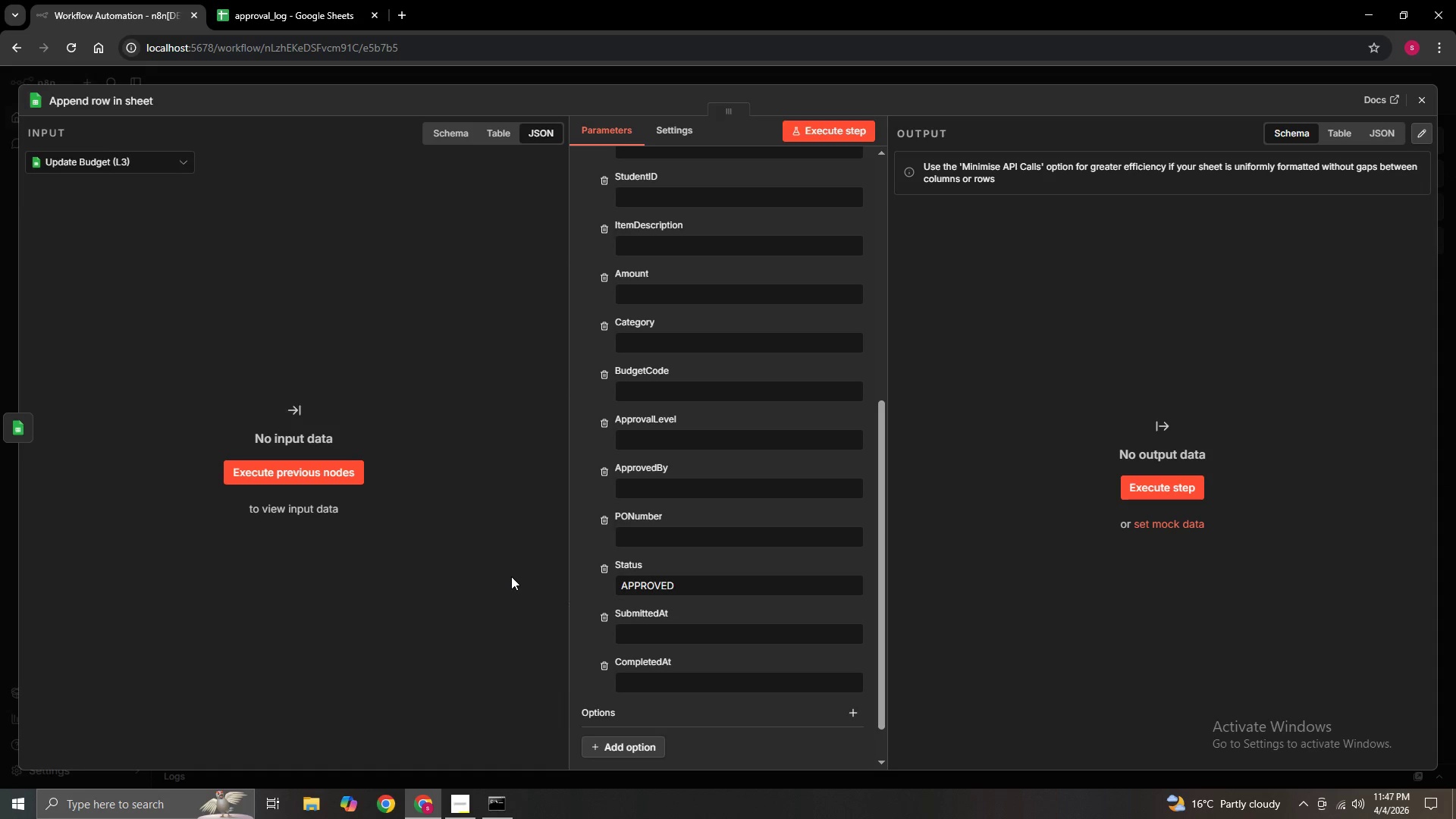 
scroll: coordinate [851, 528], scroll_direction: up, amount: 15.0
 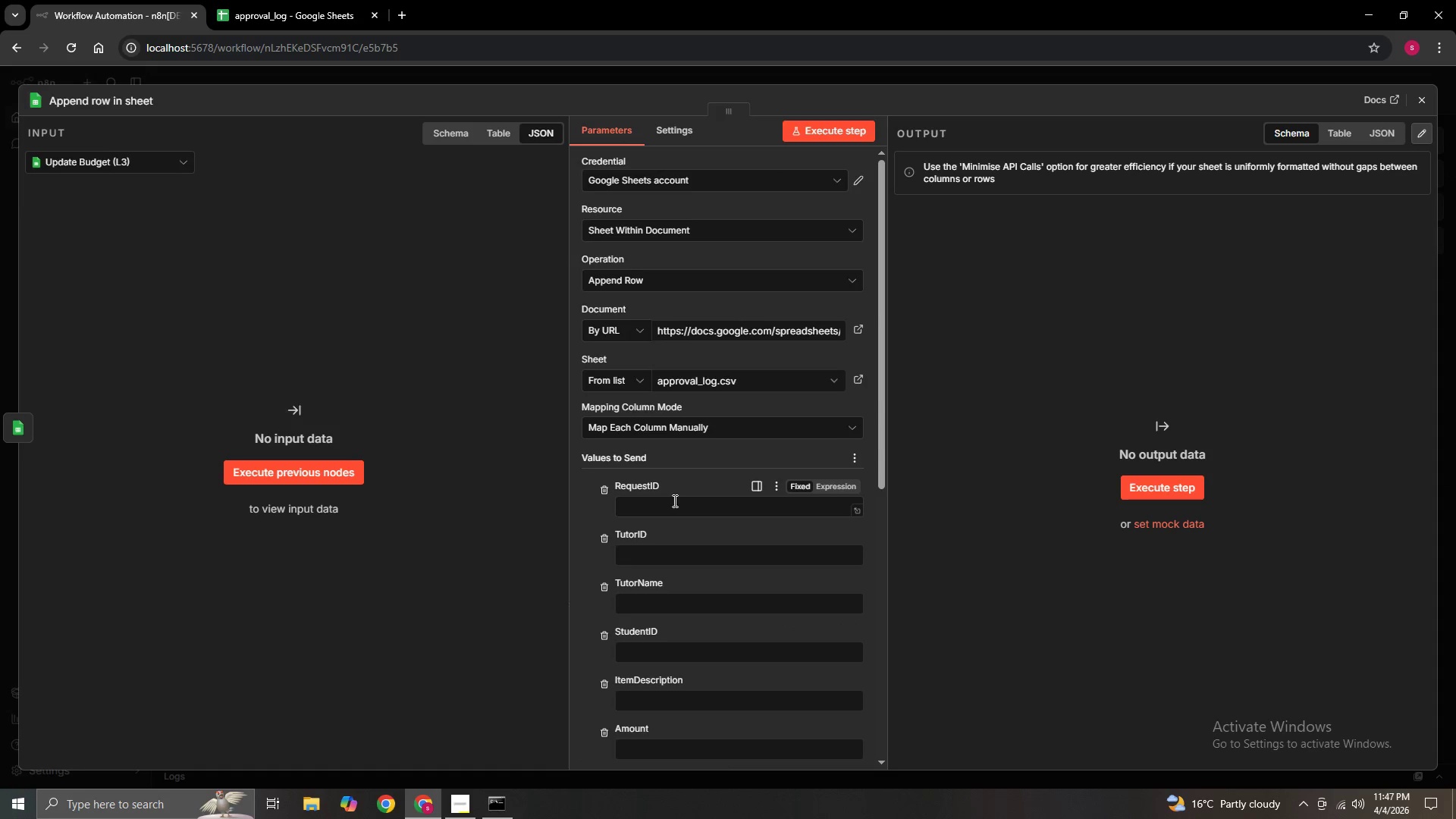 
scroll: coordinate [673, 500], scroll_direction: down, amount: 1.0
 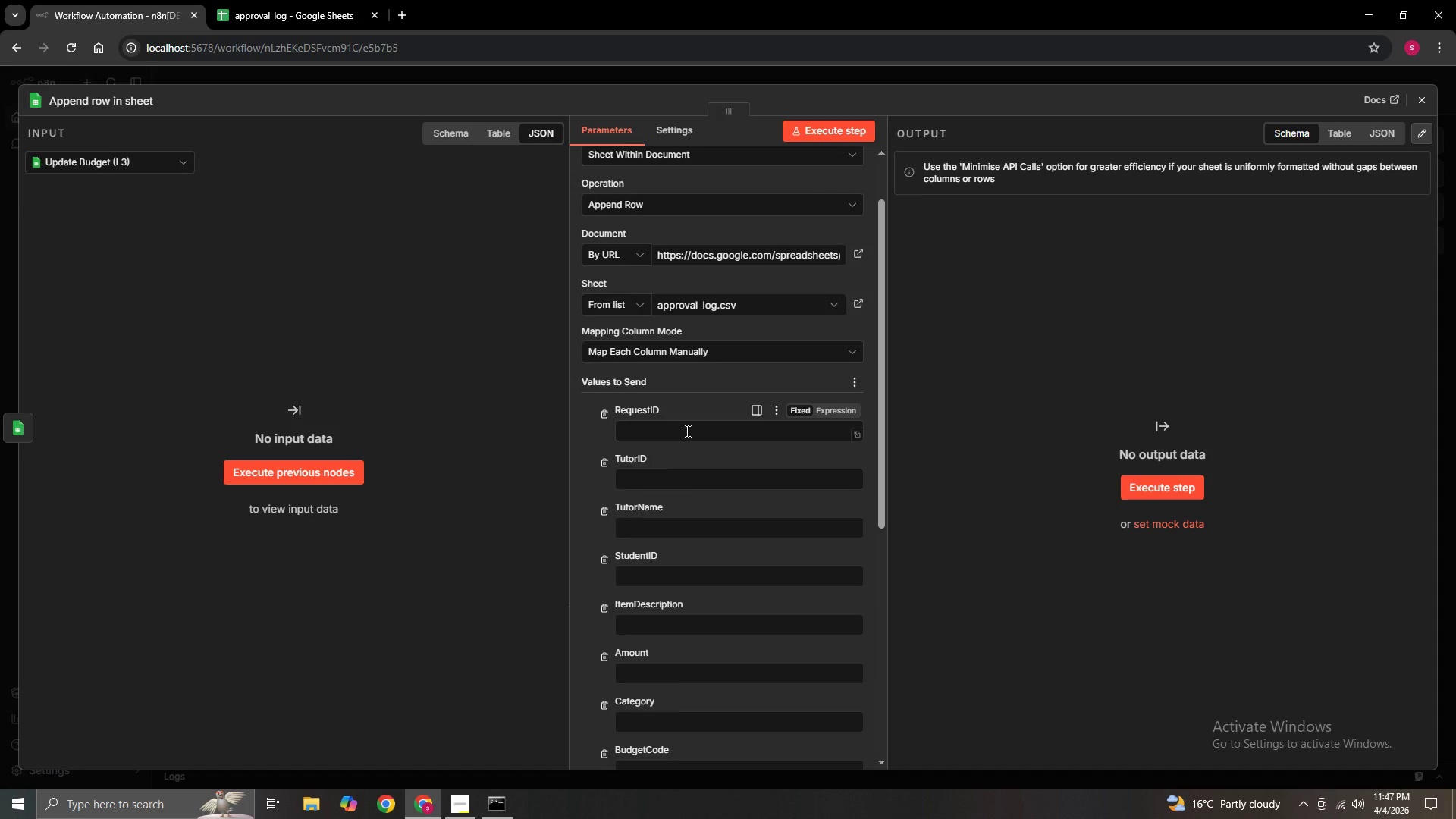 
left_click([686, 431])
 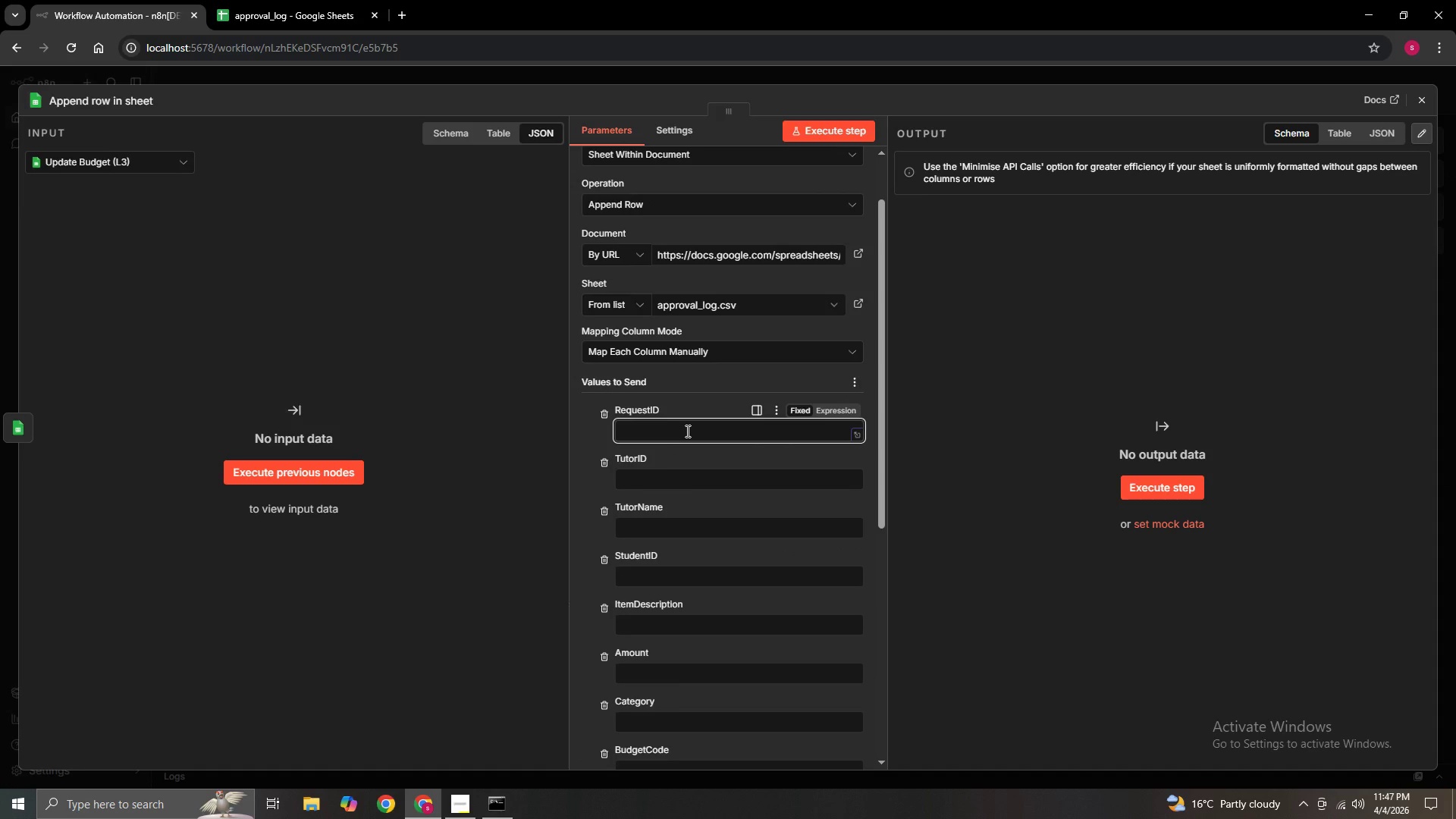 
key(Equal)
 